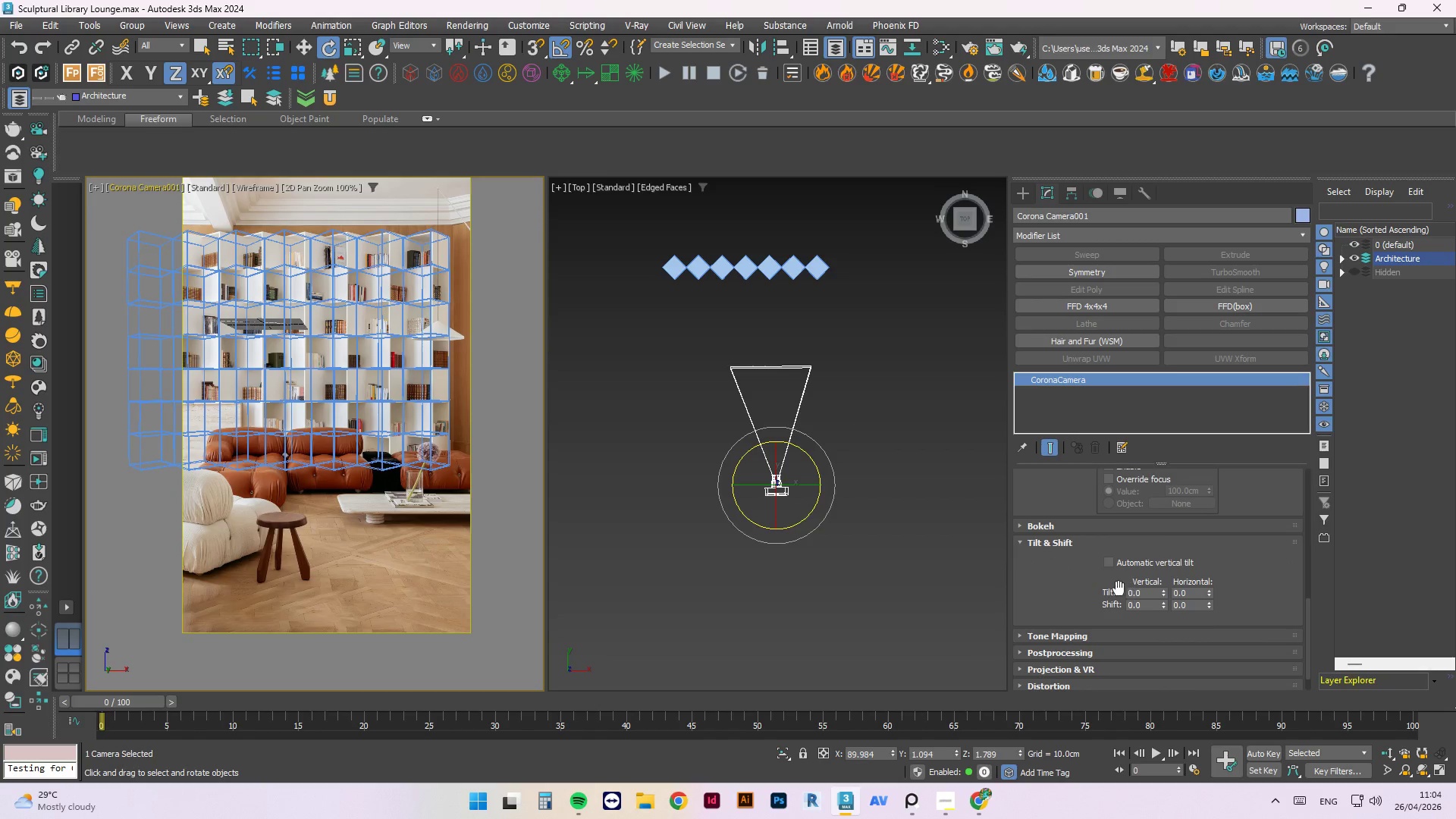 
left_click([1117, 588])
 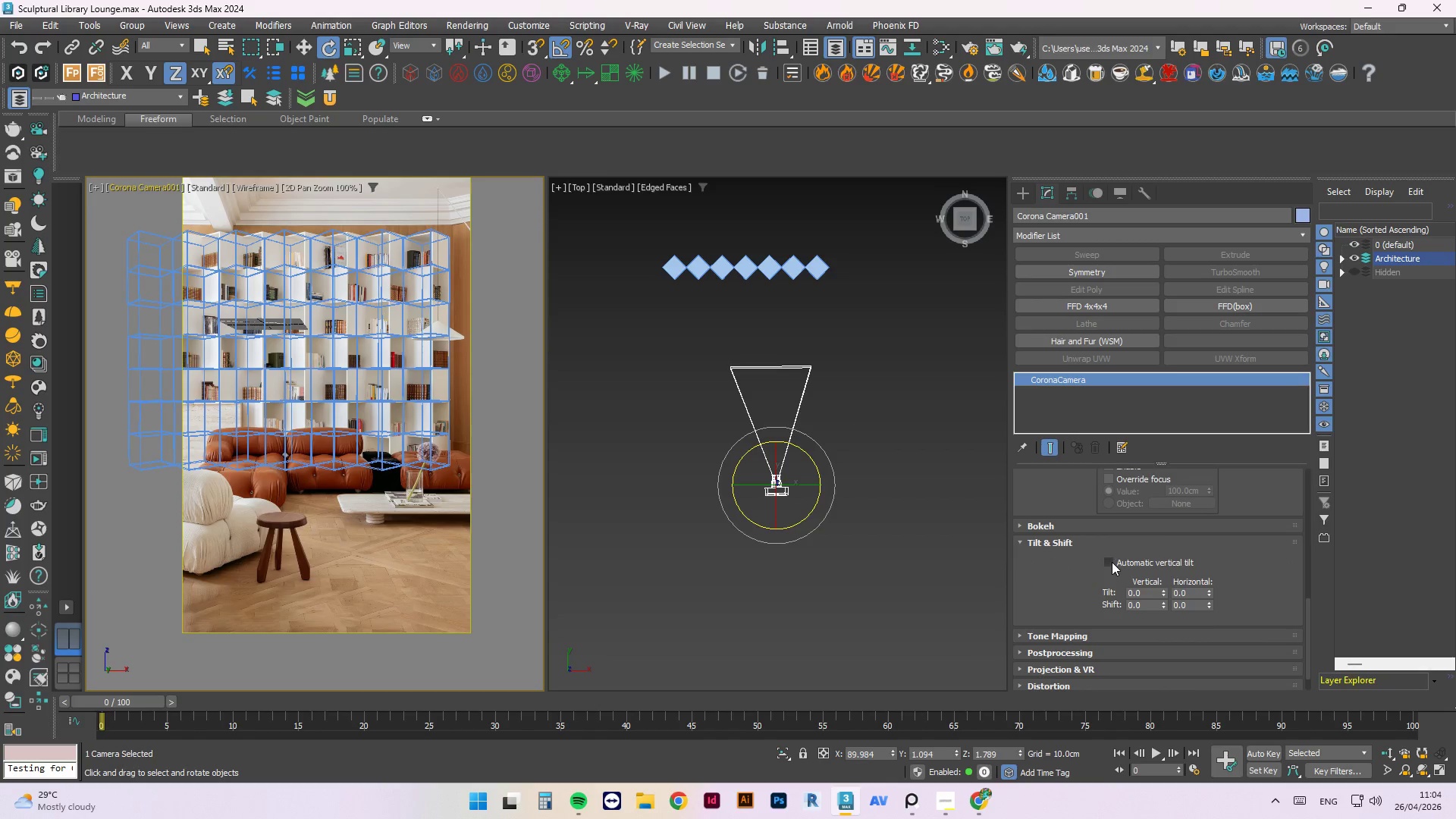 
left_click([1112, 562])
 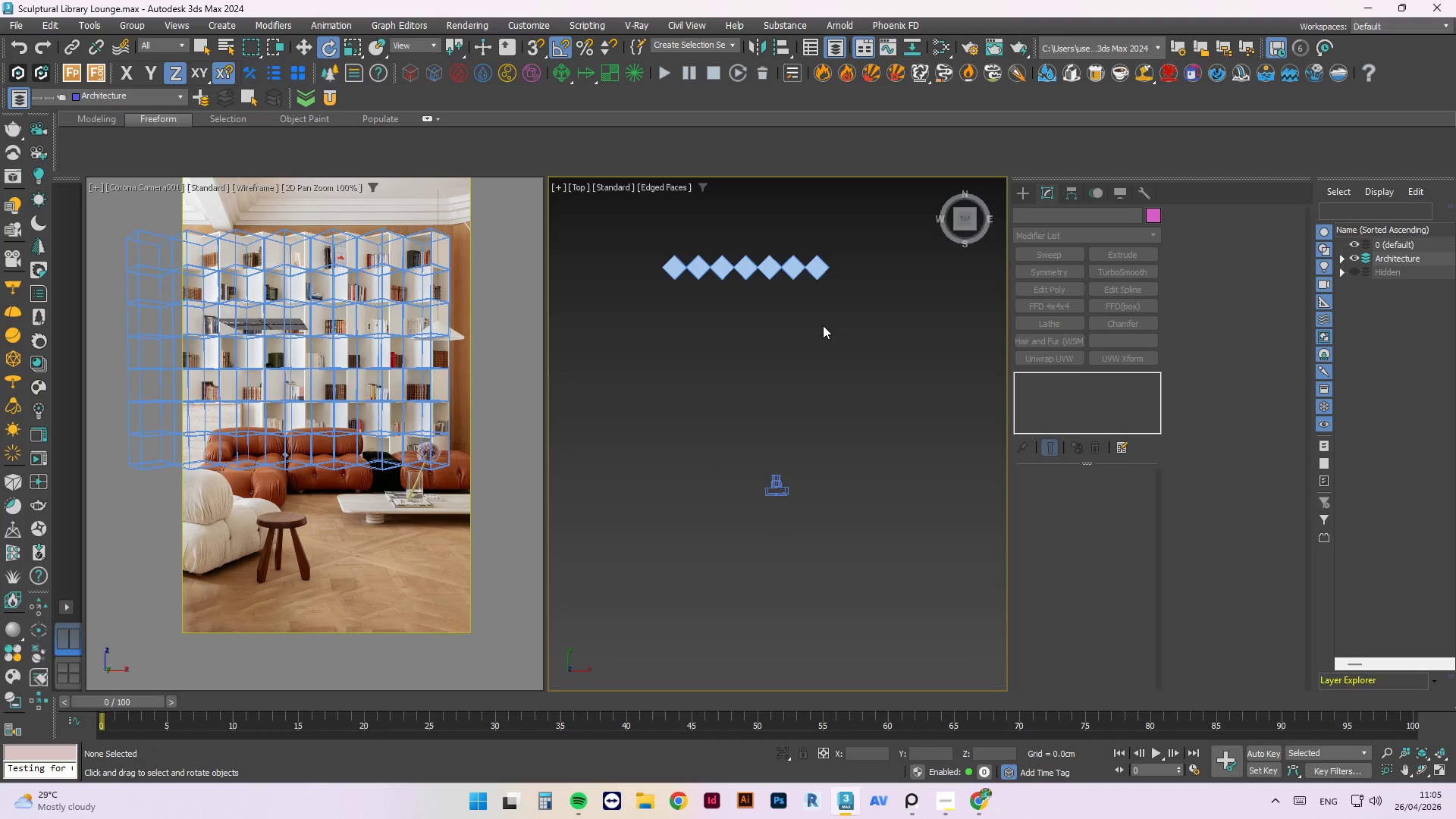 
key(Control+S)
 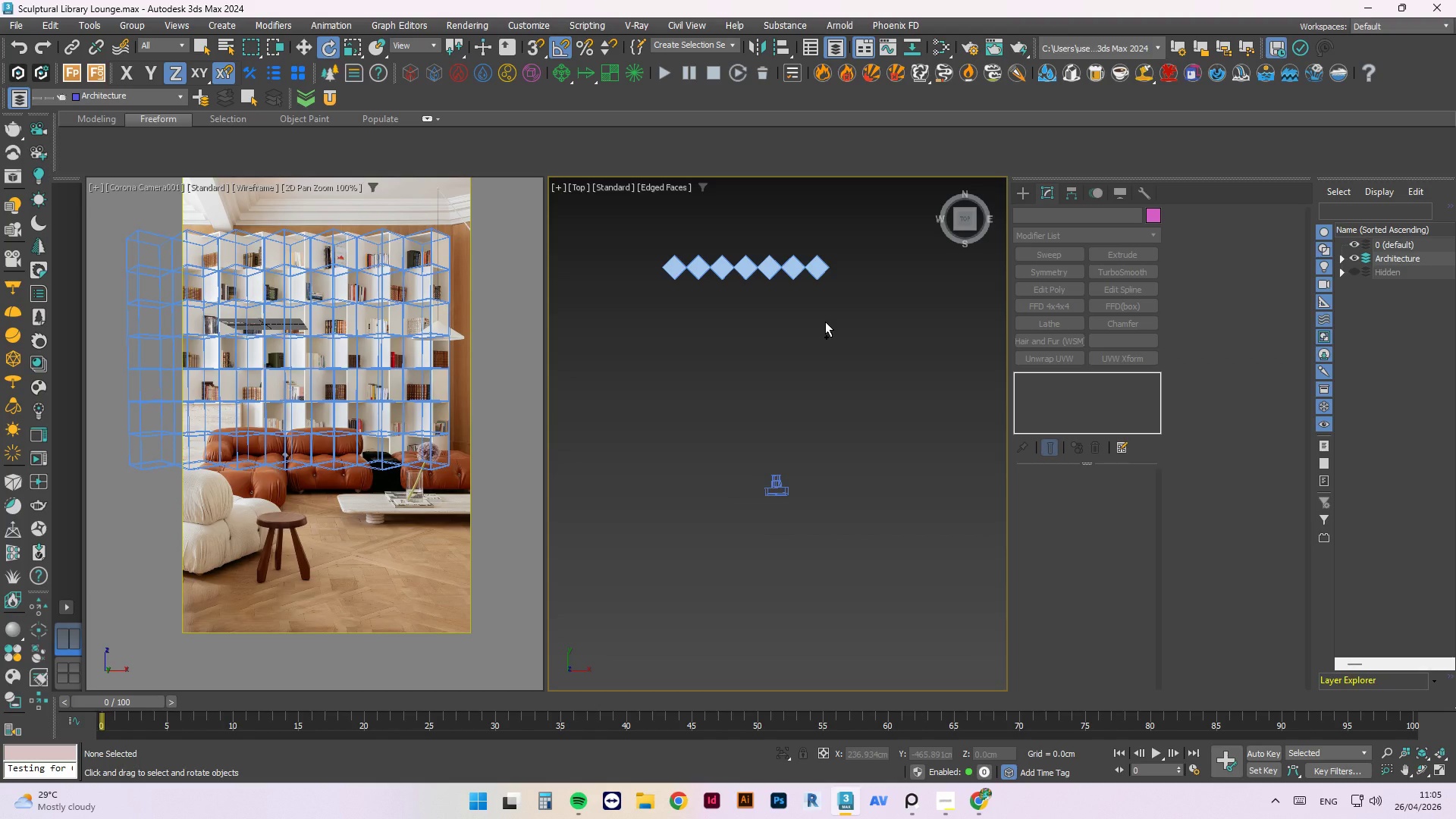 
wait(22.09)
 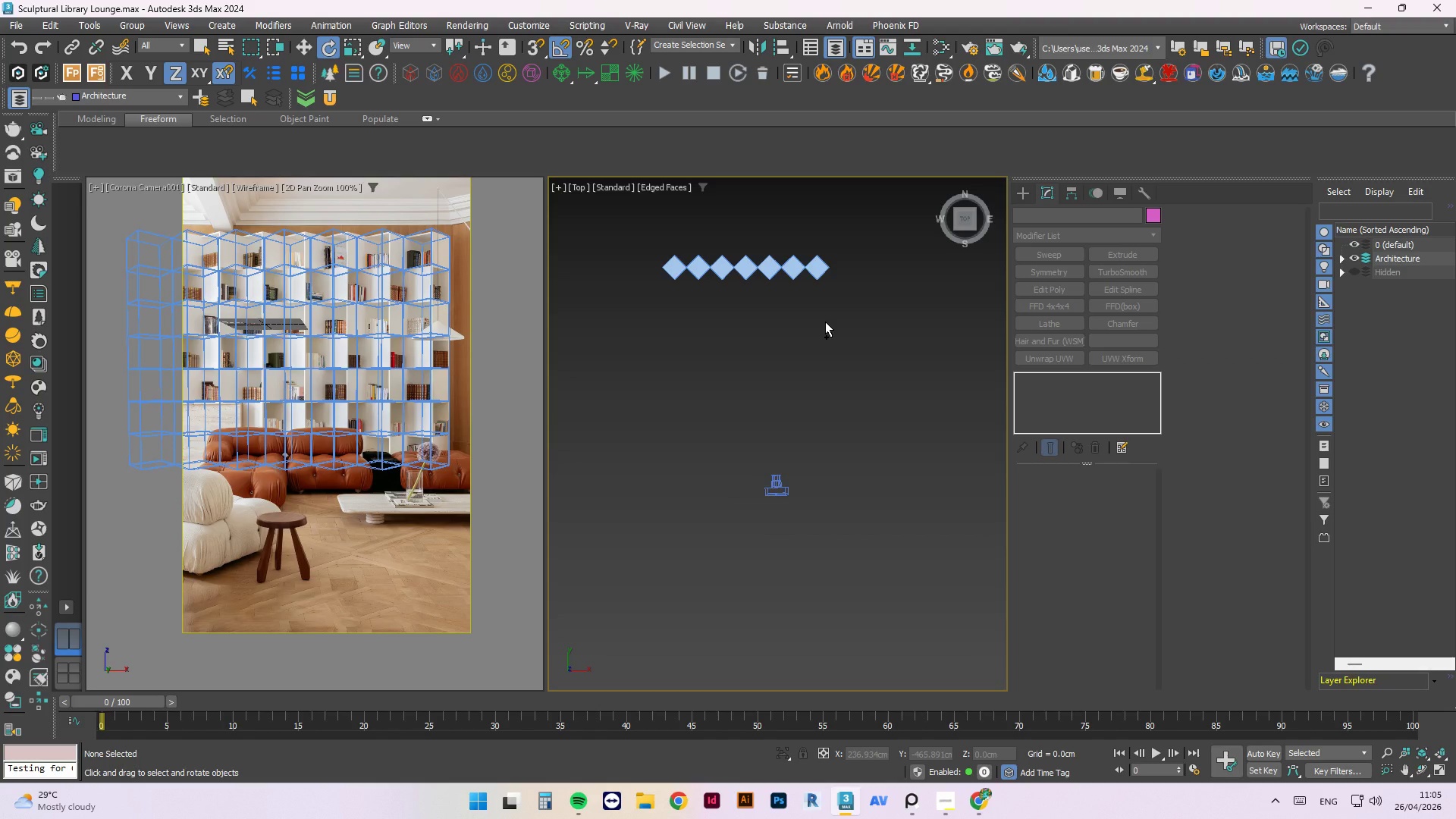 
scroll: coordinate [284, 242], scroll_direction: none, amount: 0.0
 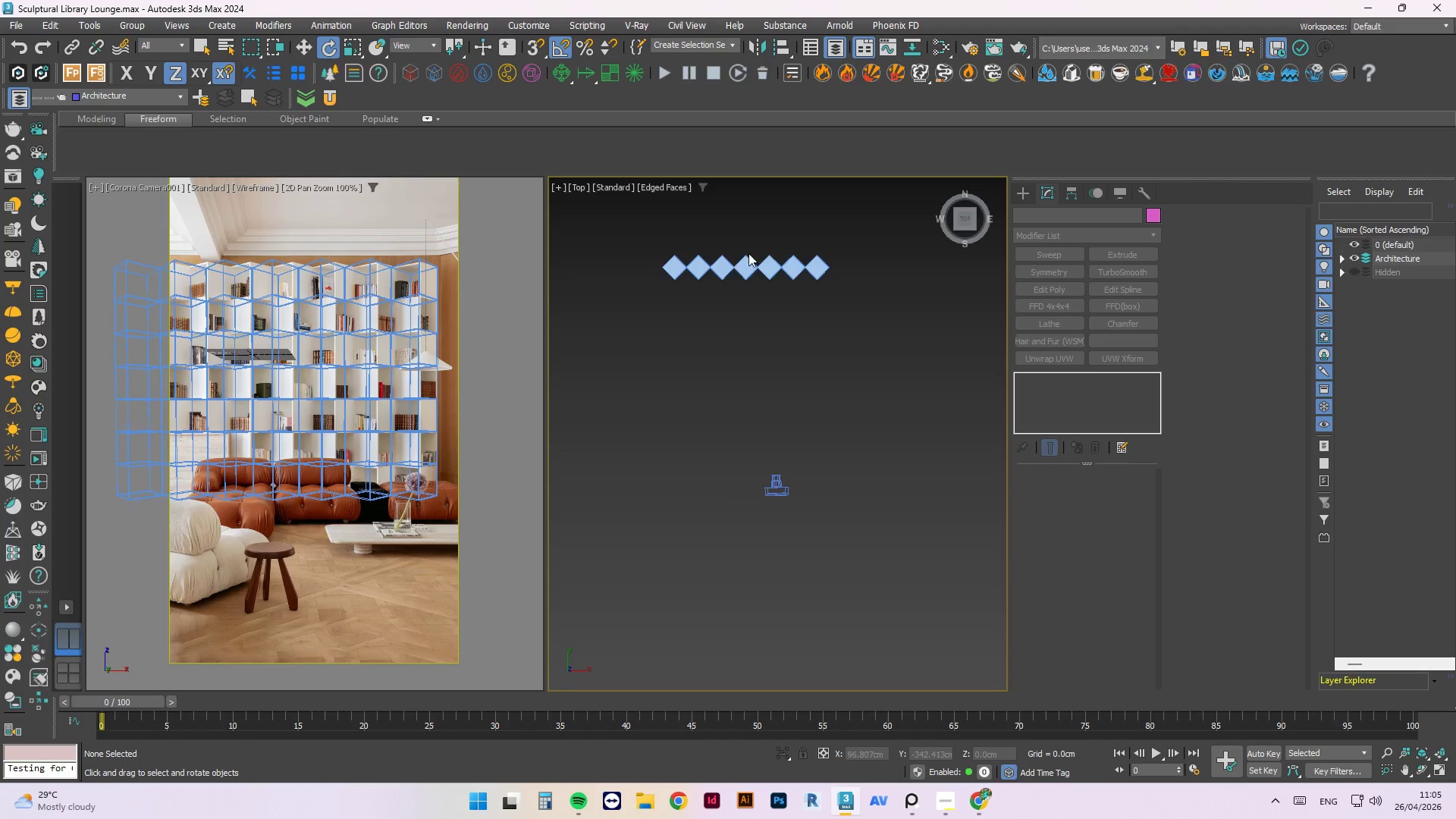 
left_click([773, 278])
 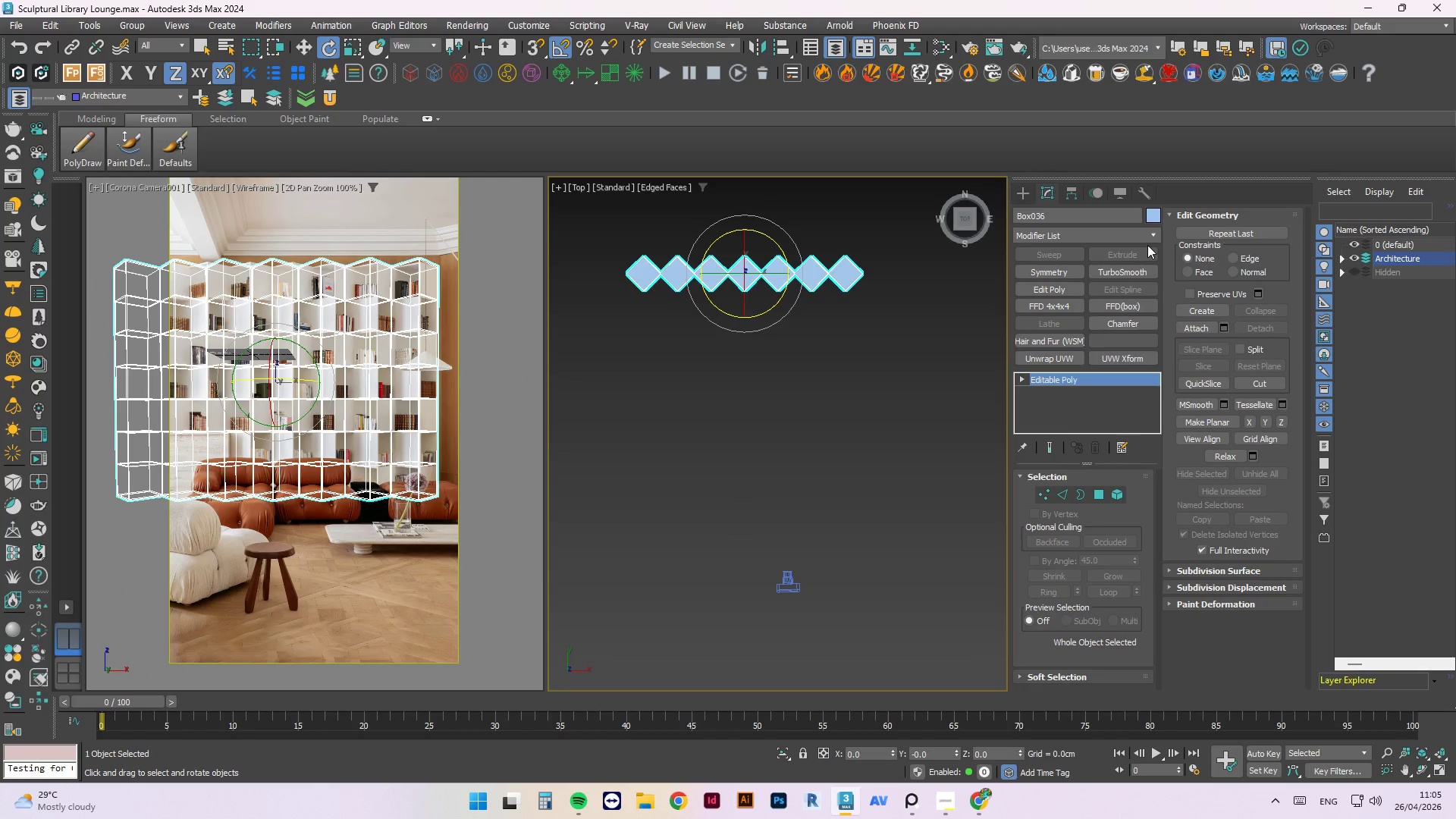 
scroll: coordinate [748, 253], scroll_direction: up, amount: 1.0
 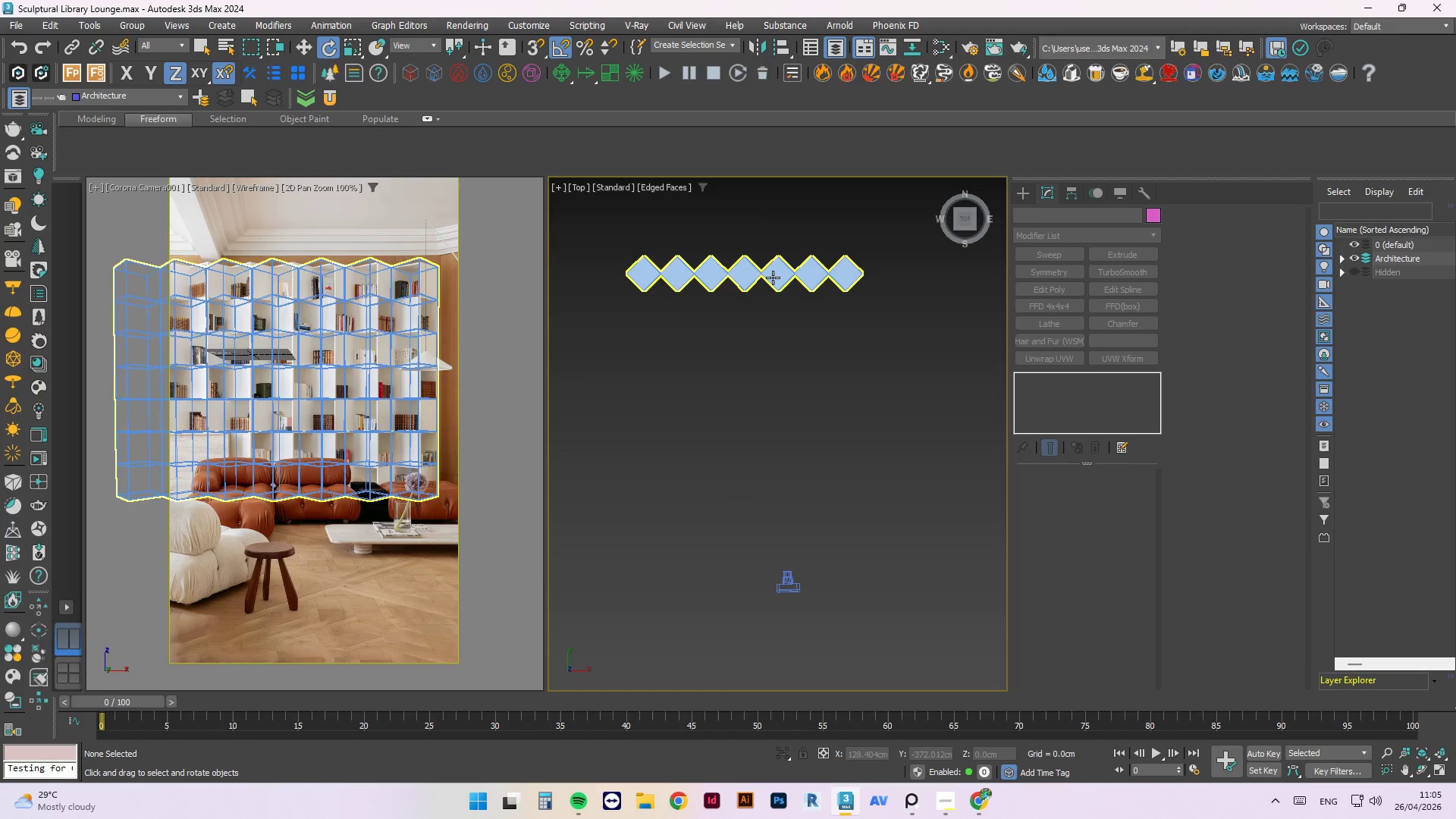 
left_click([1094, 243])
 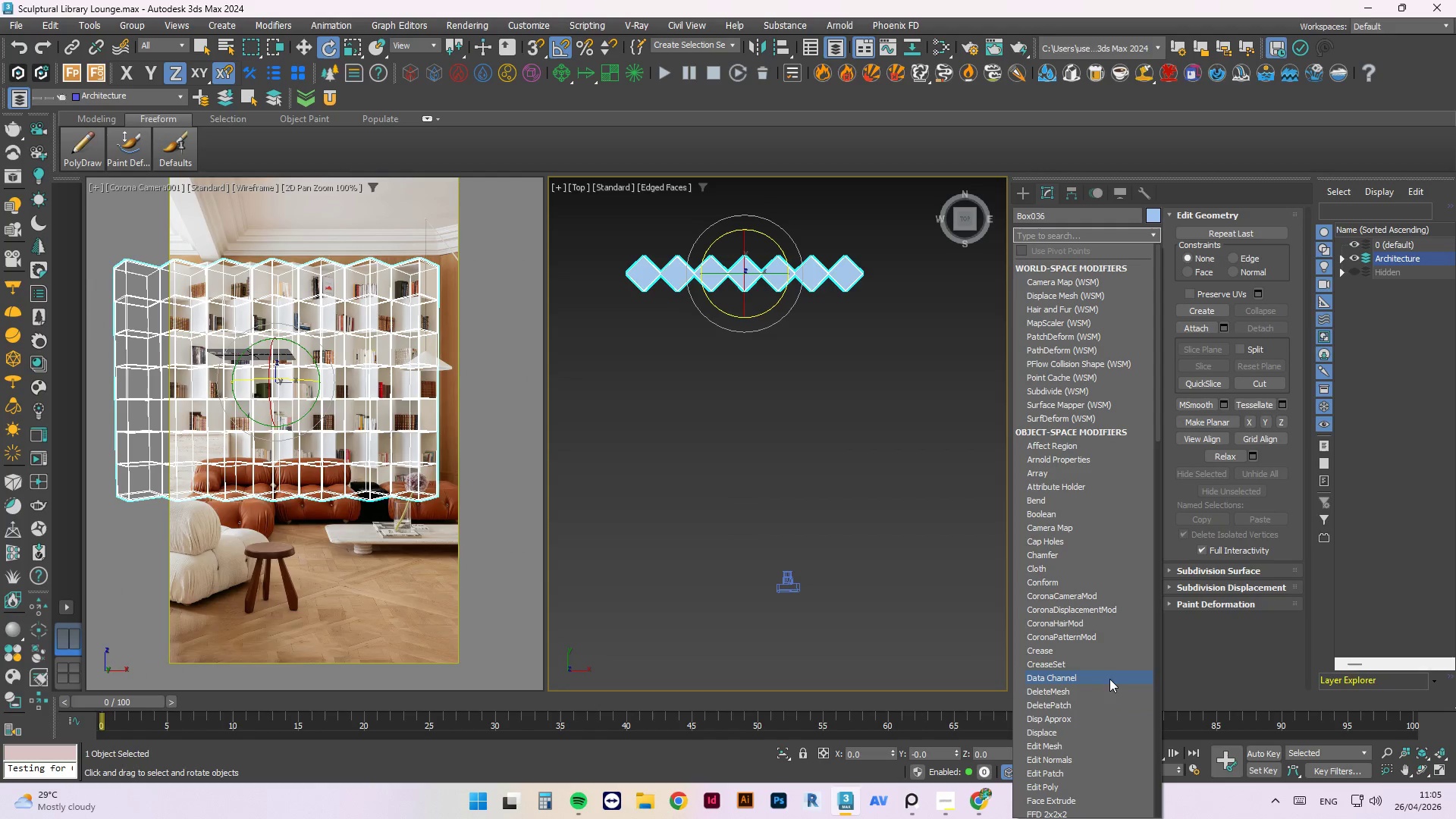 
scroll: coordinate [1088, 658], scroll_direction: down, amount: 3.0
 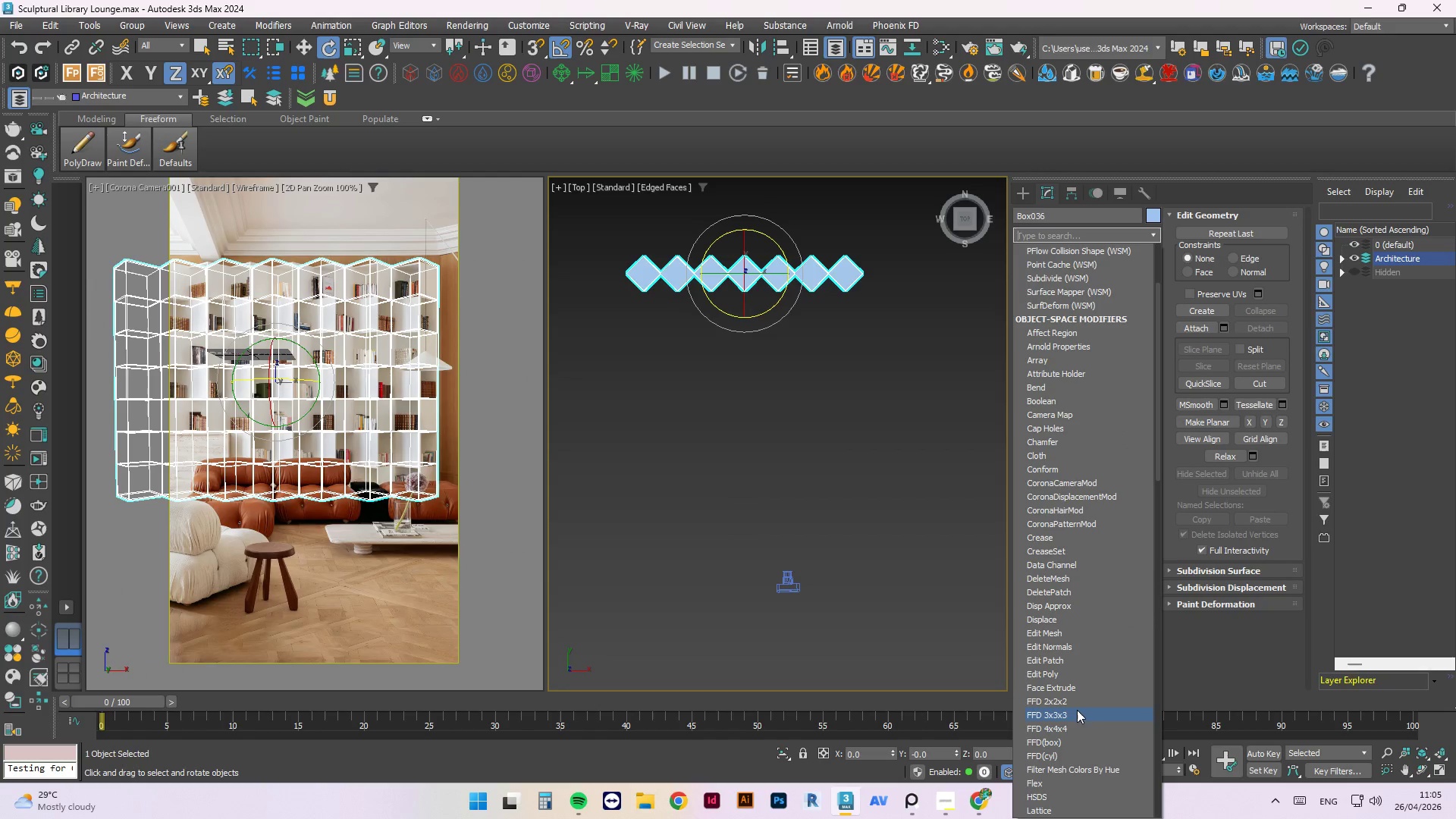 
left_click([1077, 701])
 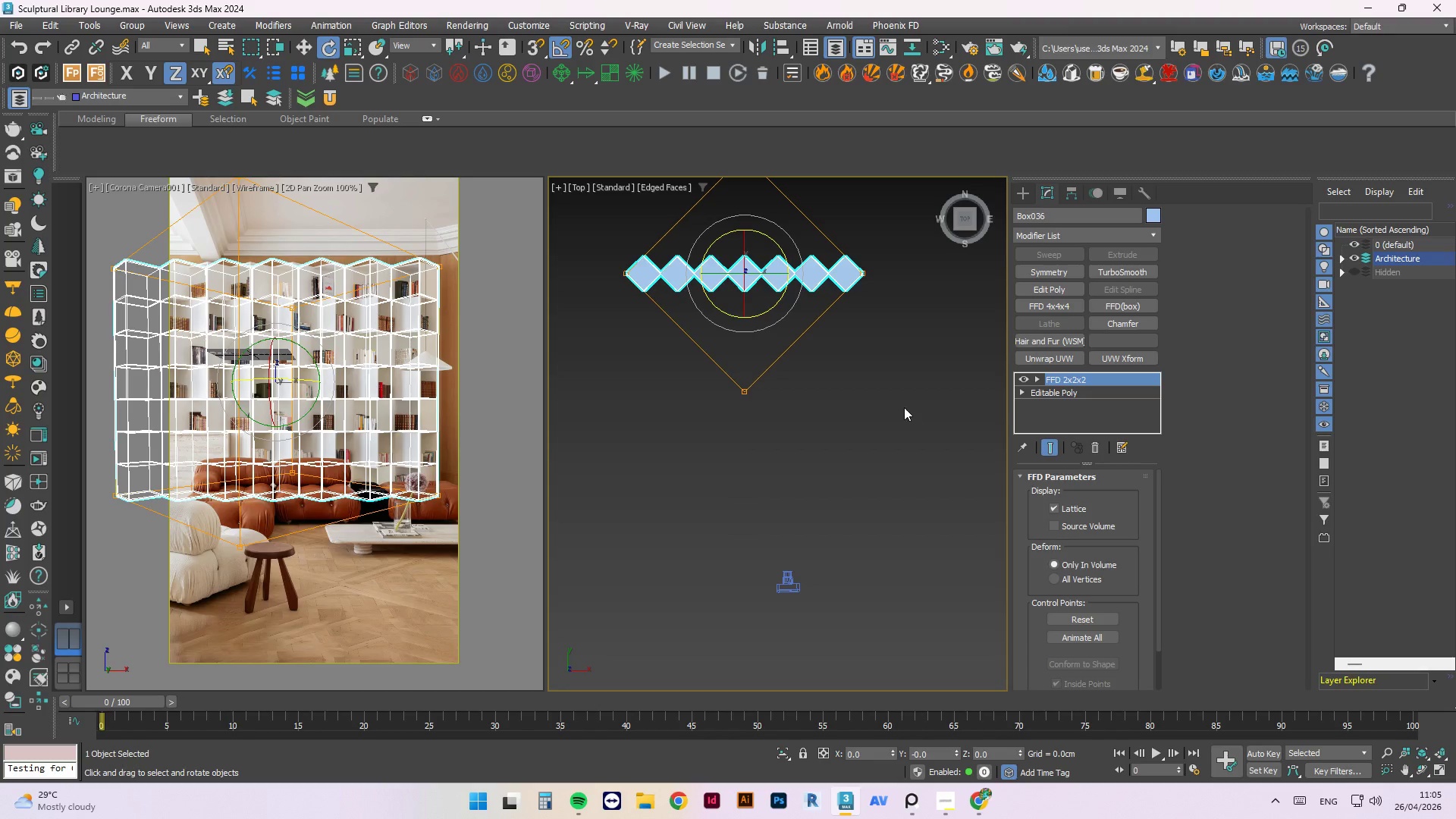 
scroll: coordinate [902, 400], scroll_direction: down, amount: 1.0
 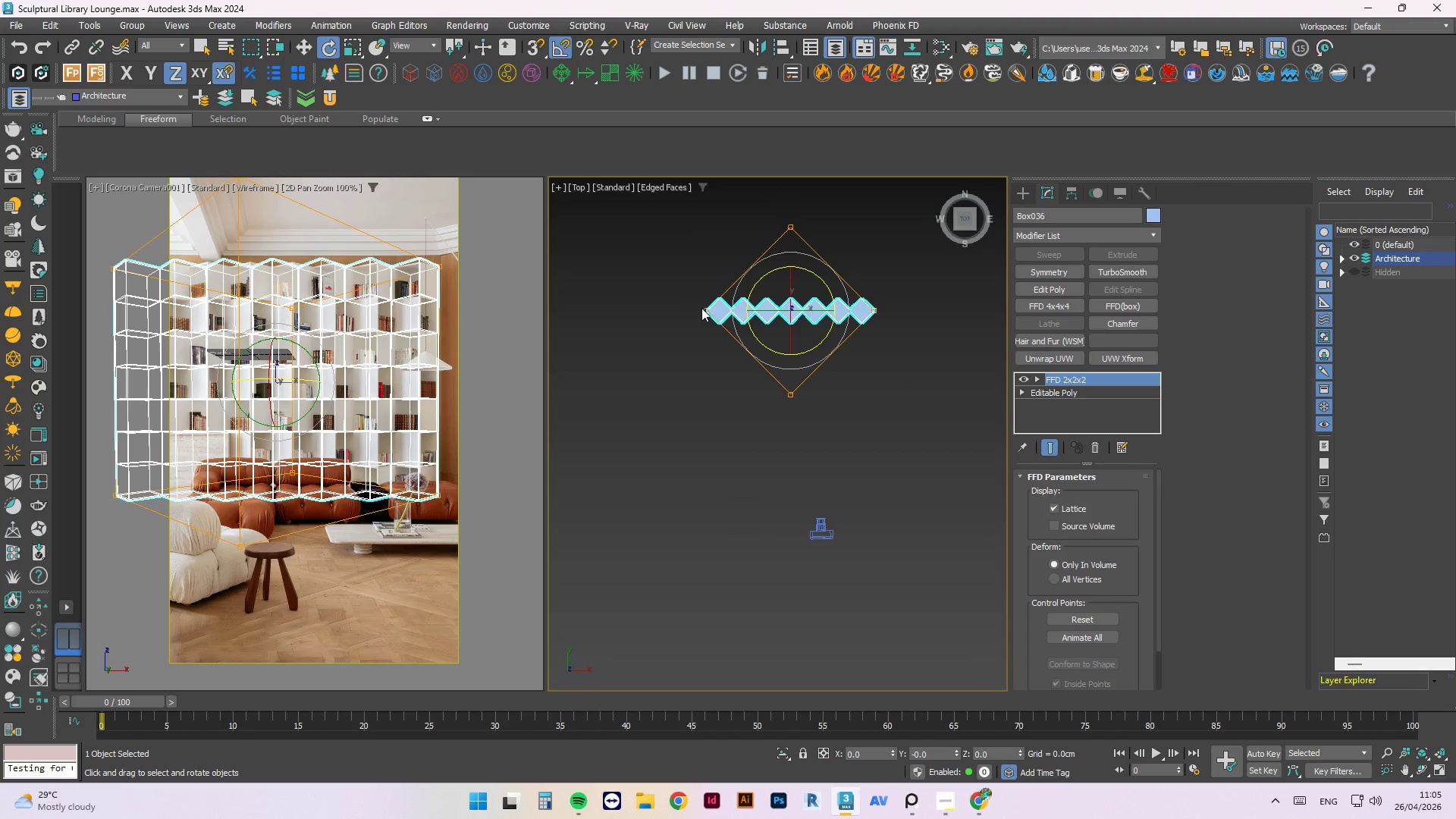 
type(1w)
 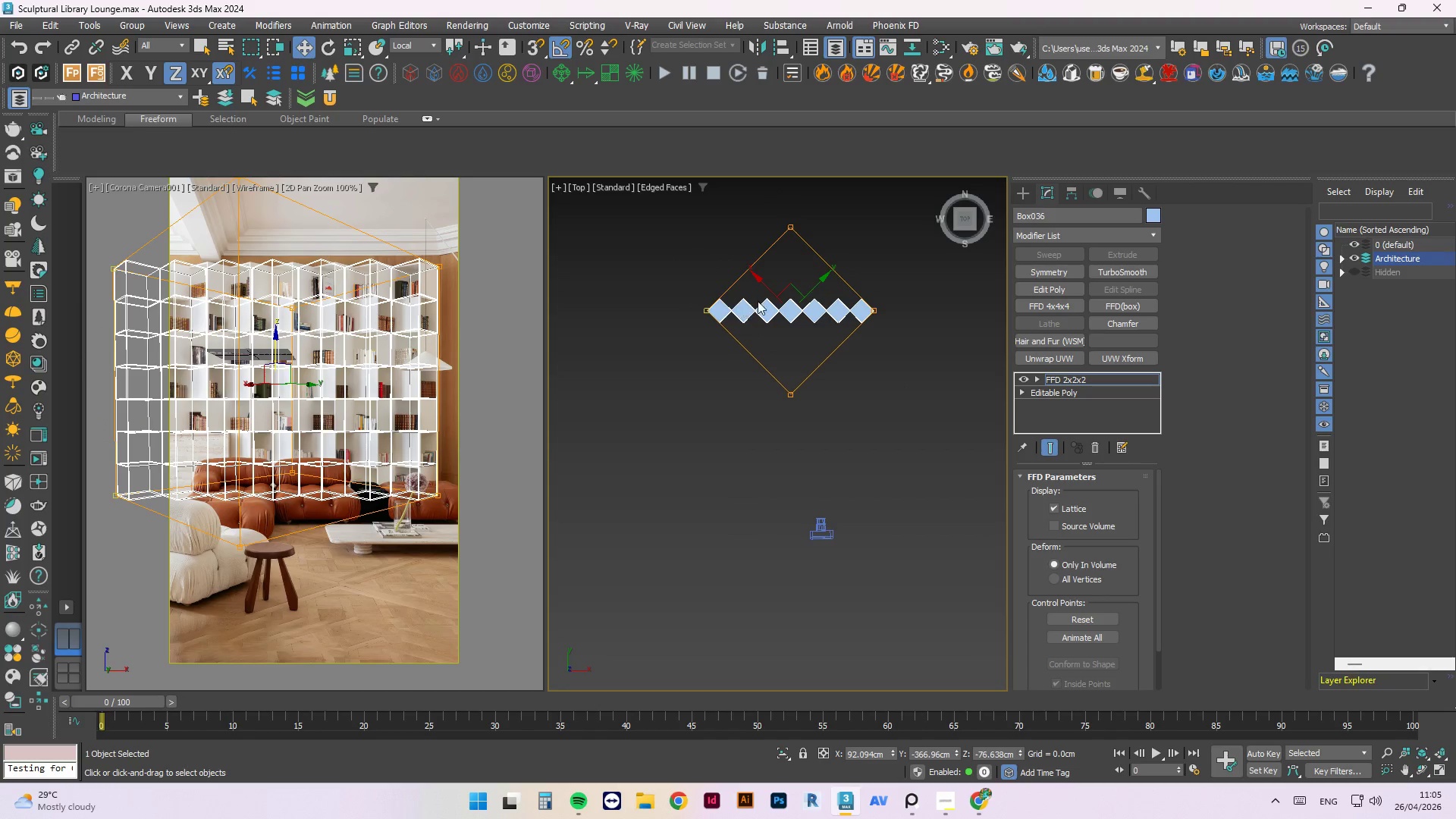 
left_click_drag(start_coordinate=[661, 281], to_coordinate=[716, 356])
 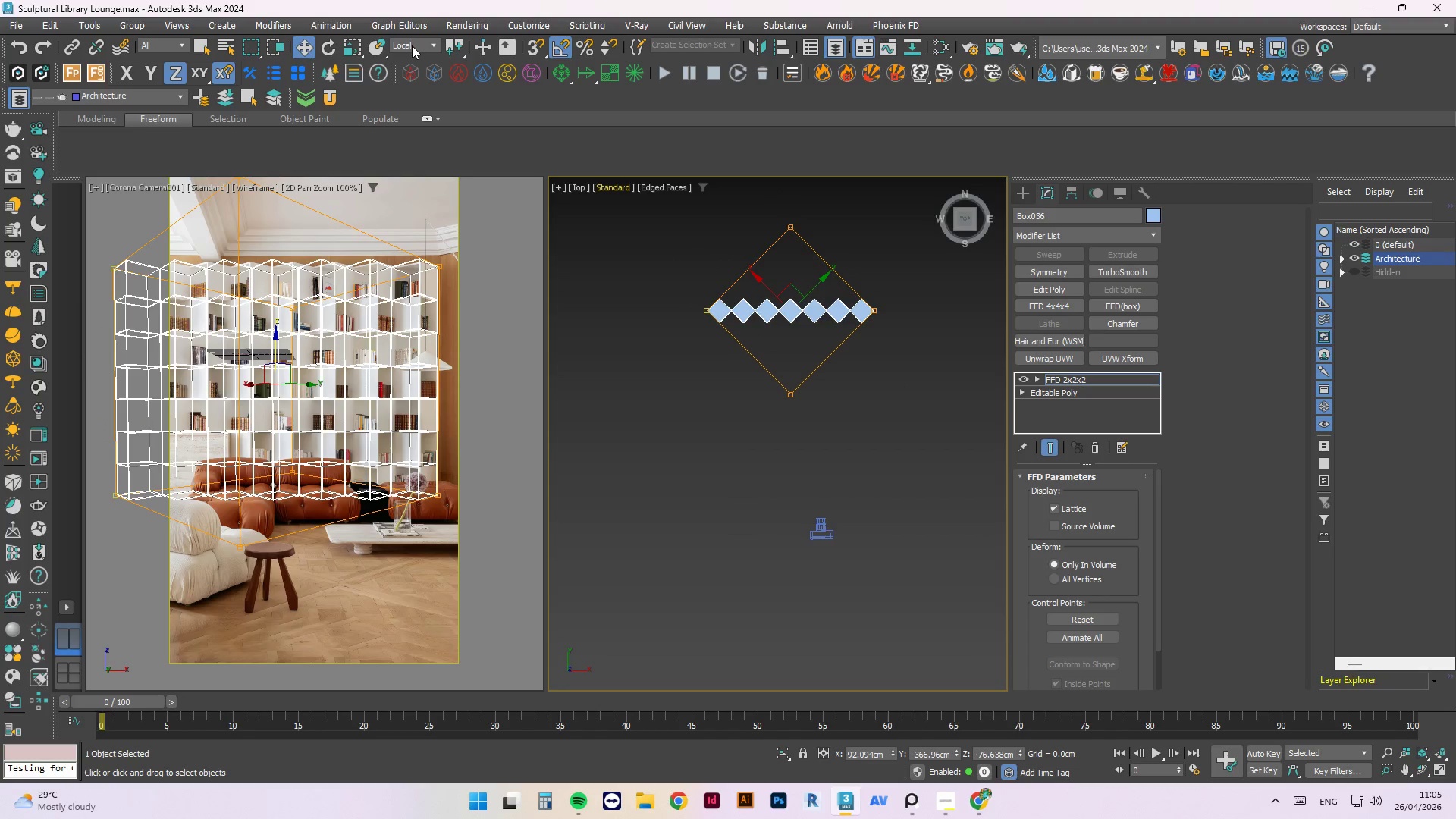 
left_click([415, 58])
 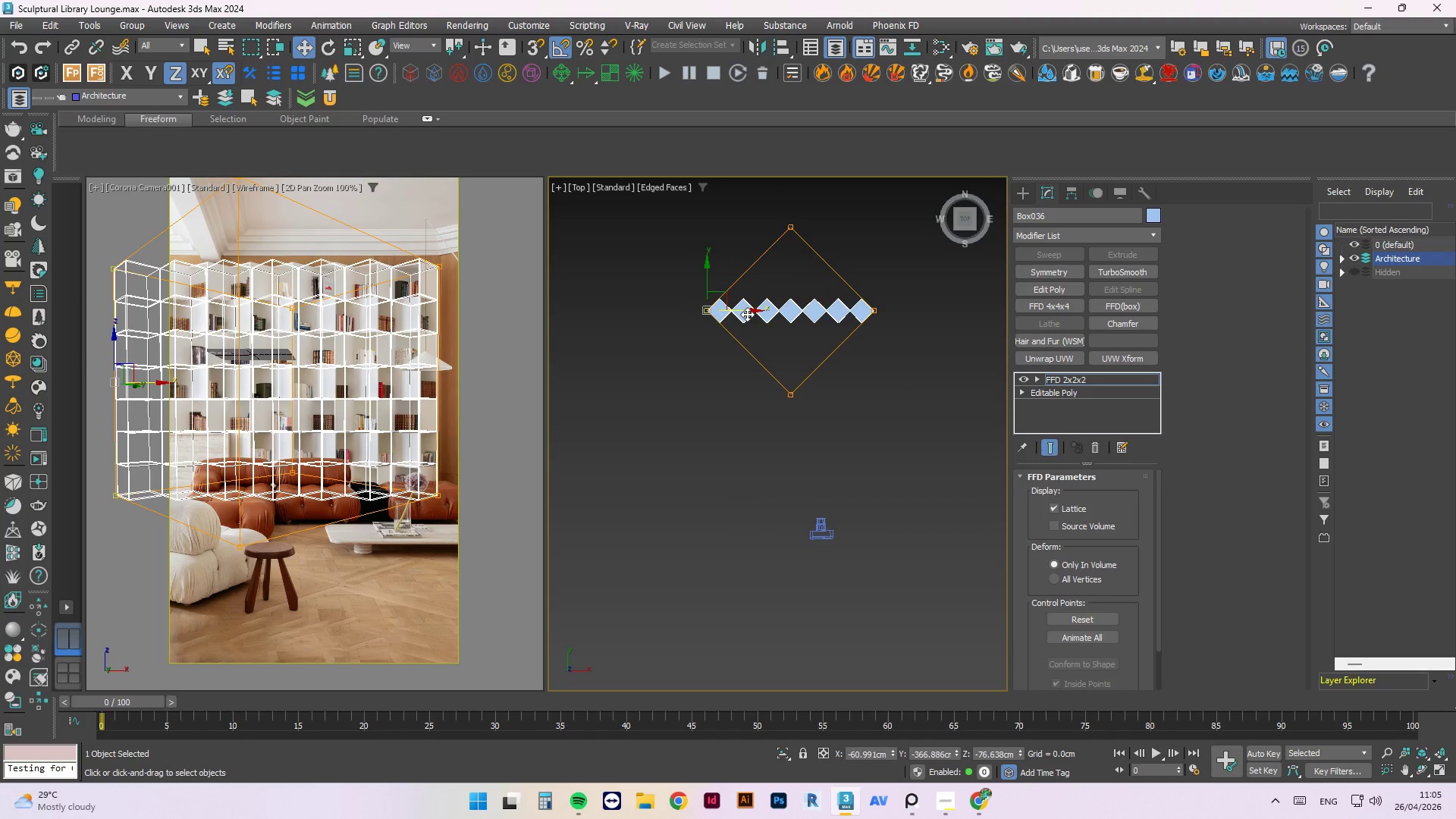 
left_click_drag(start_coordinate=[747, 309], to_coordinate=[774, 307])
 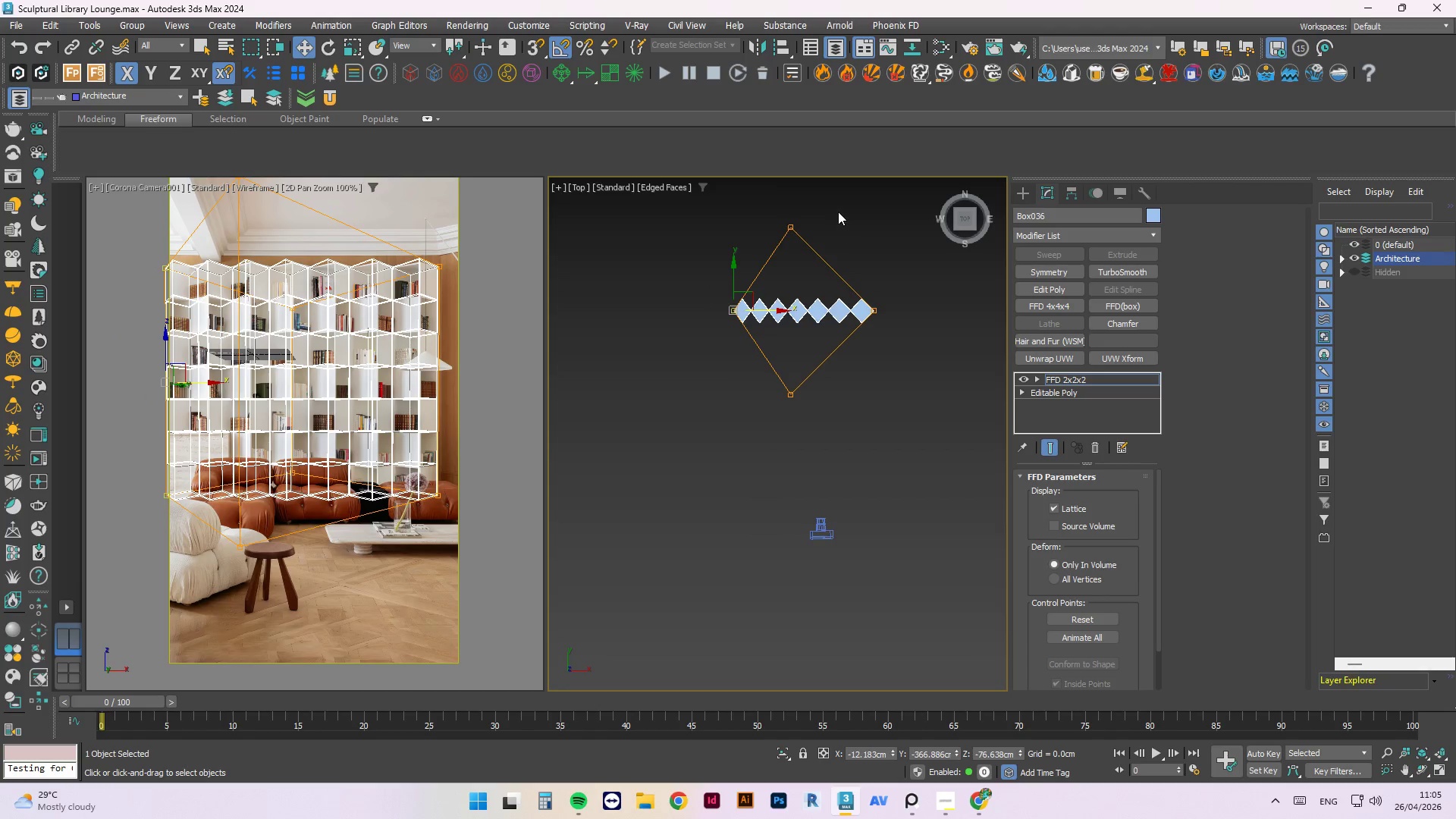 
left_click_drag(start_coordinate=[826, 208], to_coordinate=[772, 413])
 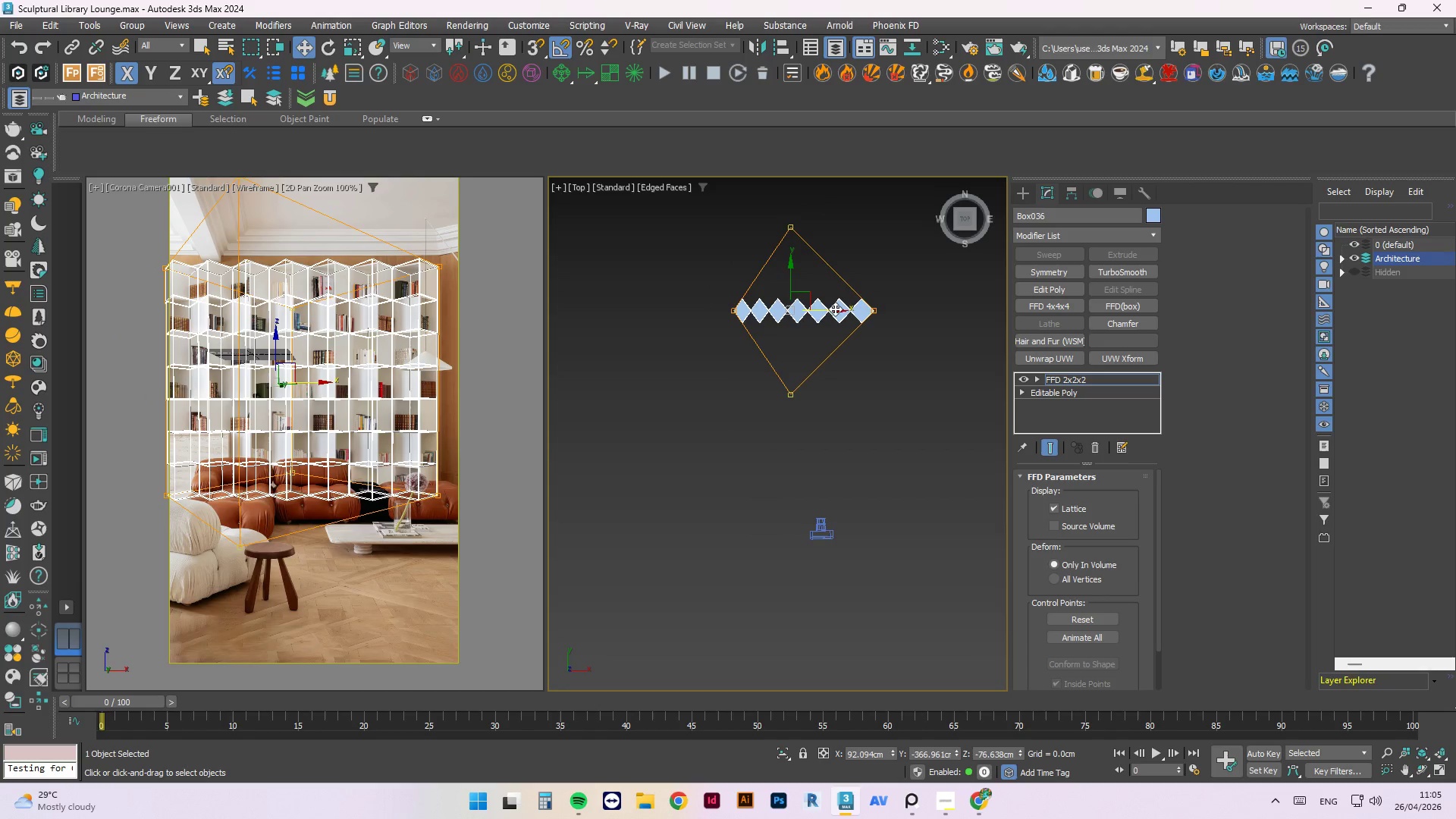 
left_click_drag(start_coordinate=[834, 309], to_coordinate=[843, 314])
 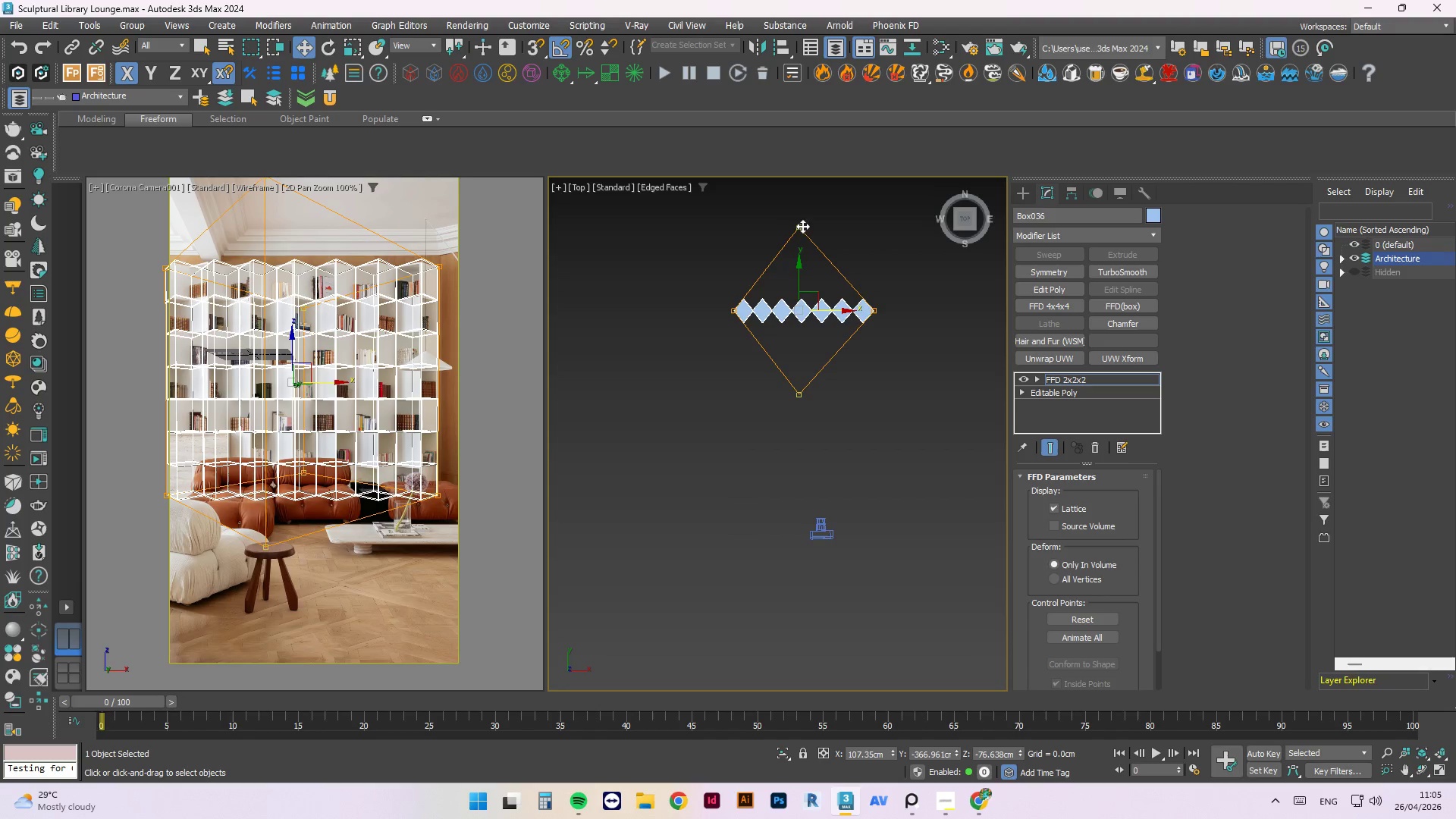 
wait(5.56)
 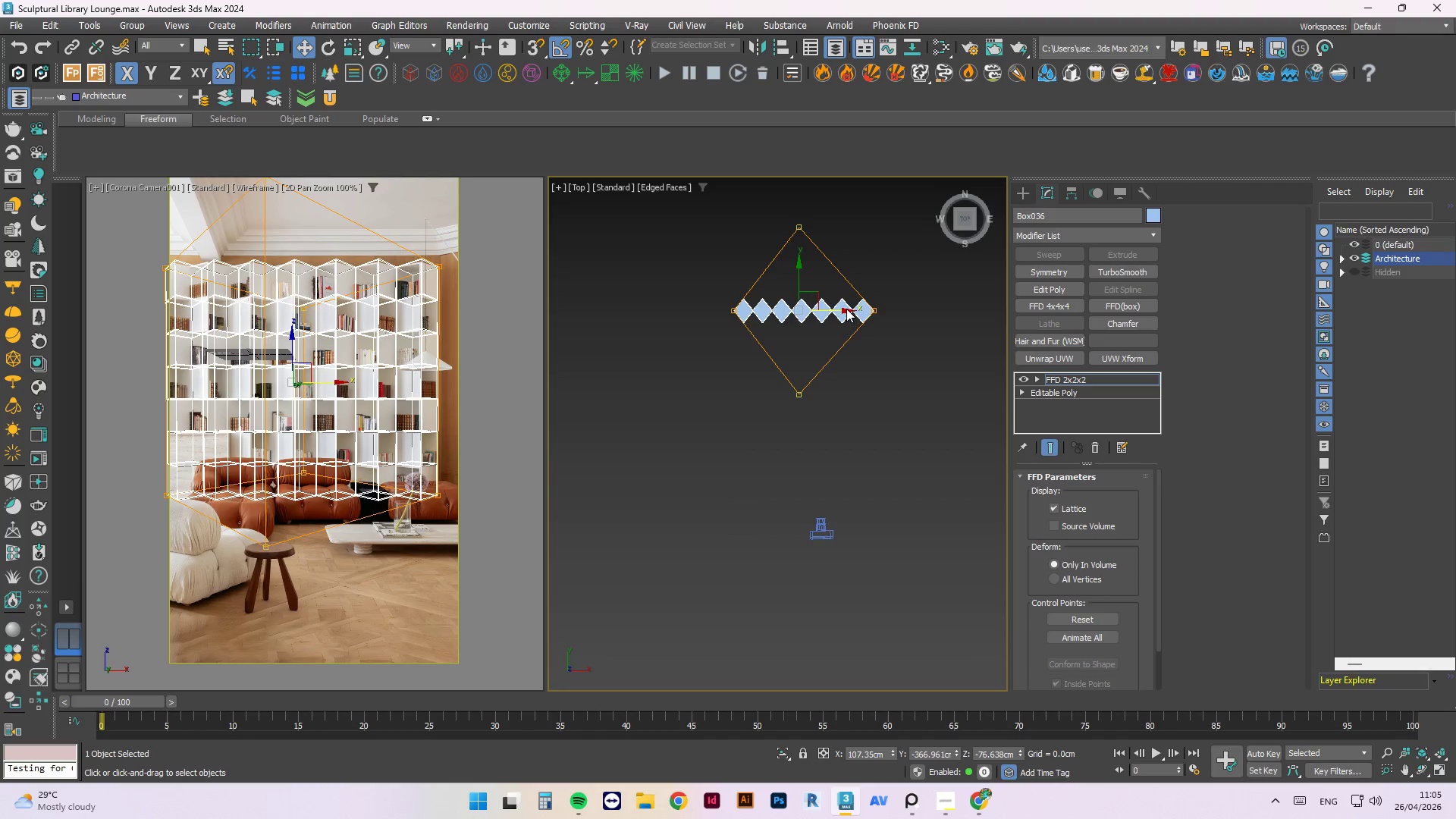 
left_click_drag(start_coordinate=[837, 313], to_coordinate=[833, 312])
 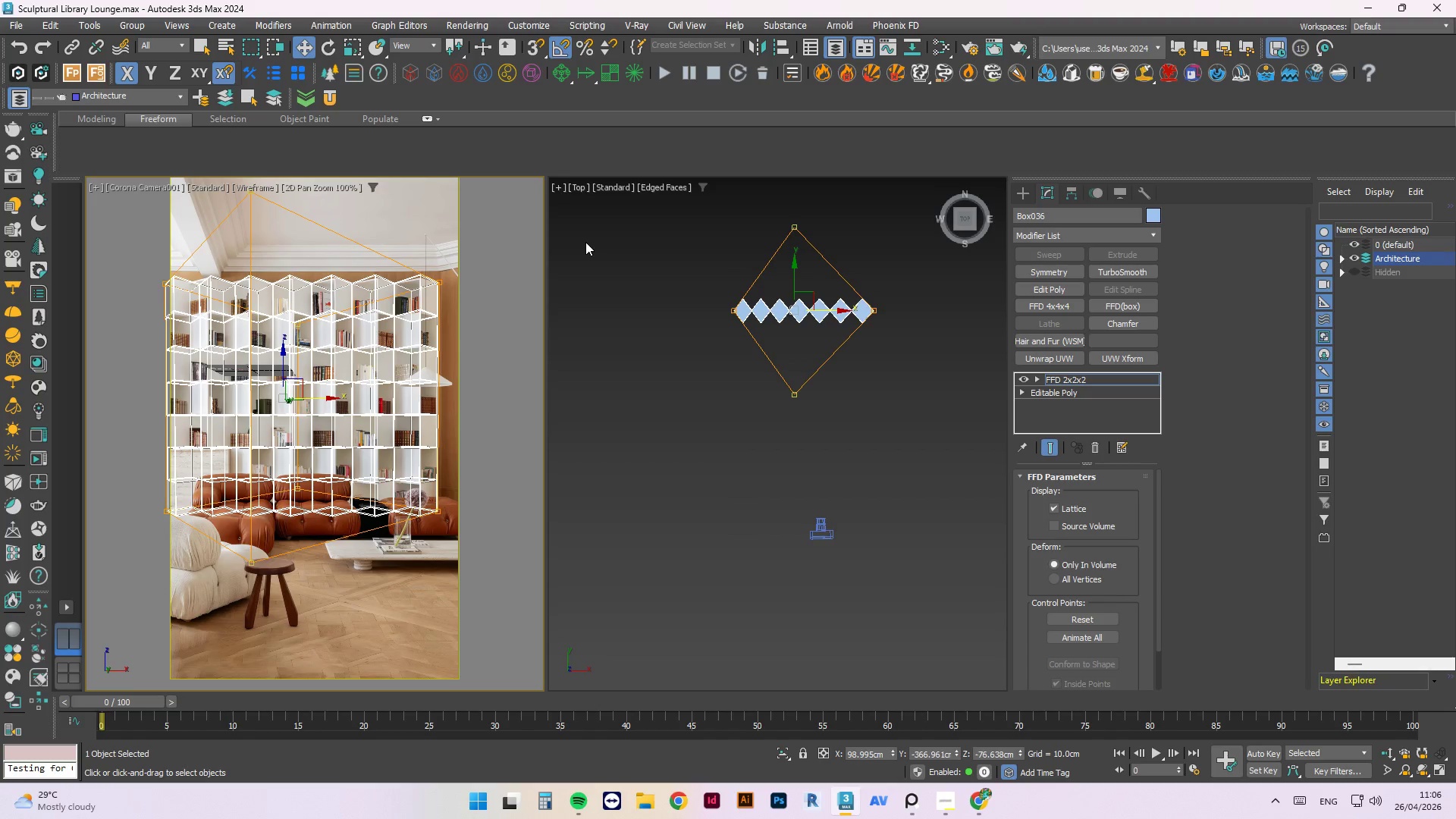 
left_click_drag(start_coordinate=[749, 246], to_coordinate=[698, 375])
 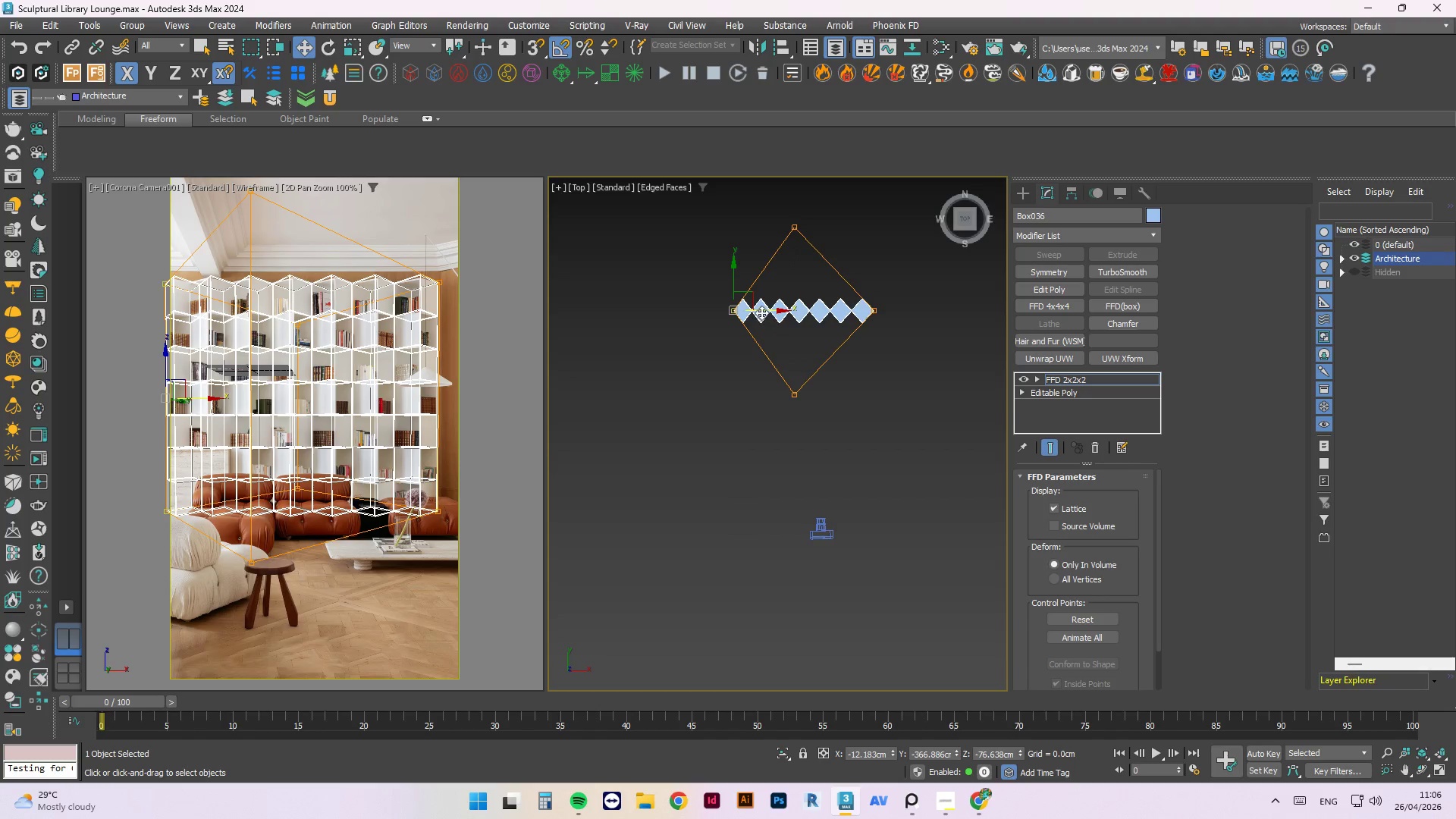 
left_click_drag(start_coordinate=[764, 310], to_coordinate=[739, 314])
 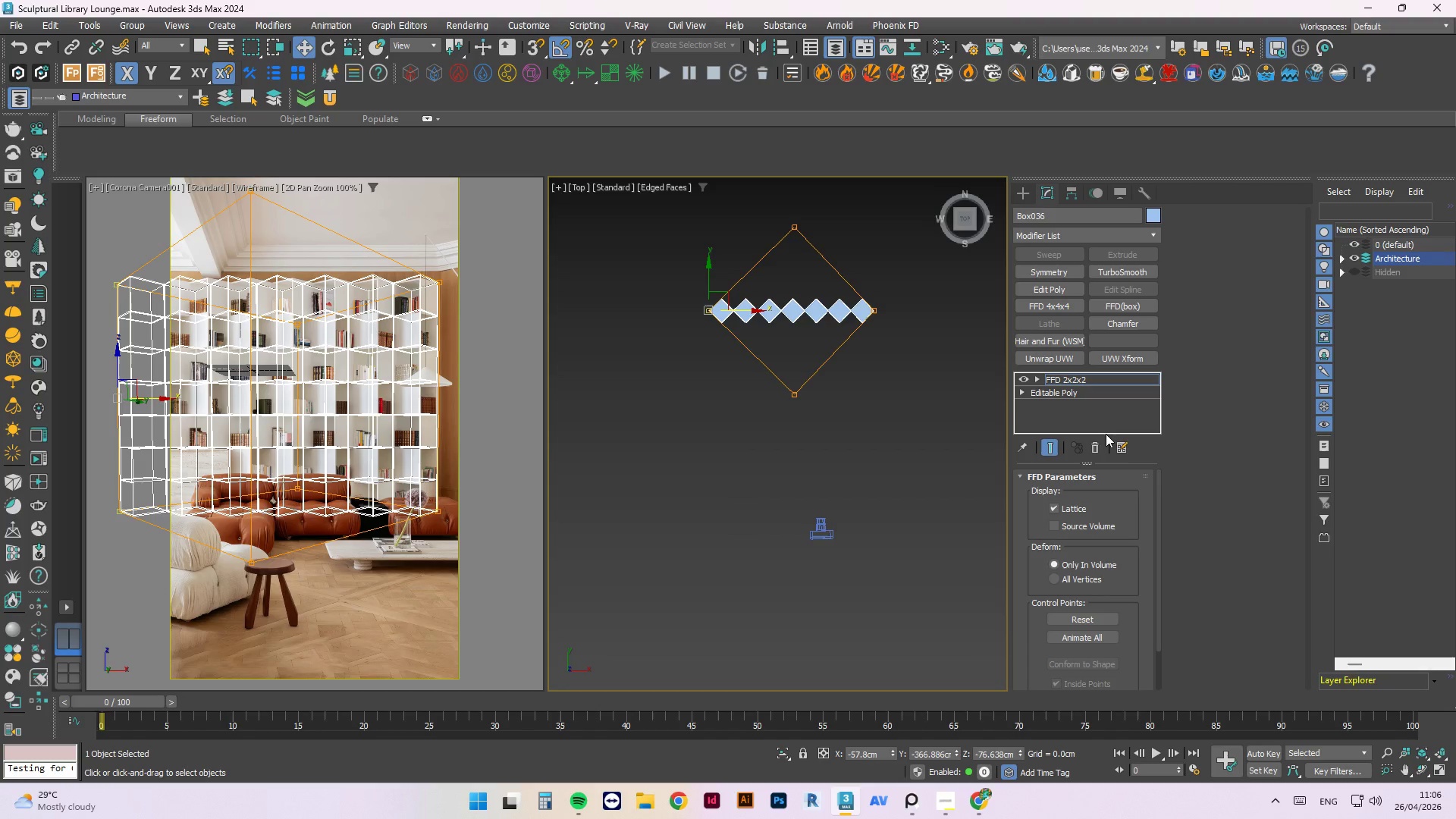 
left_click([1094, 439])
 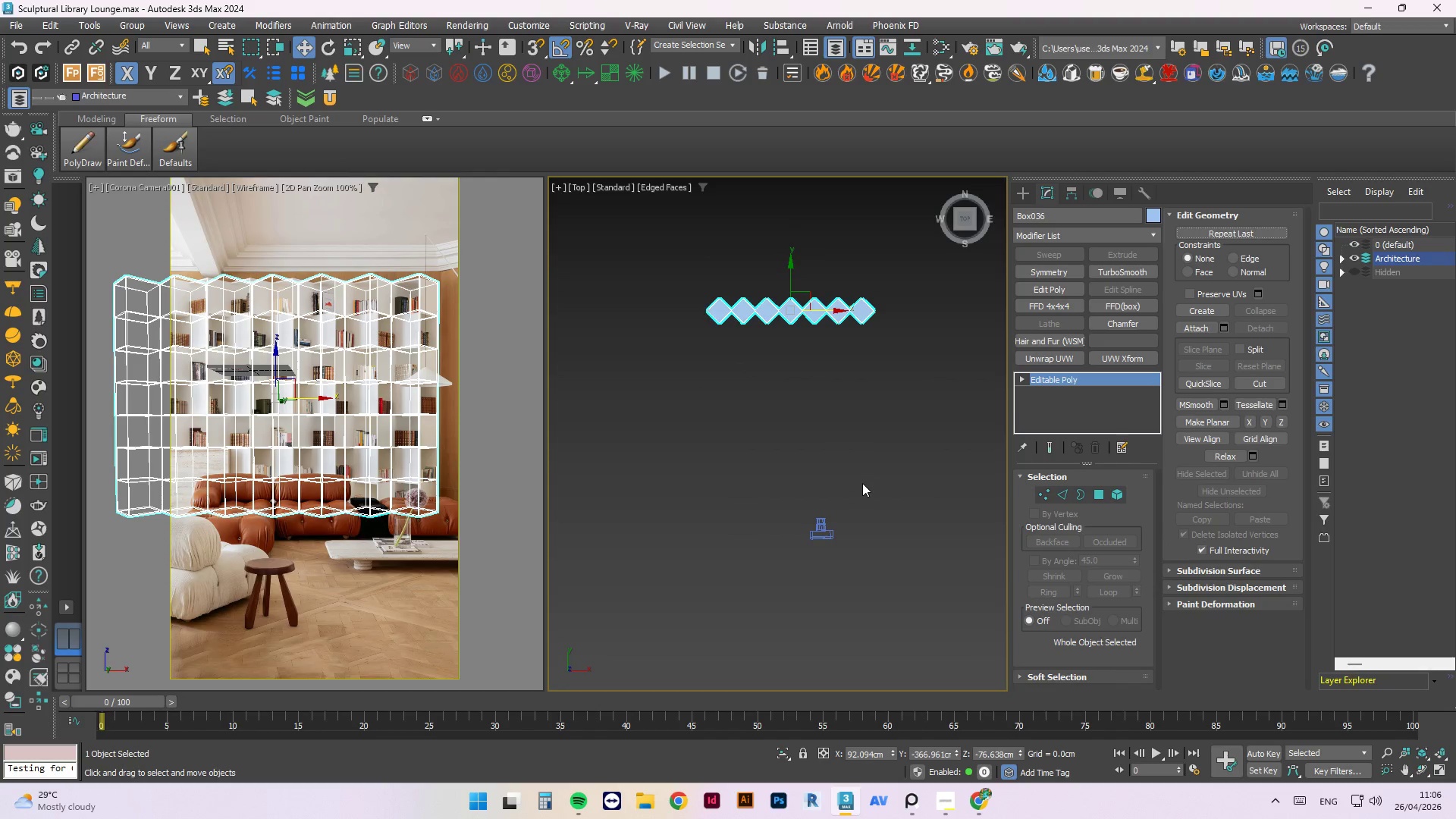 
wait(7.02)
 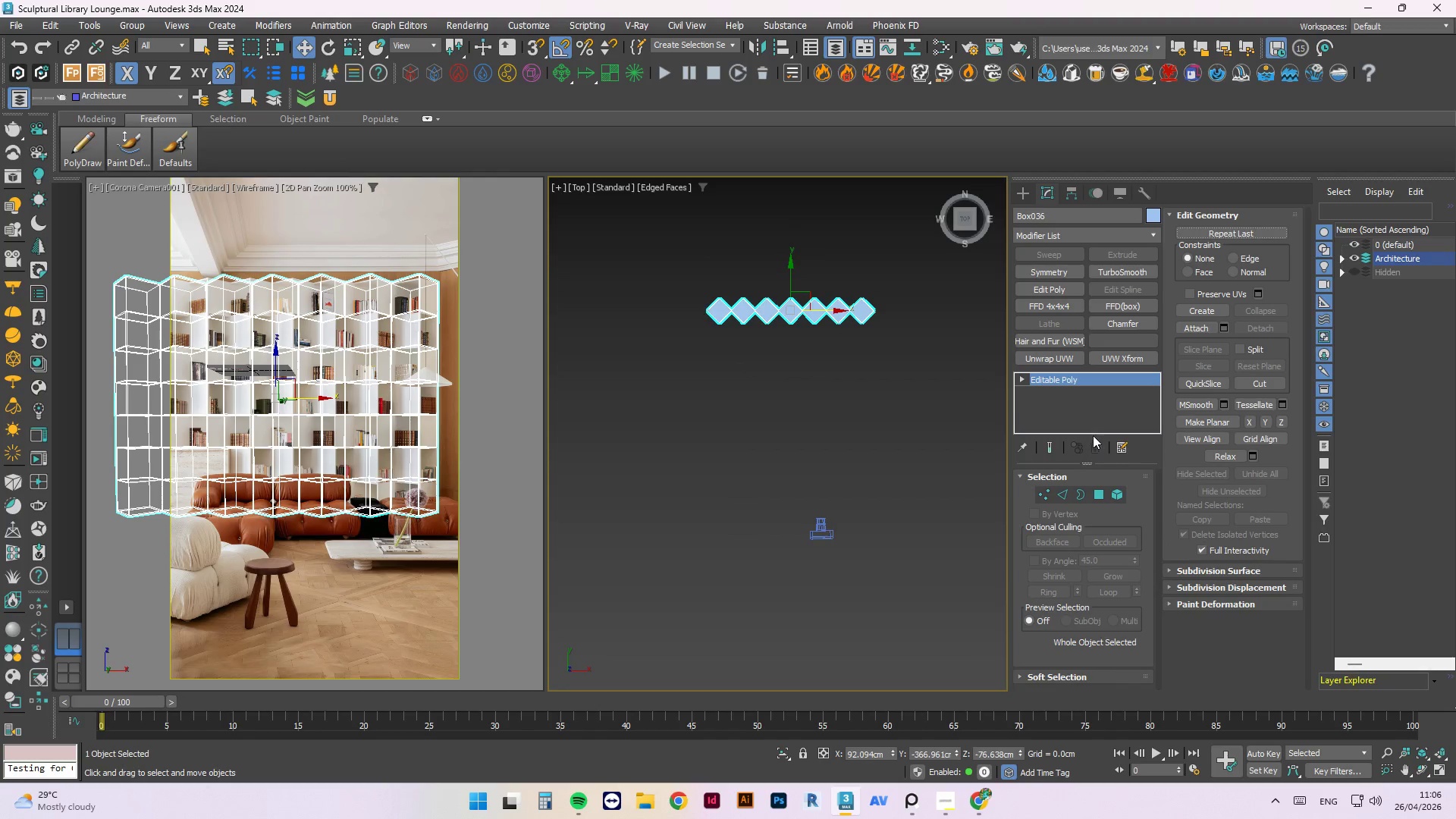 
scroll: coordinate [488, 456], scroll_direction: up, amount: 5.0
 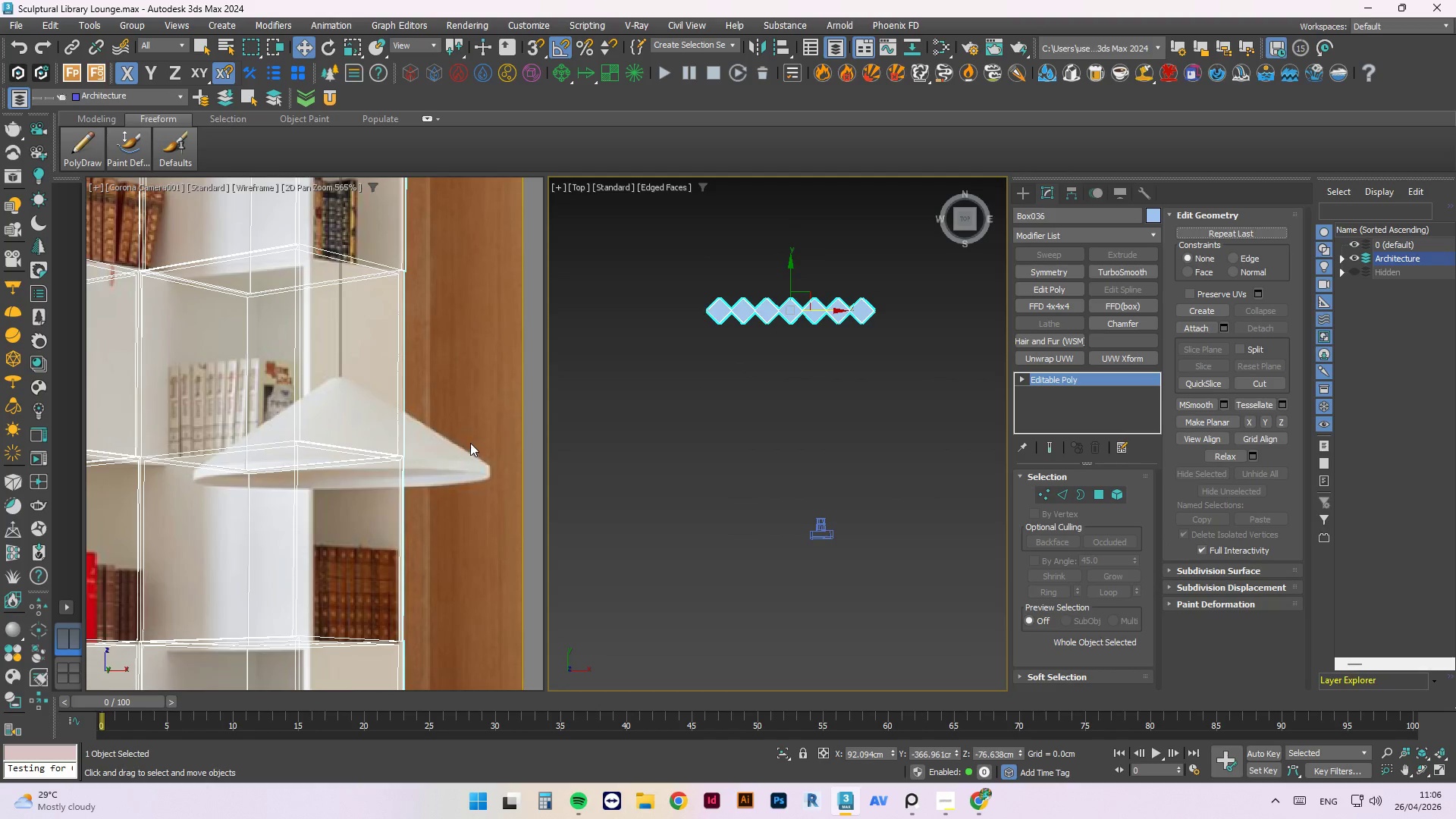 
scroll: coordinate [508, 436], scroll_direction: down, amount: 3.0
 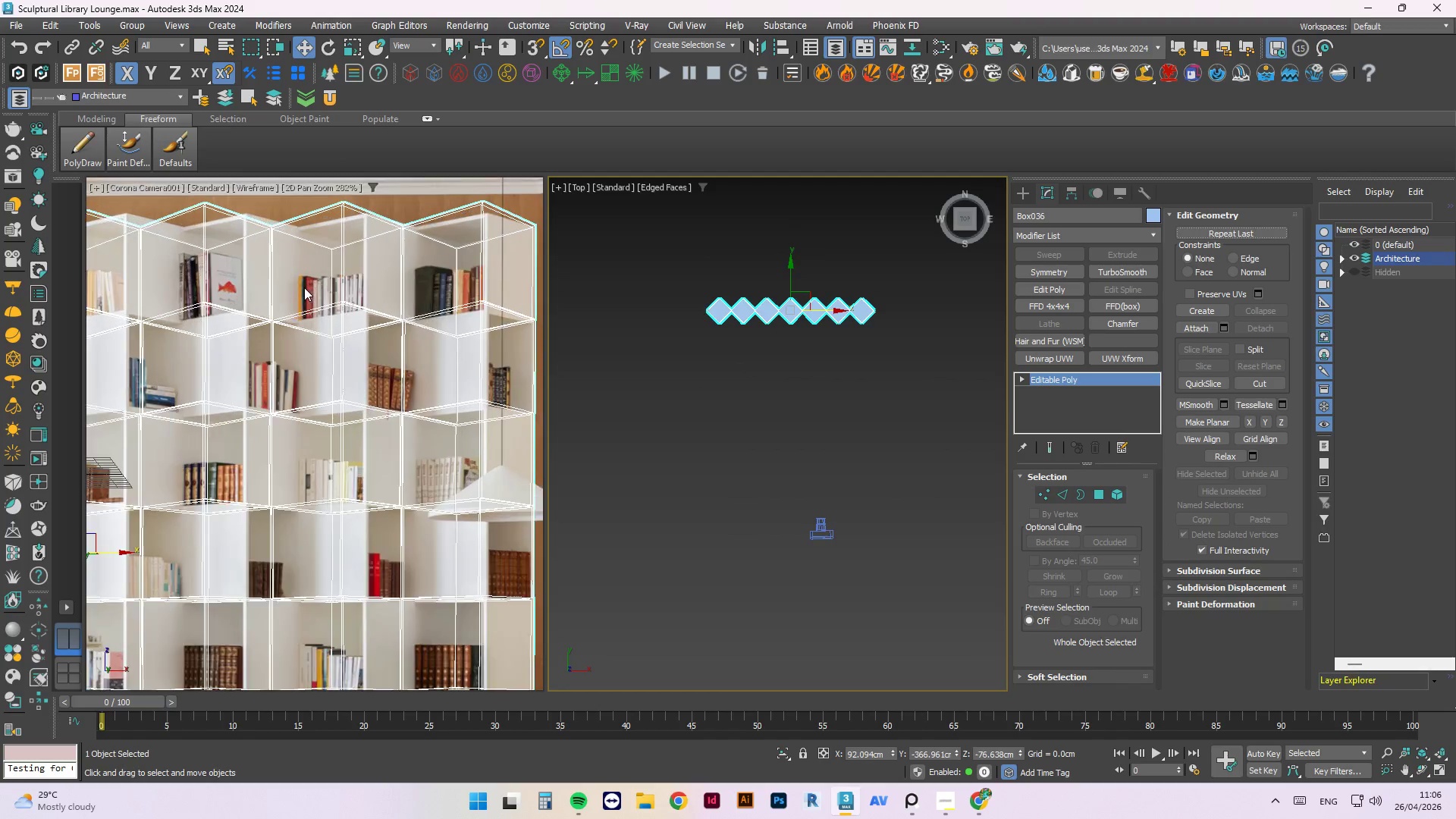 
scroll: coordinate [304, 287], scroll_direction: up, amount: 2.0
 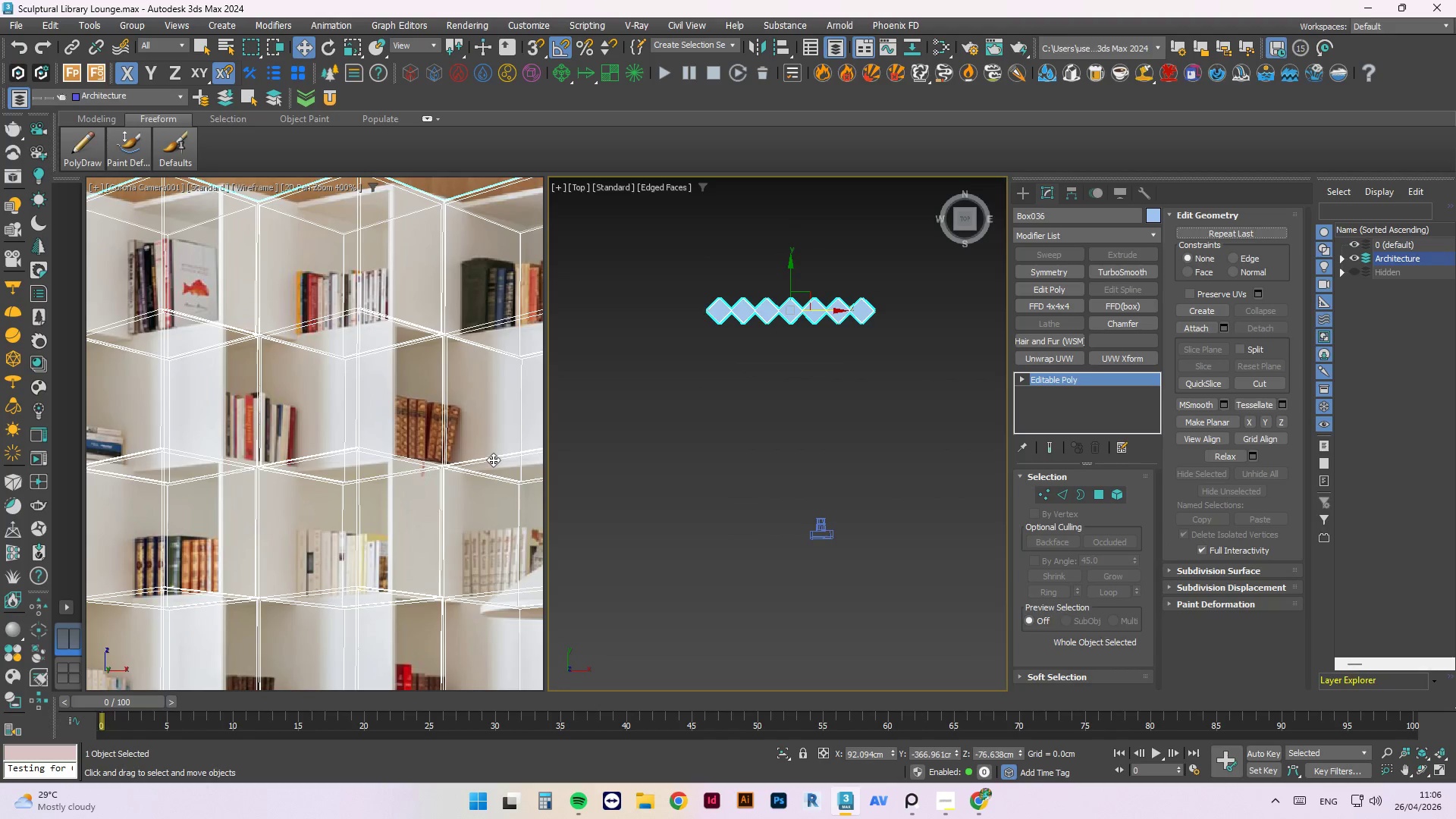 
scroll: coordinate [394, 400], scroll_direction: down, amount: 1.0
 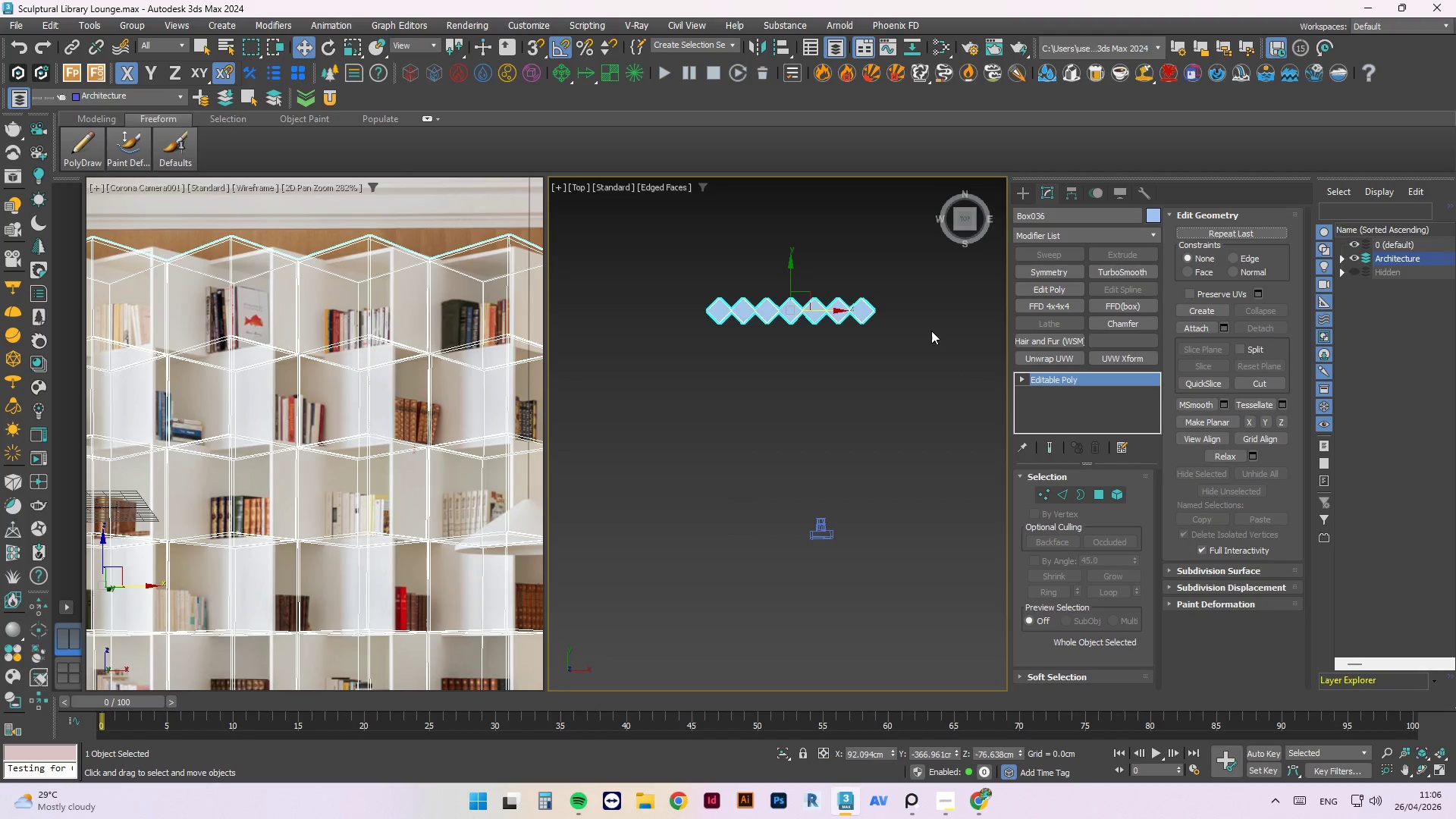 
wait(7.0)
 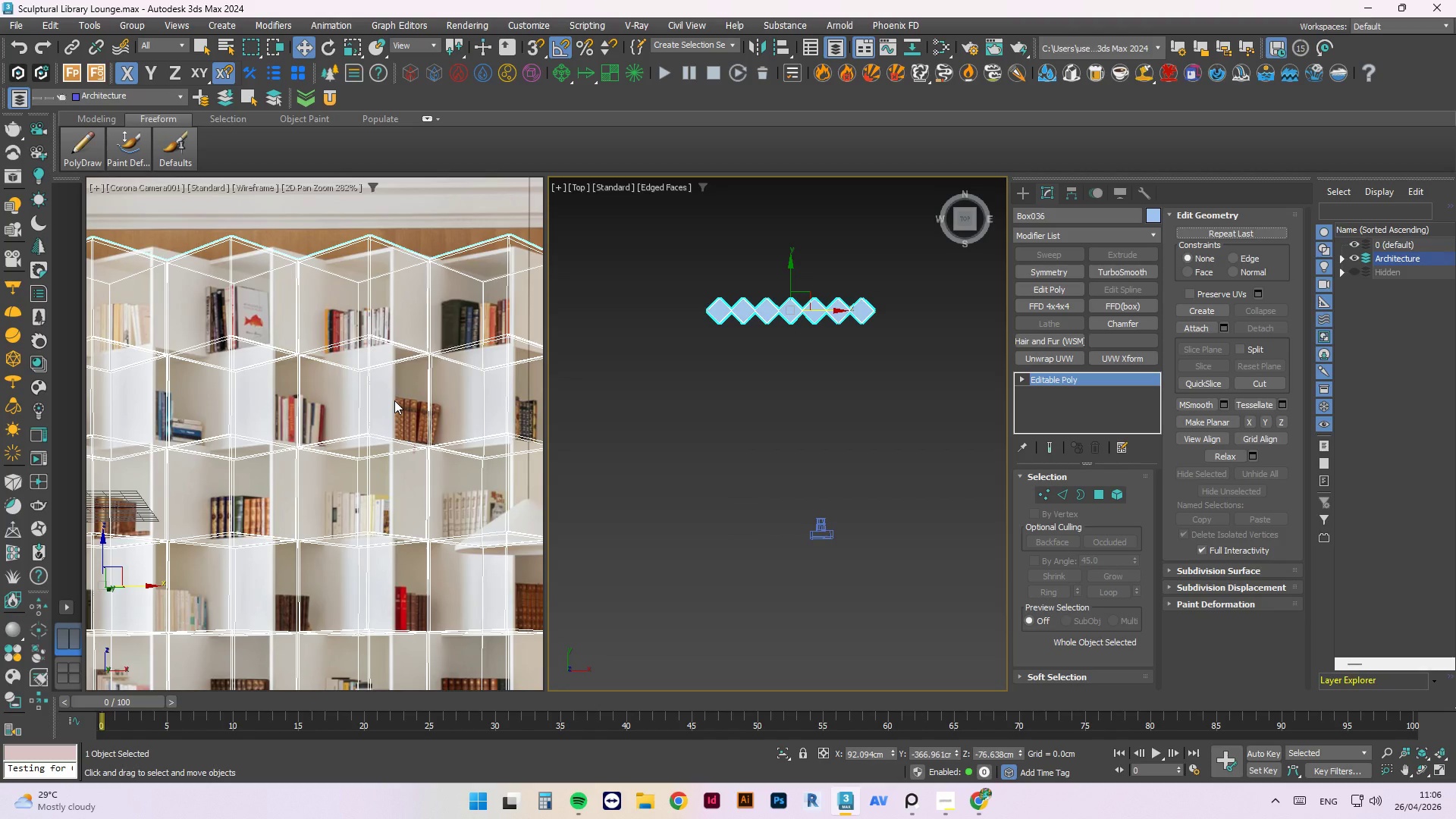 
key(1)
 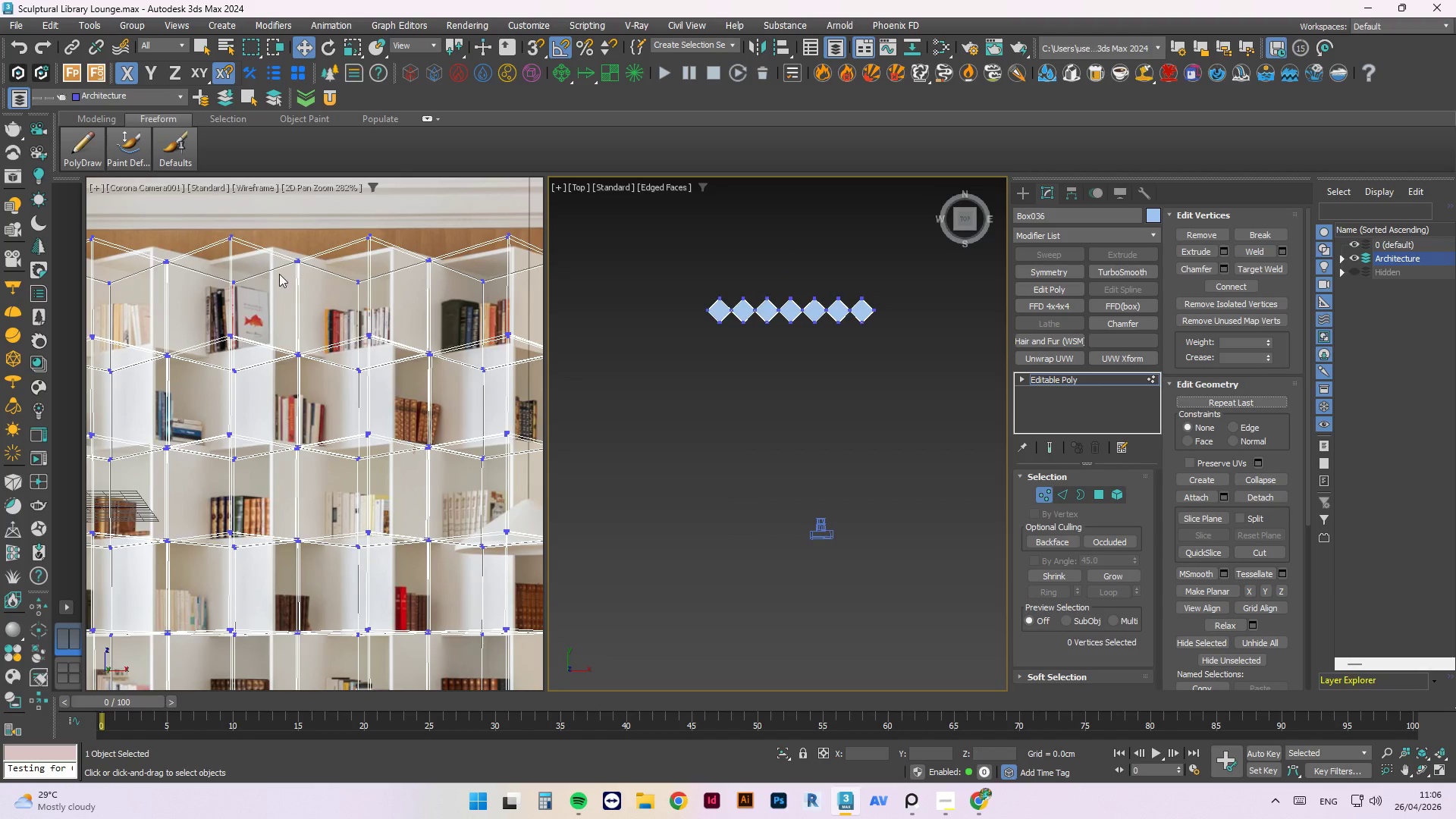 
scroll: coordinate [495, 274], scroll_direction: down, amount: 2.0
 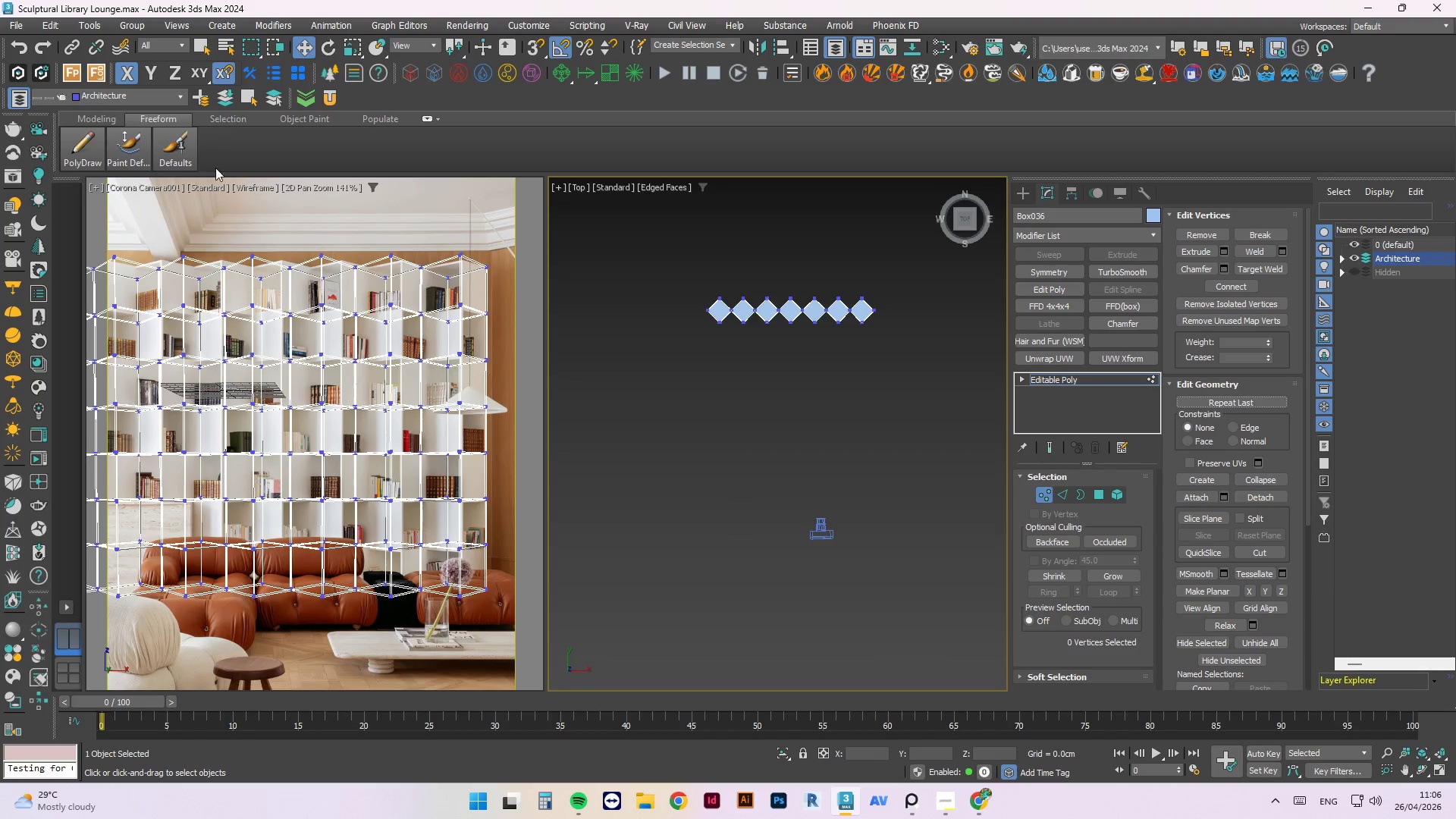 
left_click([170, 184])
 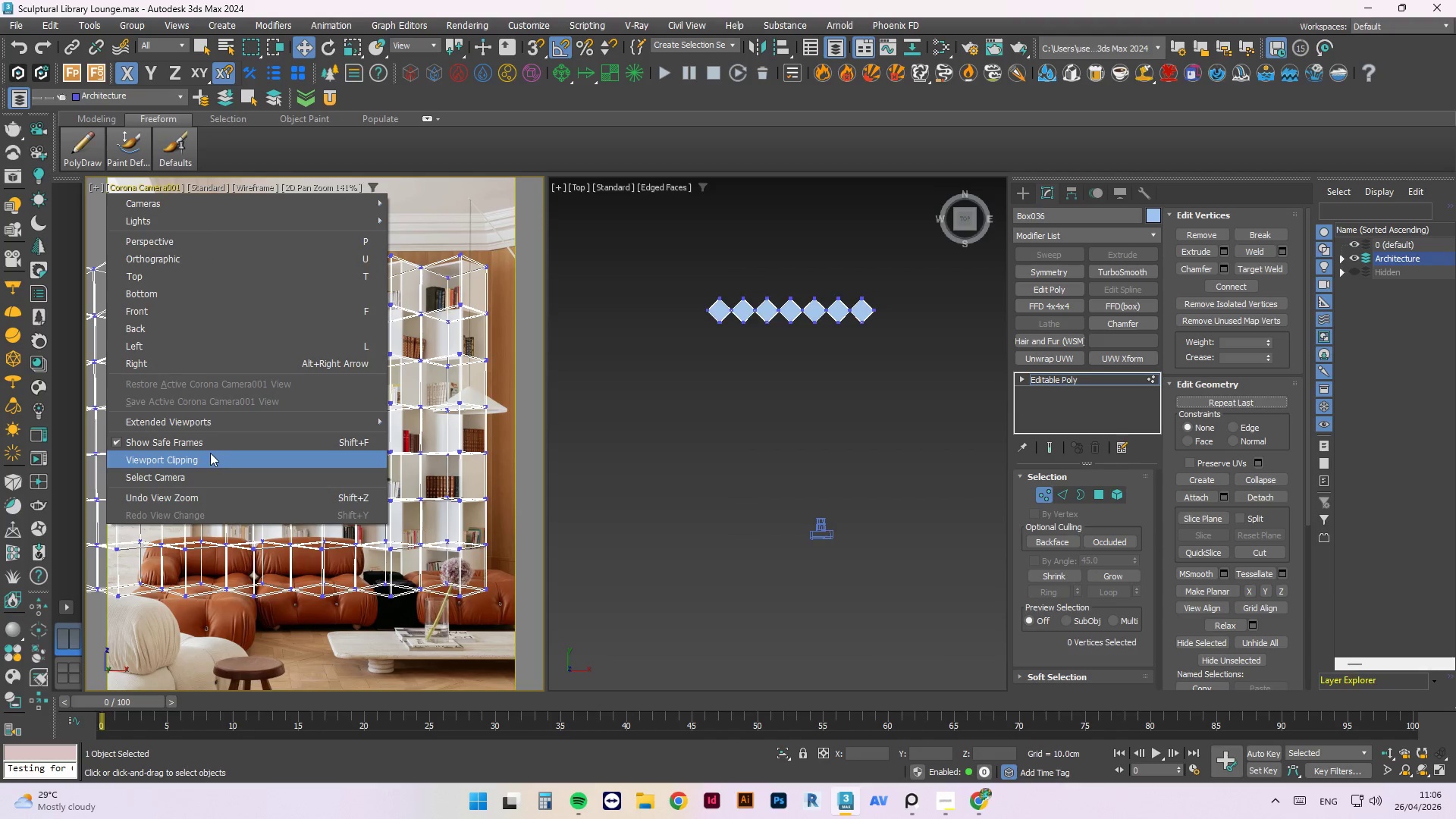 
left_click([201, 475])
 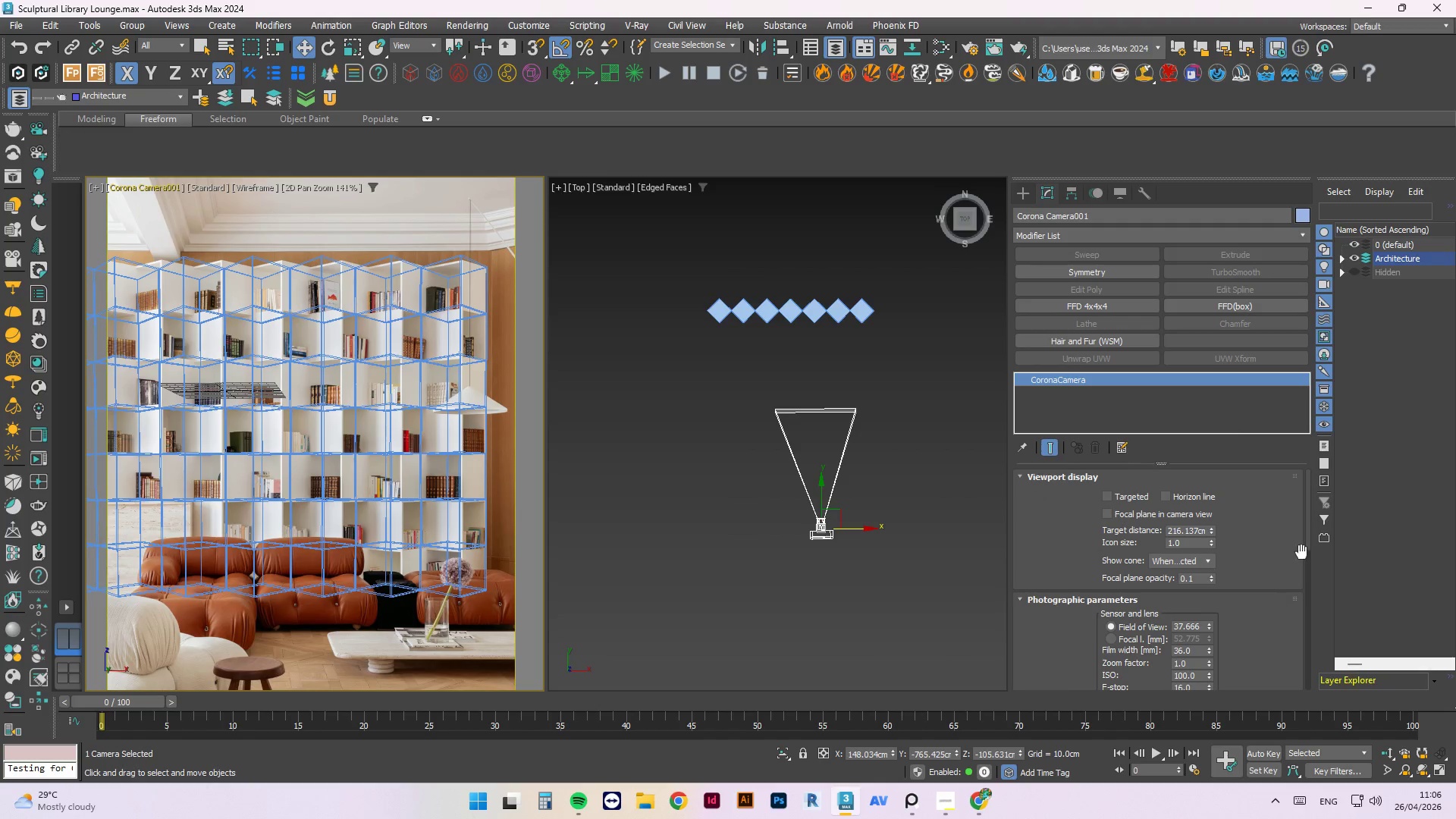 
left_click_drag(start_coordinate=[1310, 529], to_coordinate=[1313, 648])
 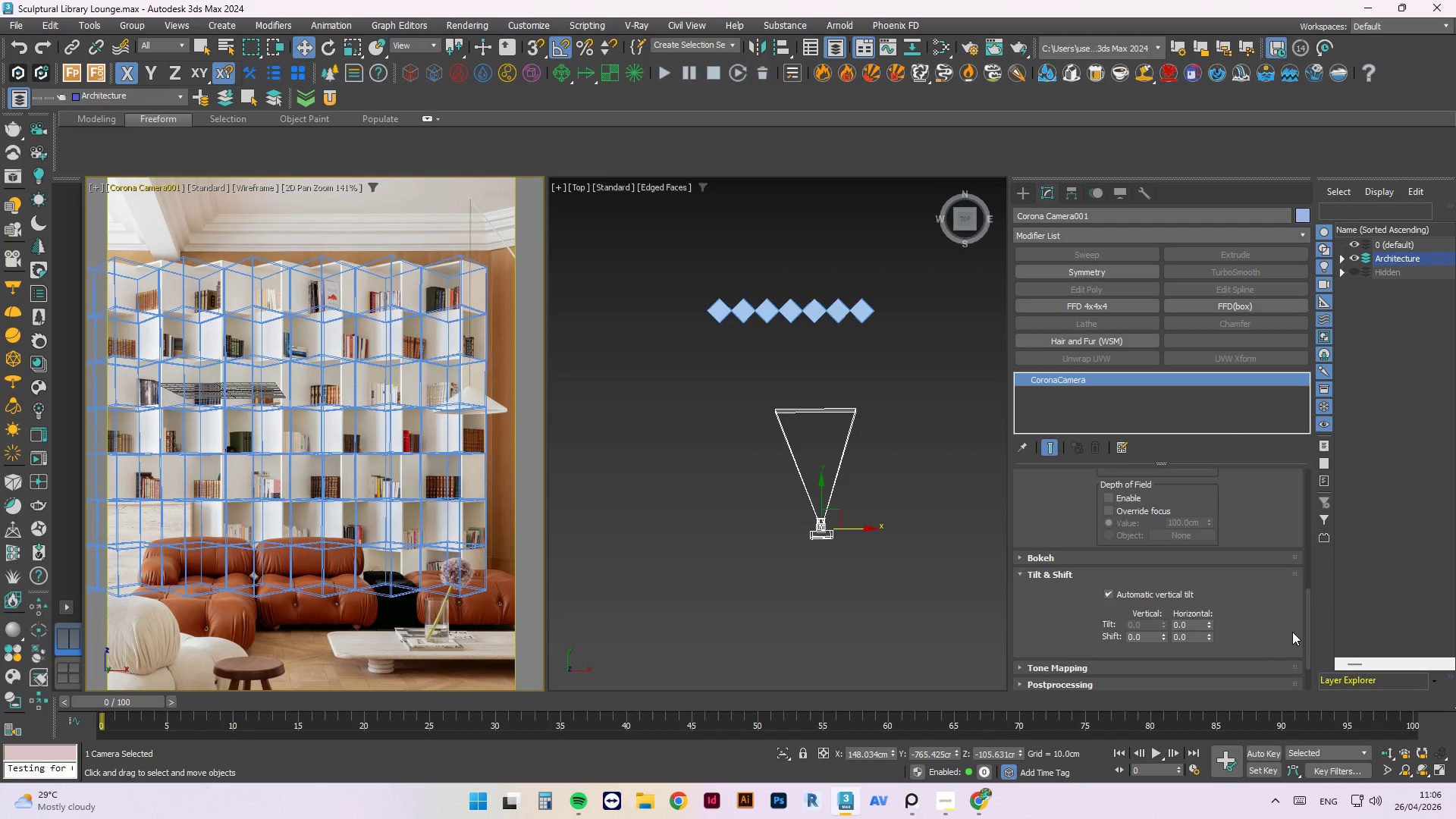 
left_click([1311, 633])
 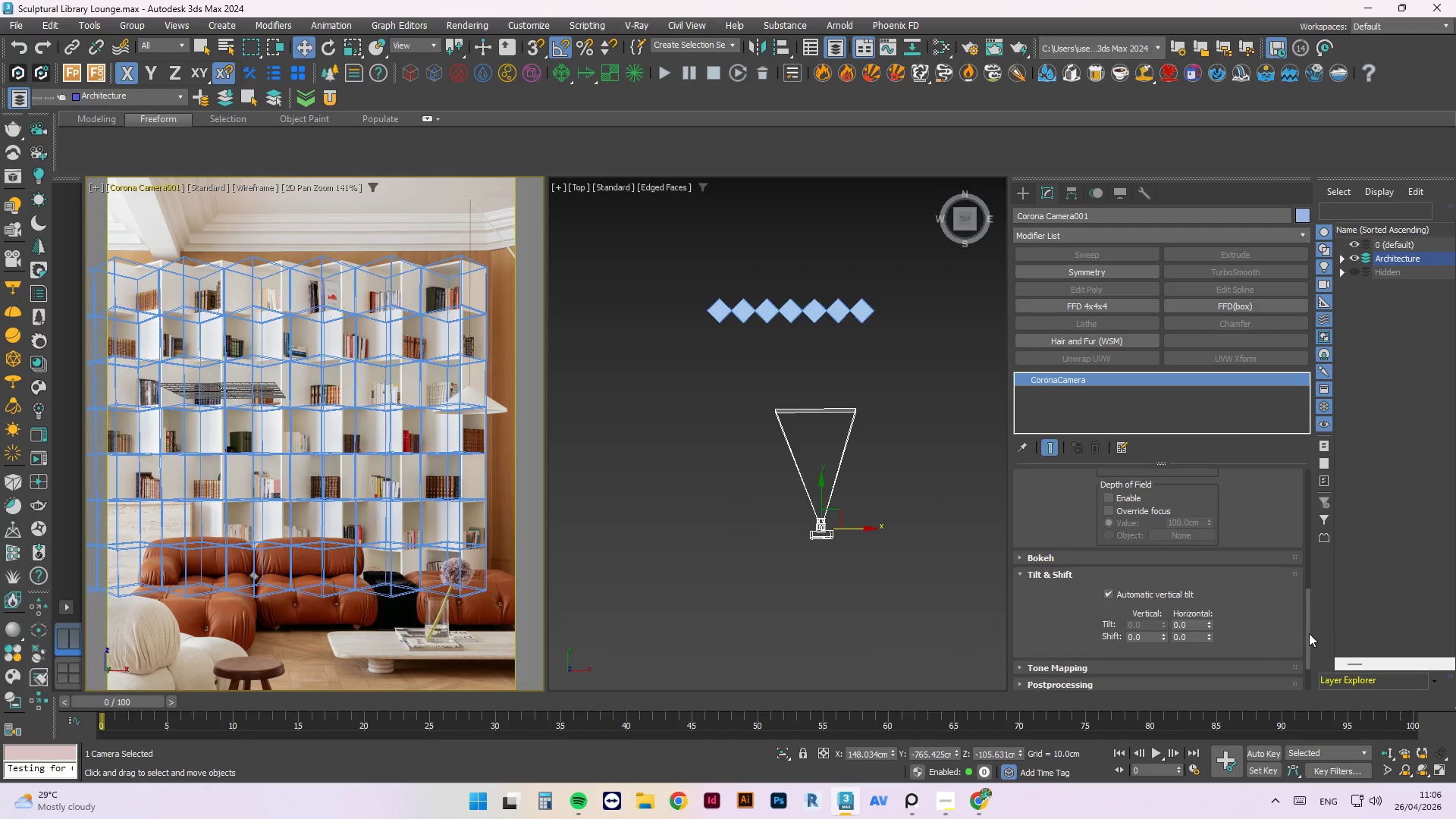 
left_click_drag(start_coordinate=[1309, 633], to_coordinate=[1318, 438])
 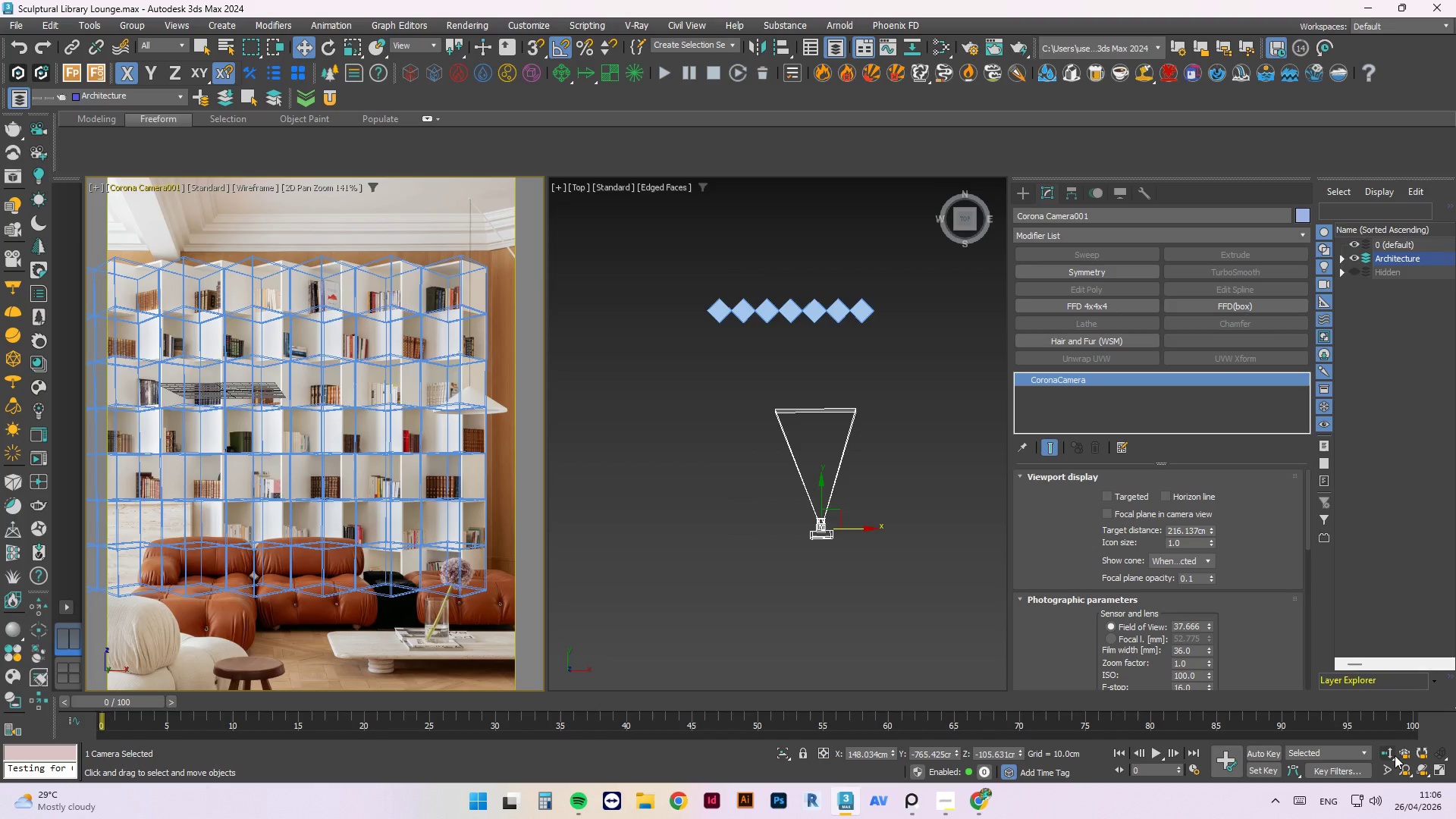 
mouse_move([1410, 772])
 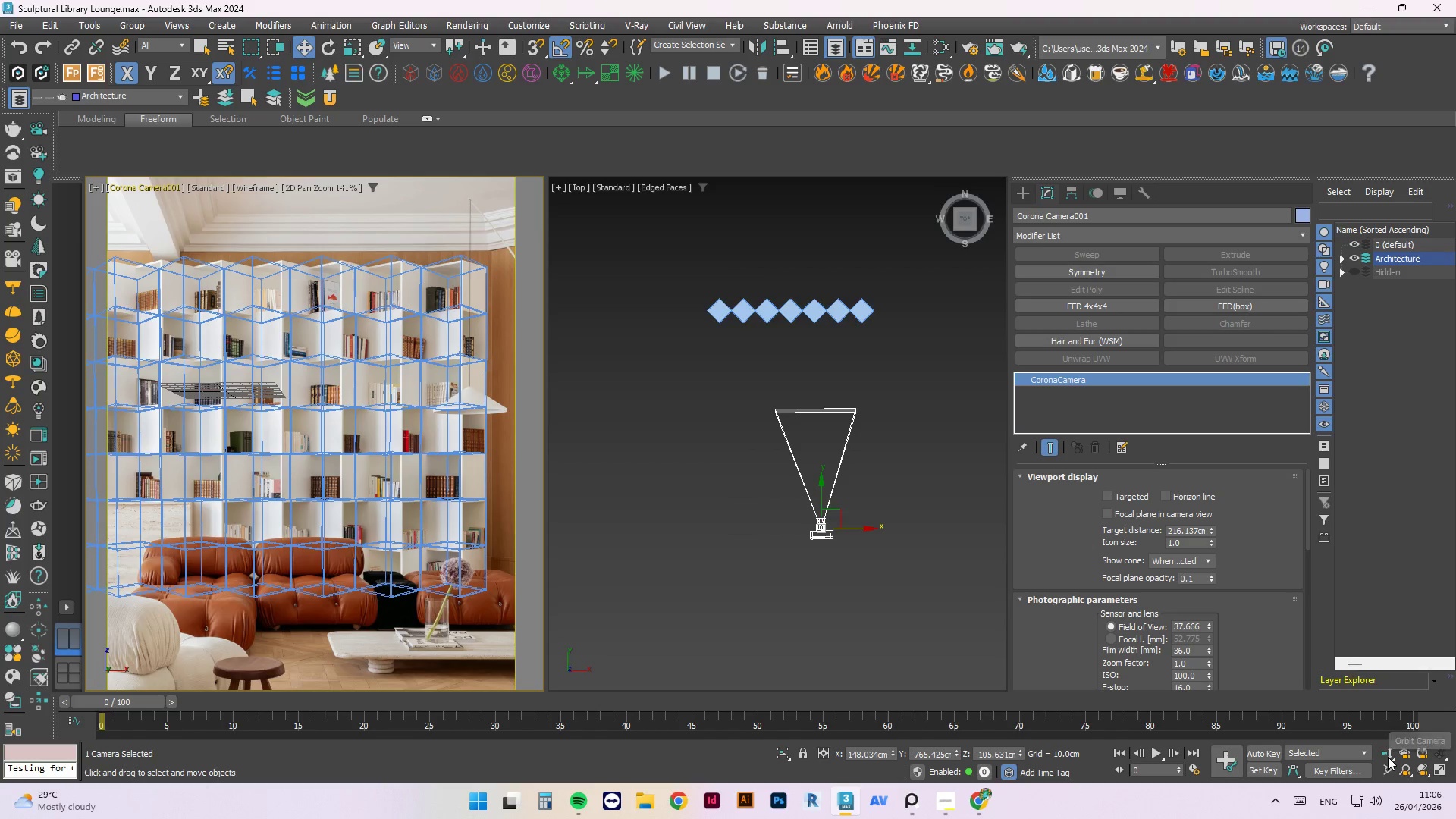 
left_click([1386, 756])
 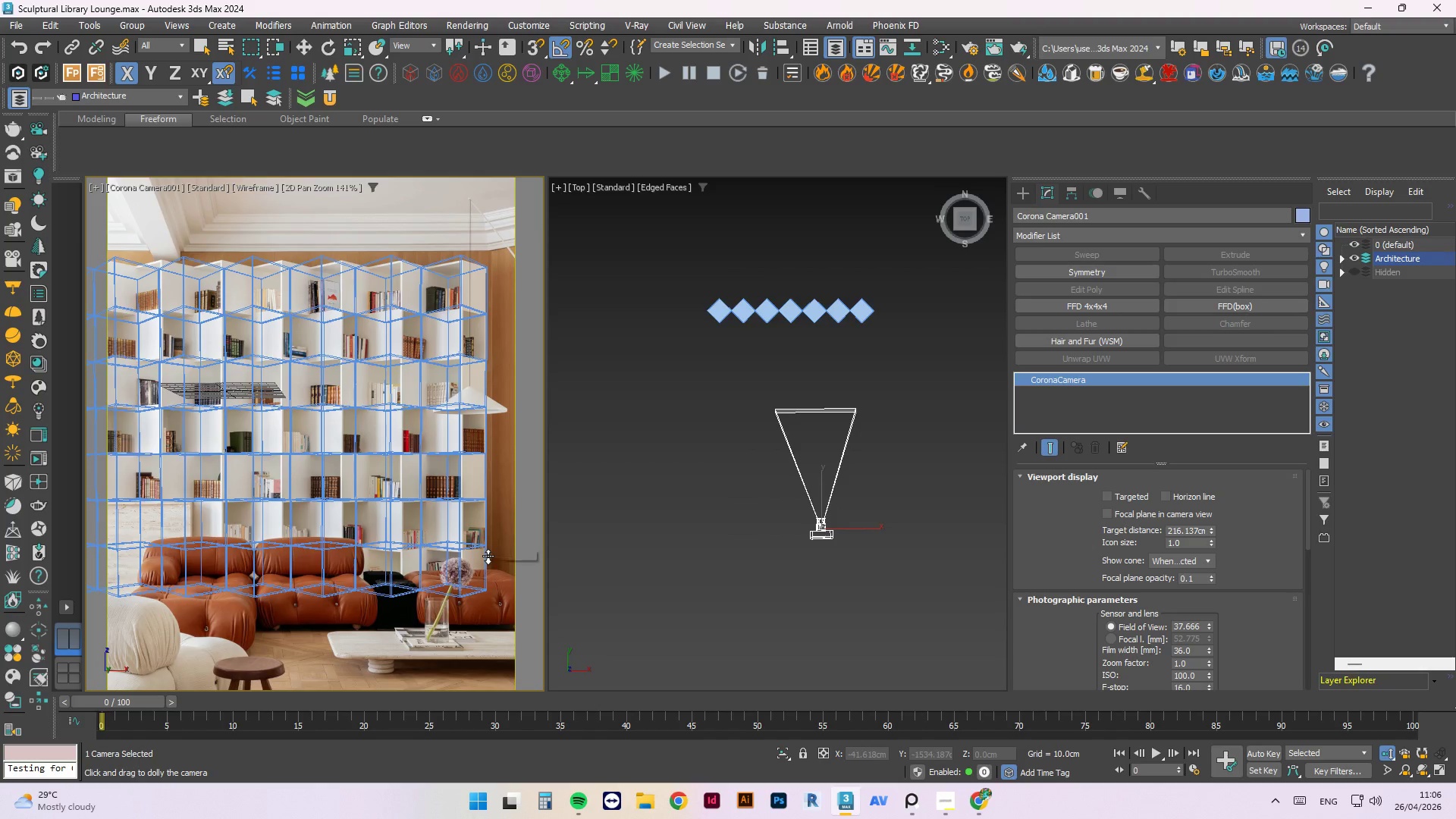 
left_click_drag(start_coordinate=[488, 556], to_coordinate=[503, 573])
 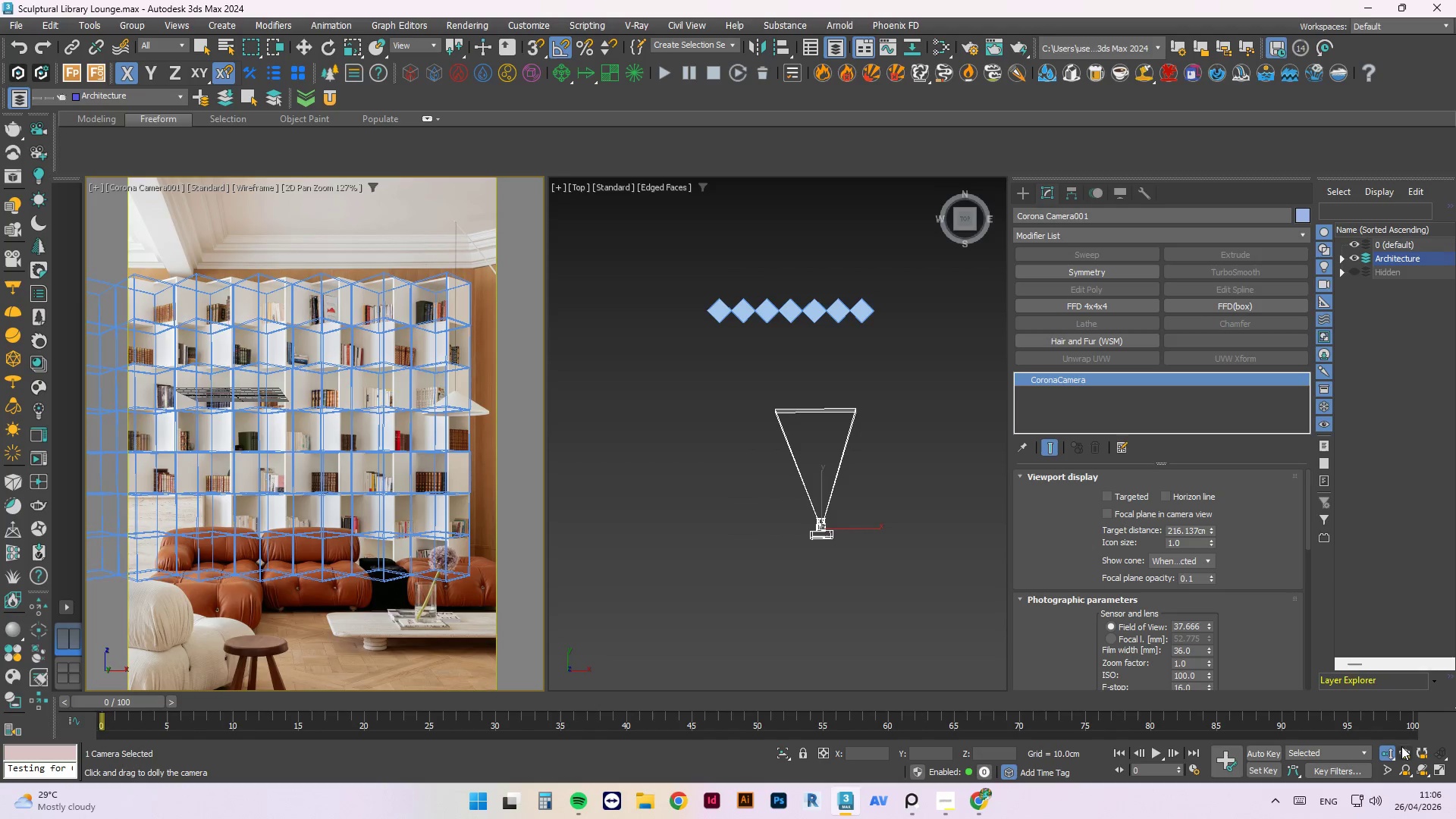 
left_click([1402, 752])
 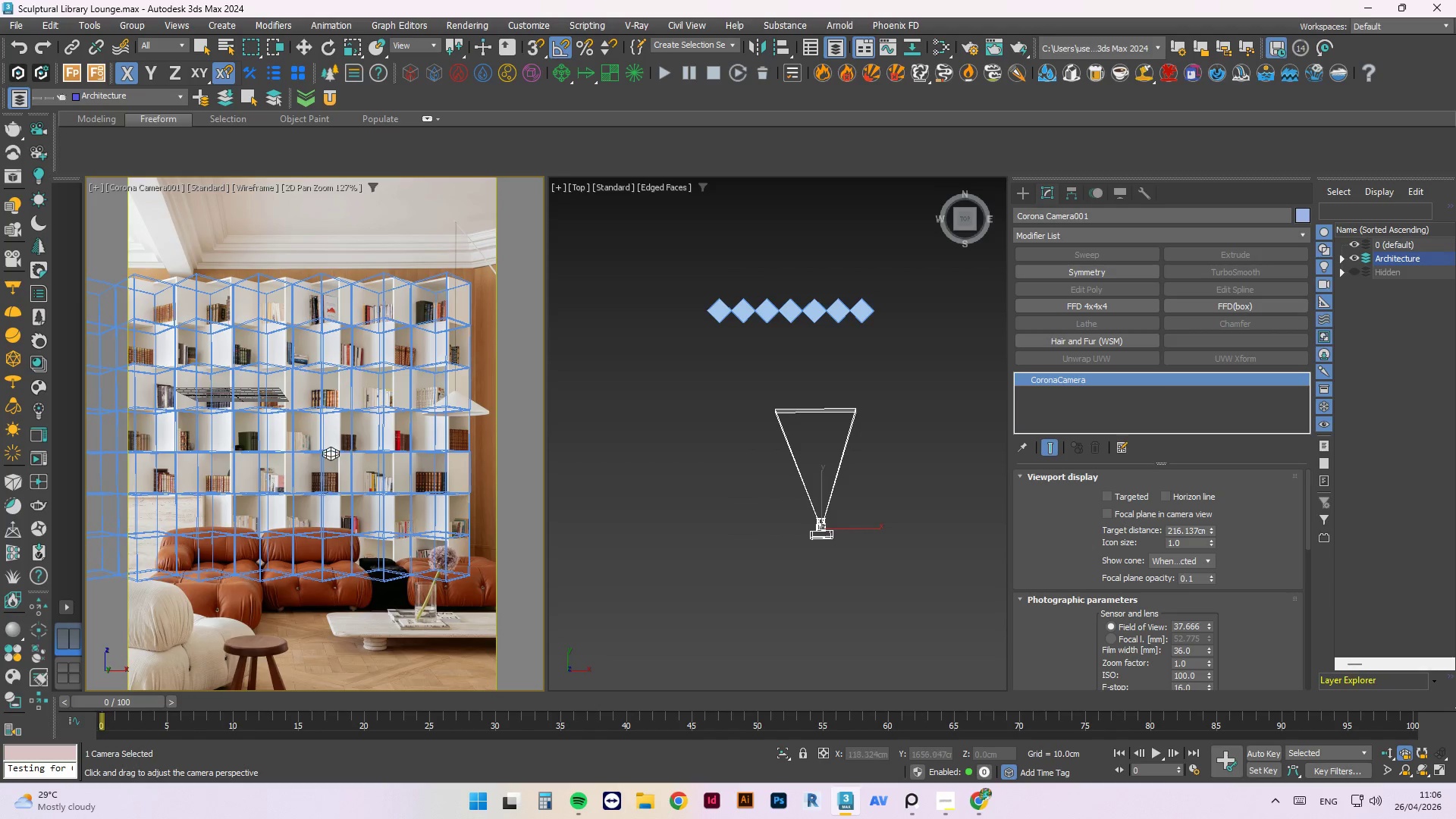 
left_click_drag(start_coordinate=[329, 451], to_coordinate=[330, 428])
 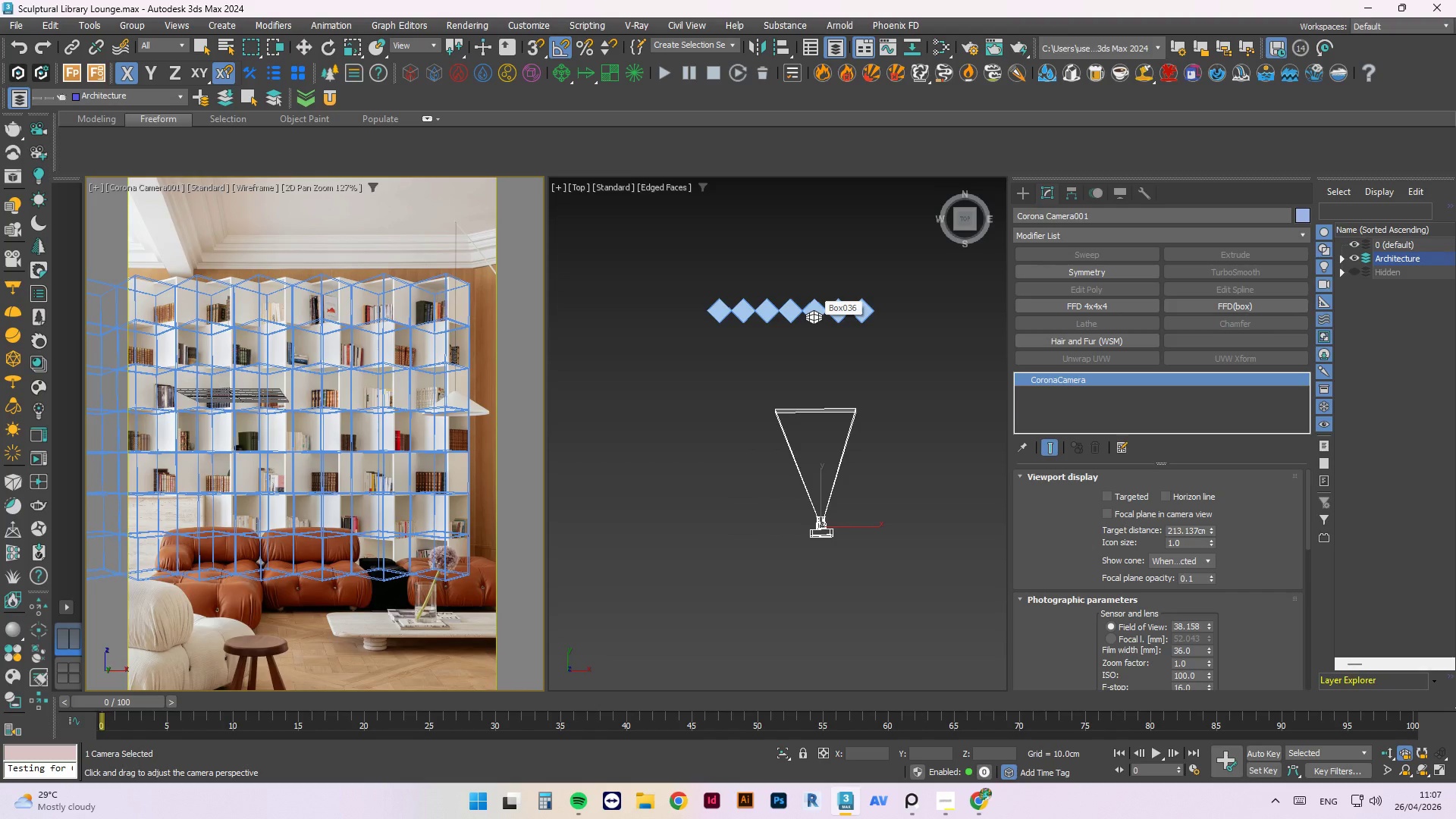 
key(W)
 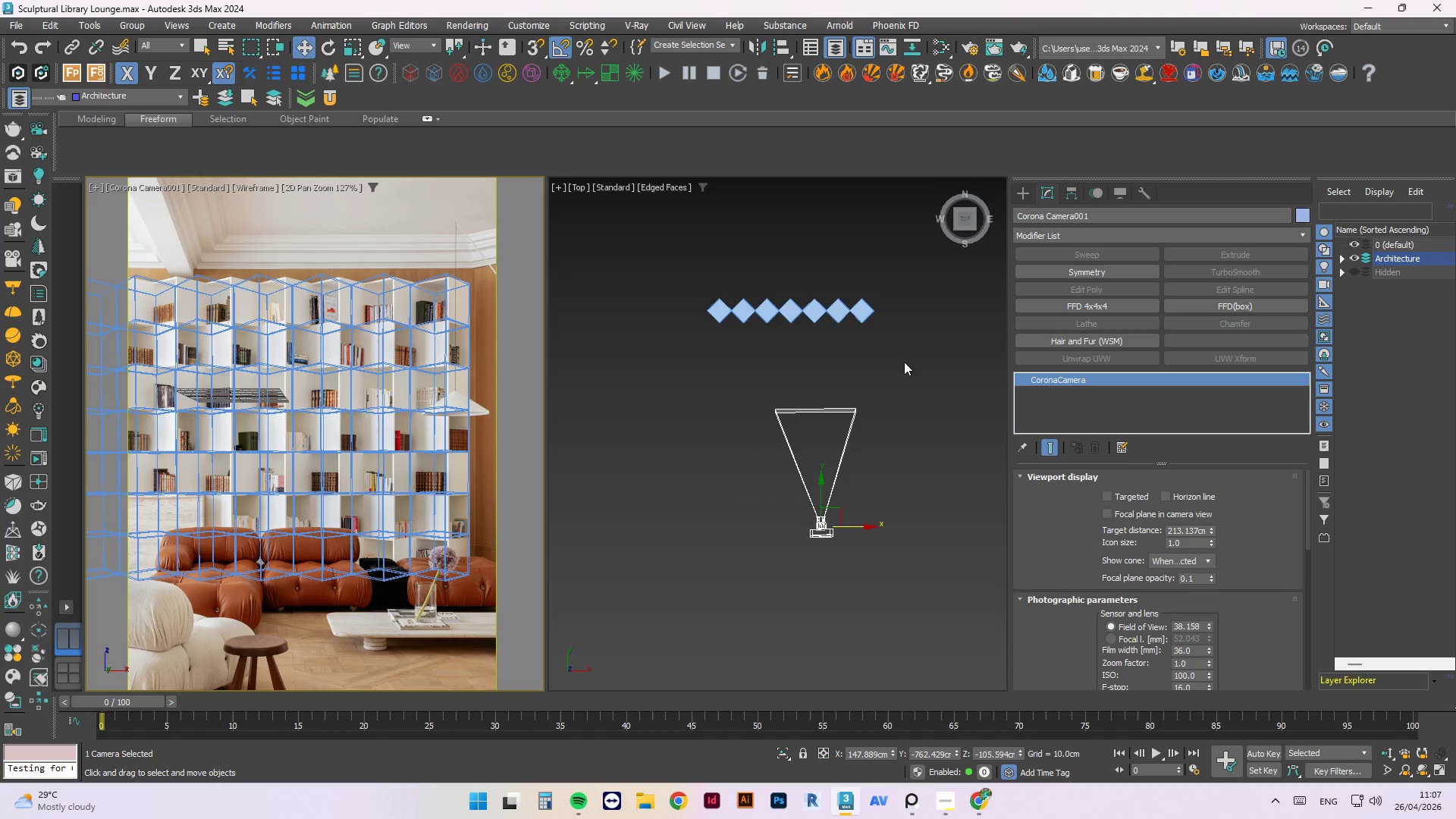 
left_click([904, 362])
 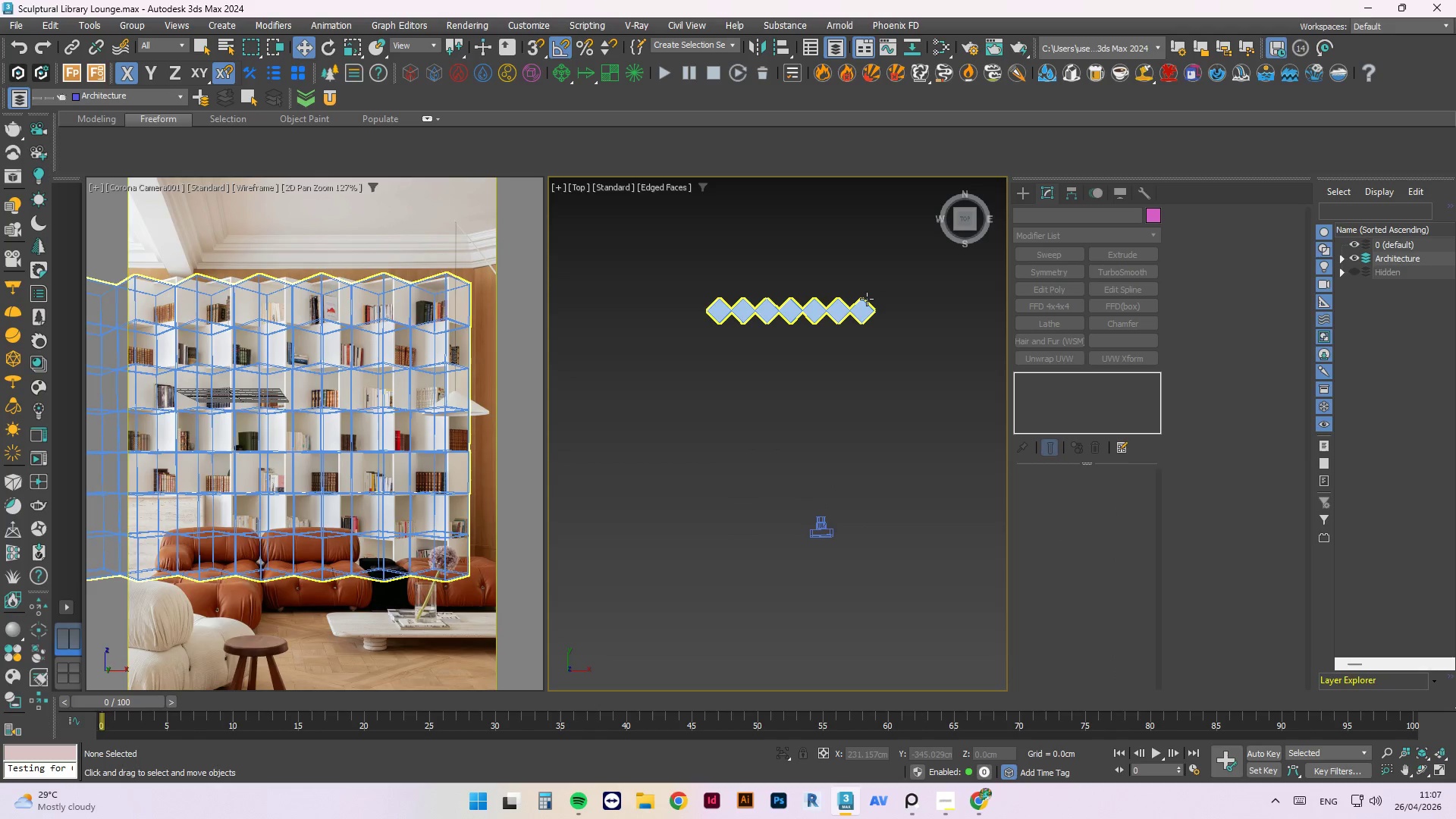 
left_click([867, 299])
 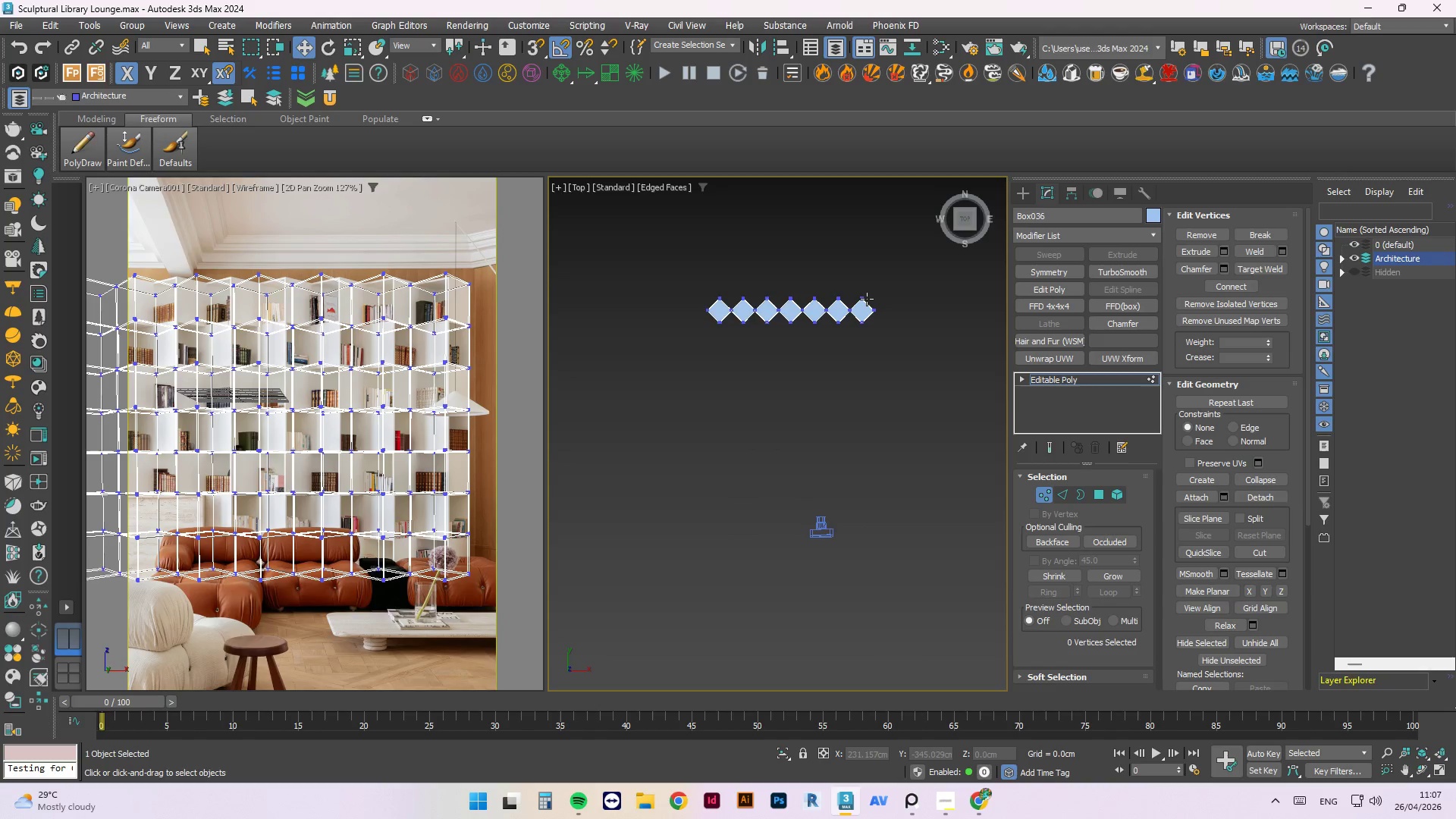 
scroll: coordinate [799, 422], scroll_direction: up, amount: 11.0
 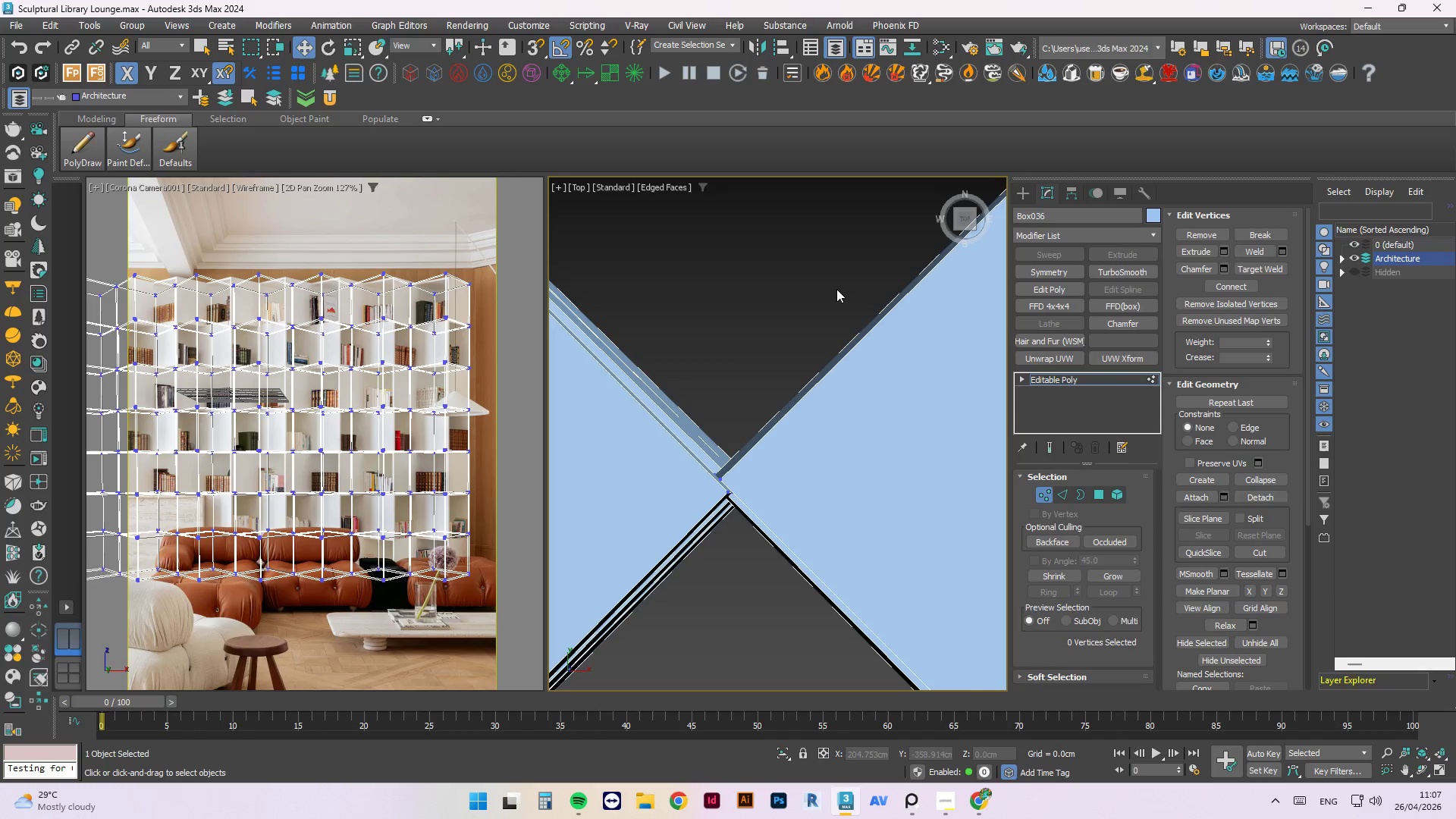 
scroll: coordinate [811, 450], scroll_direction: down, amount: 9.0
 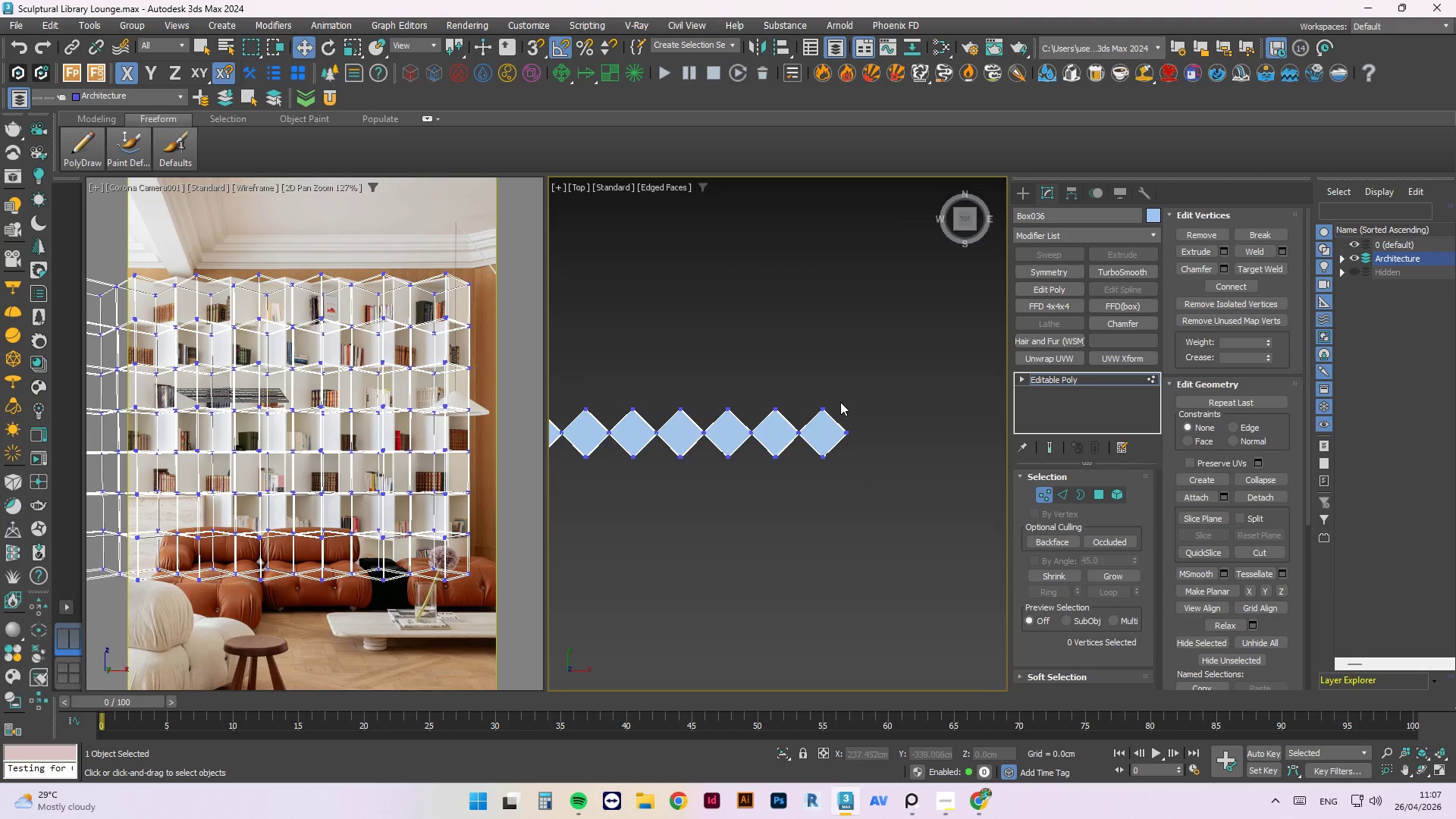 
key(W)
 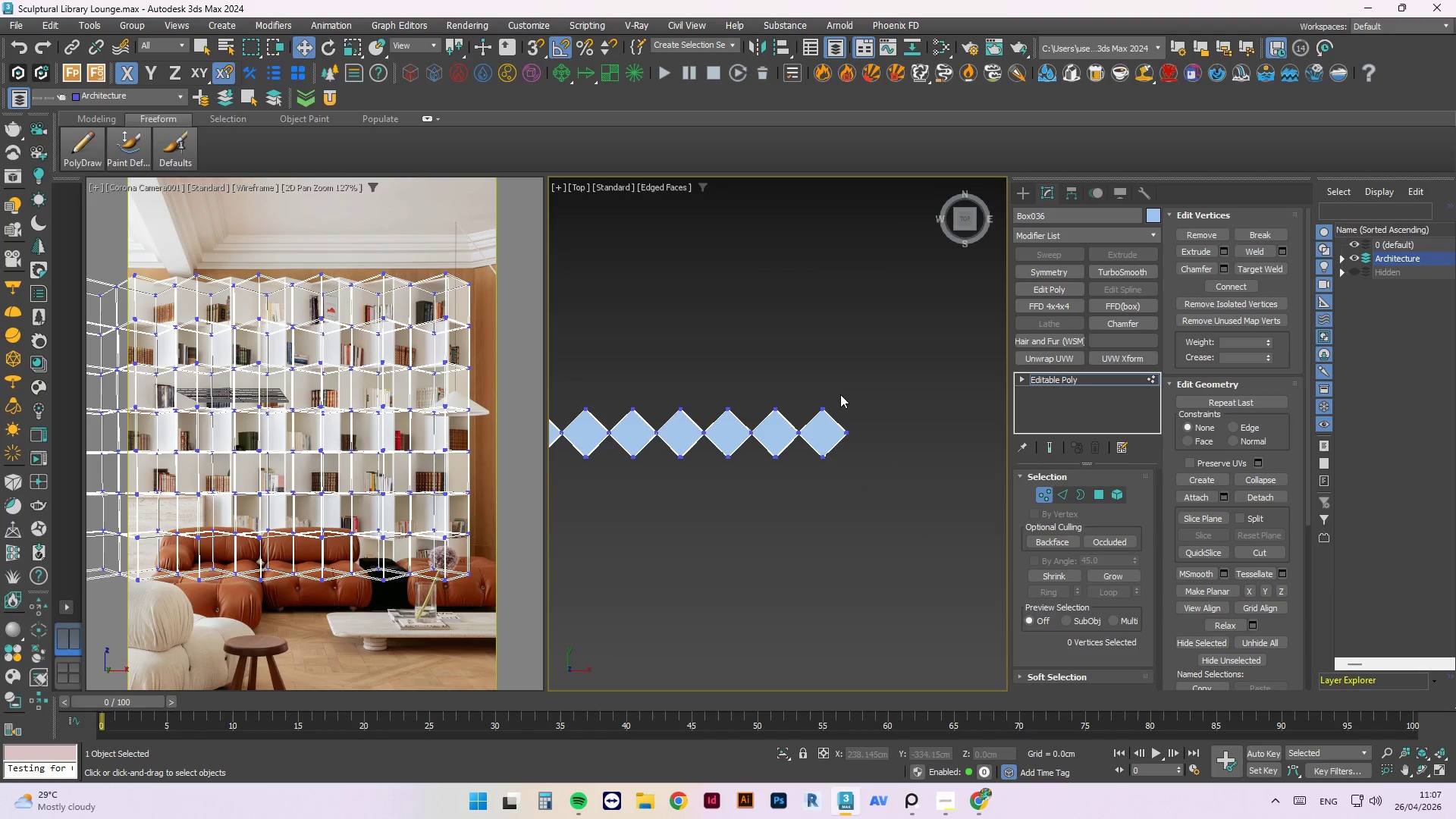 
left_click([795, 320])
 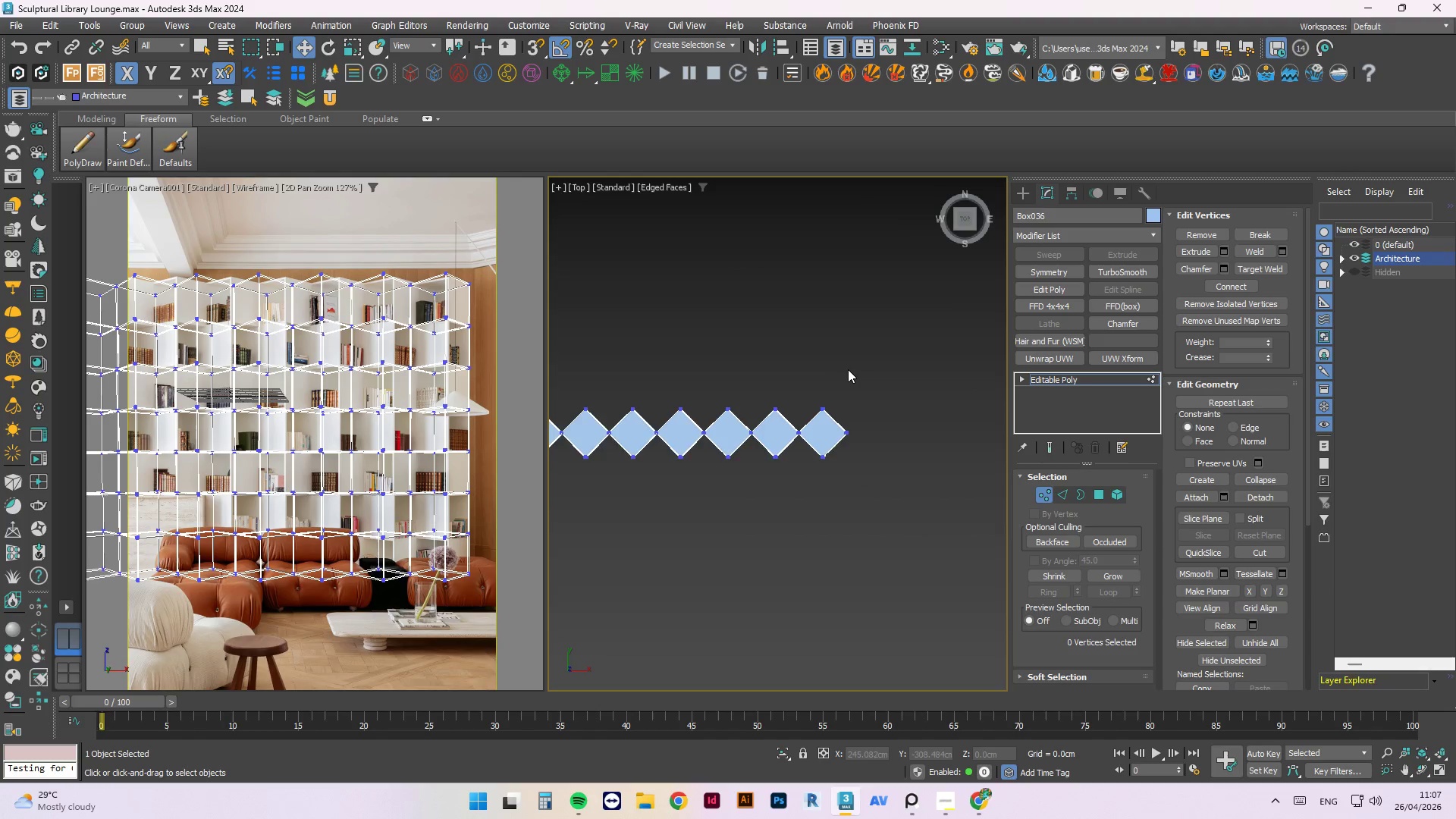 
scroll: coordinate [851, 369], scroll_direction: down, amount: 2.0
 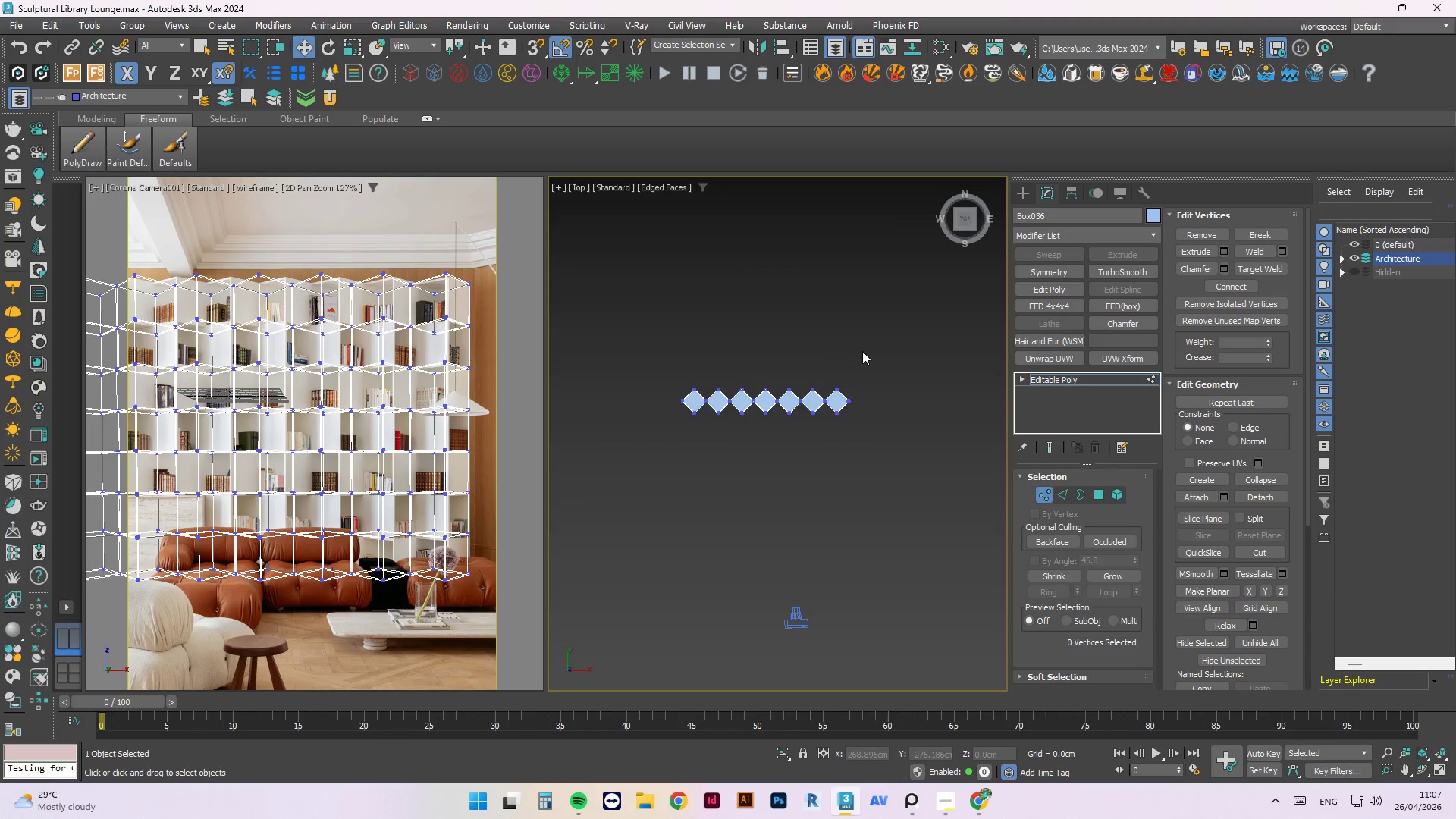 
left_click_drag(start_coordinate=[862, 350], to_coordinate=[623, 496])
 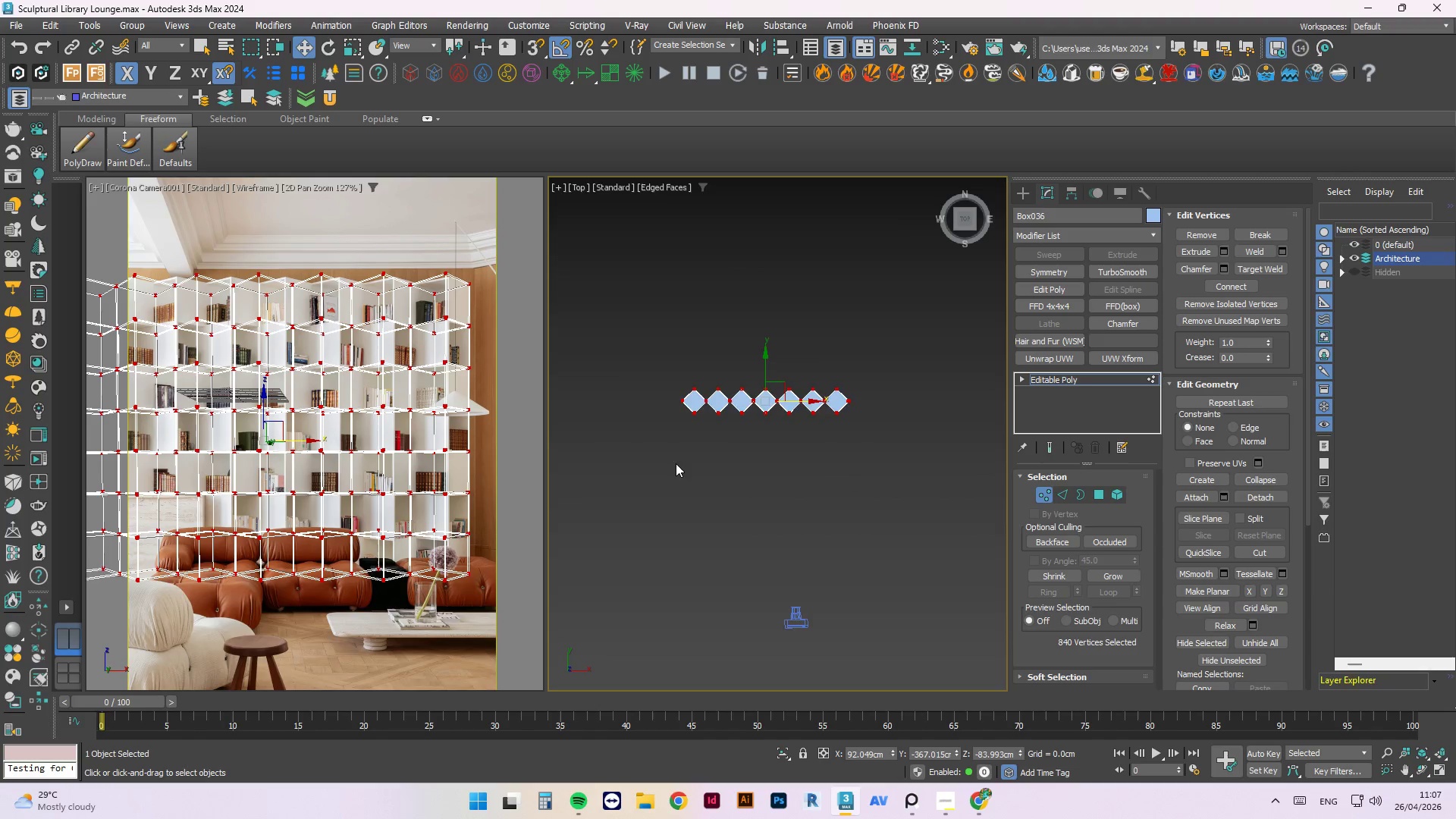 
scroll: coordinate [678, 461], scroll_direction: down, amount: 2.0
 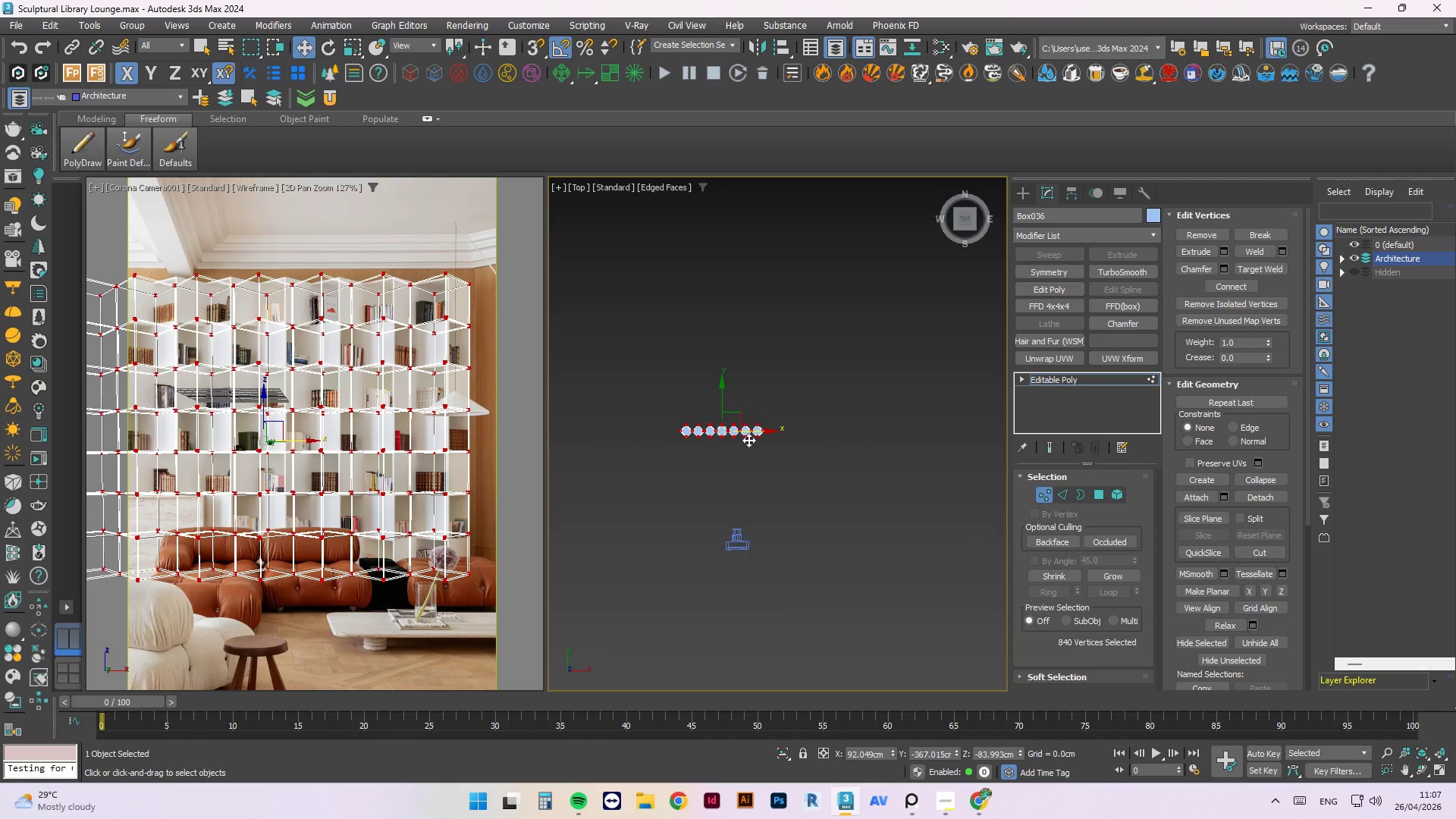 
hold_key(key=ShiftLeft, duration=1.31)
left_click_drag(start_coordinate=[750, 433], to_coordinate=[981, 432])
 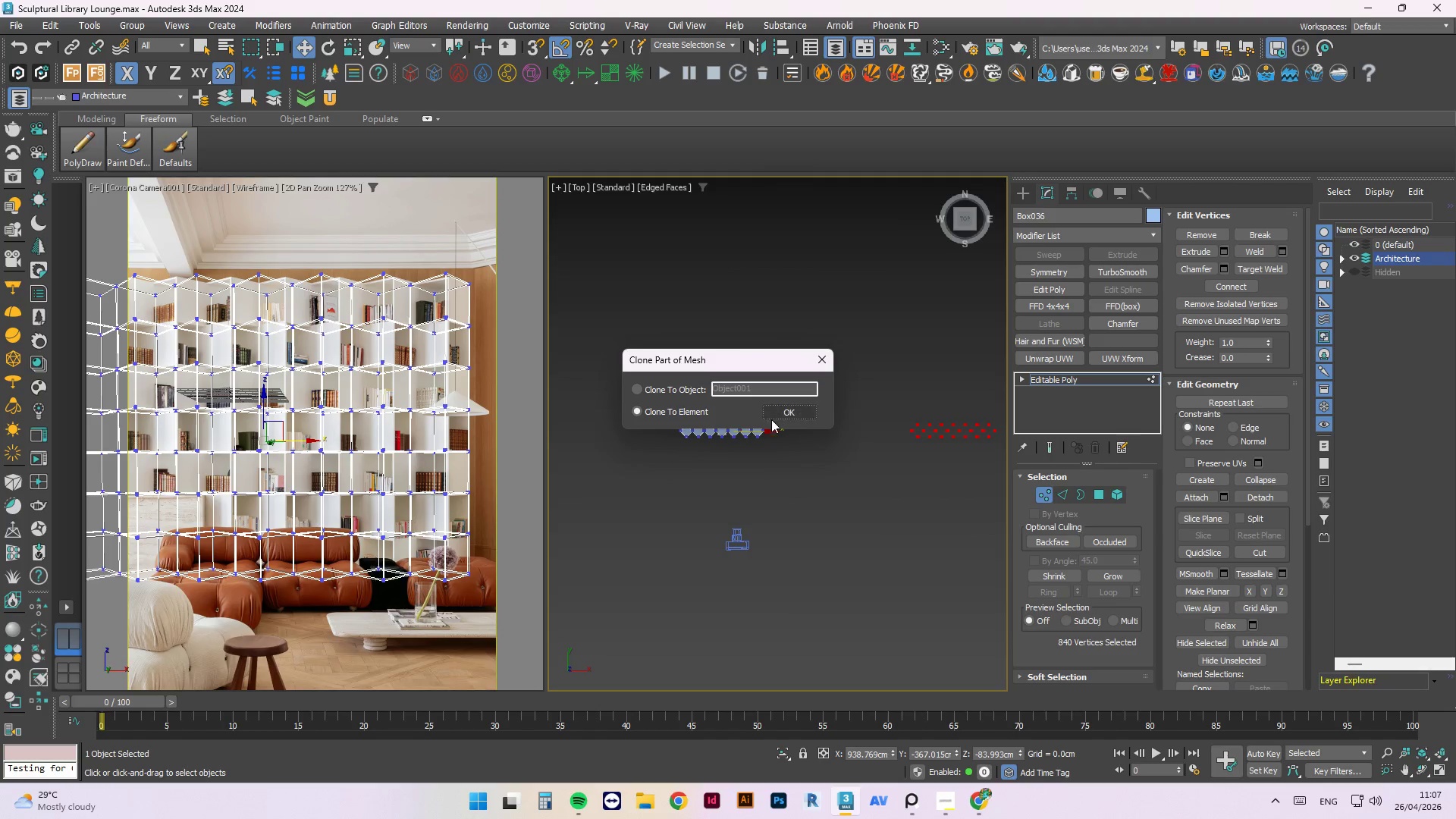 
left_click([784, 406])
 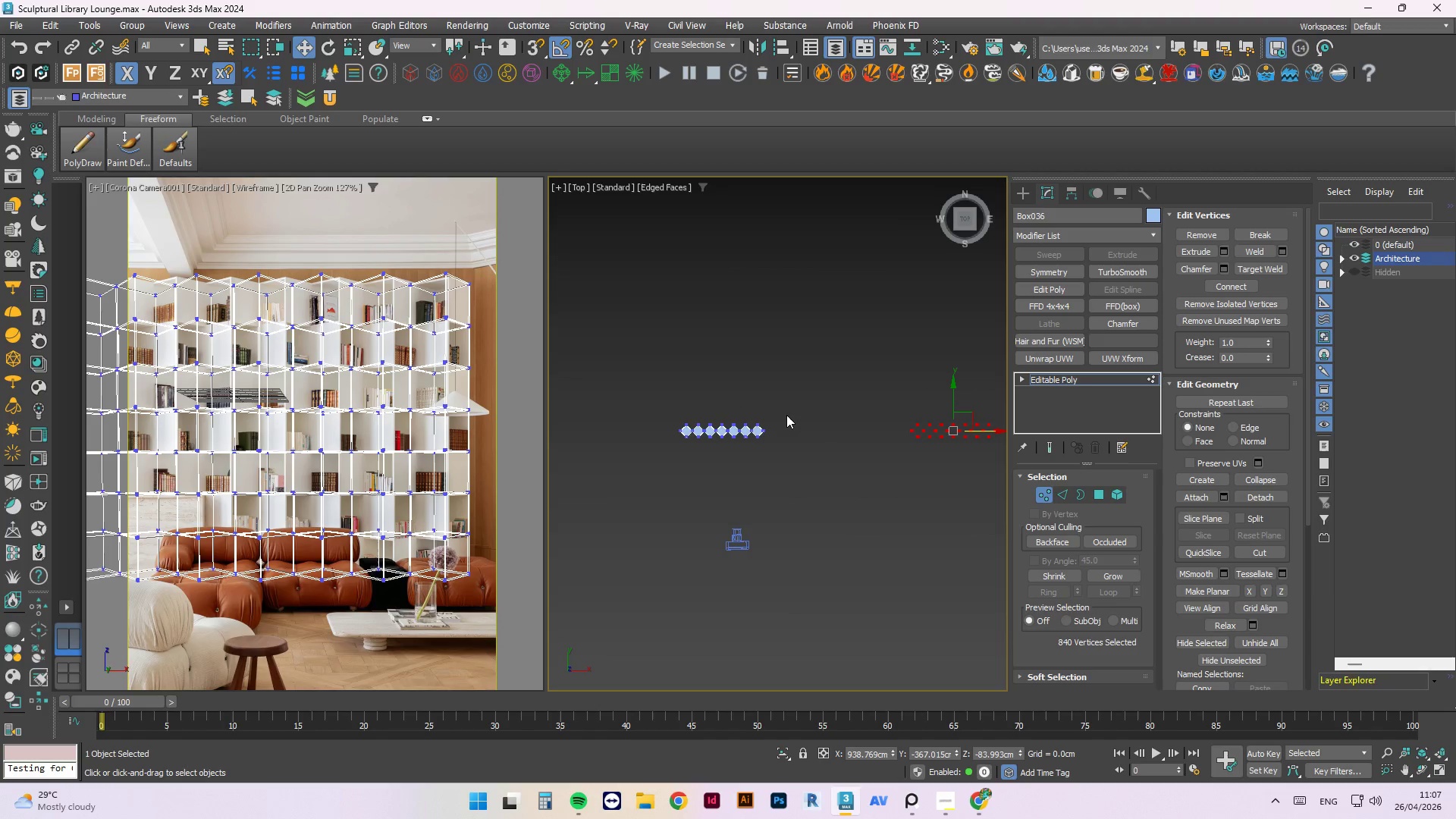 
key(Delete)
 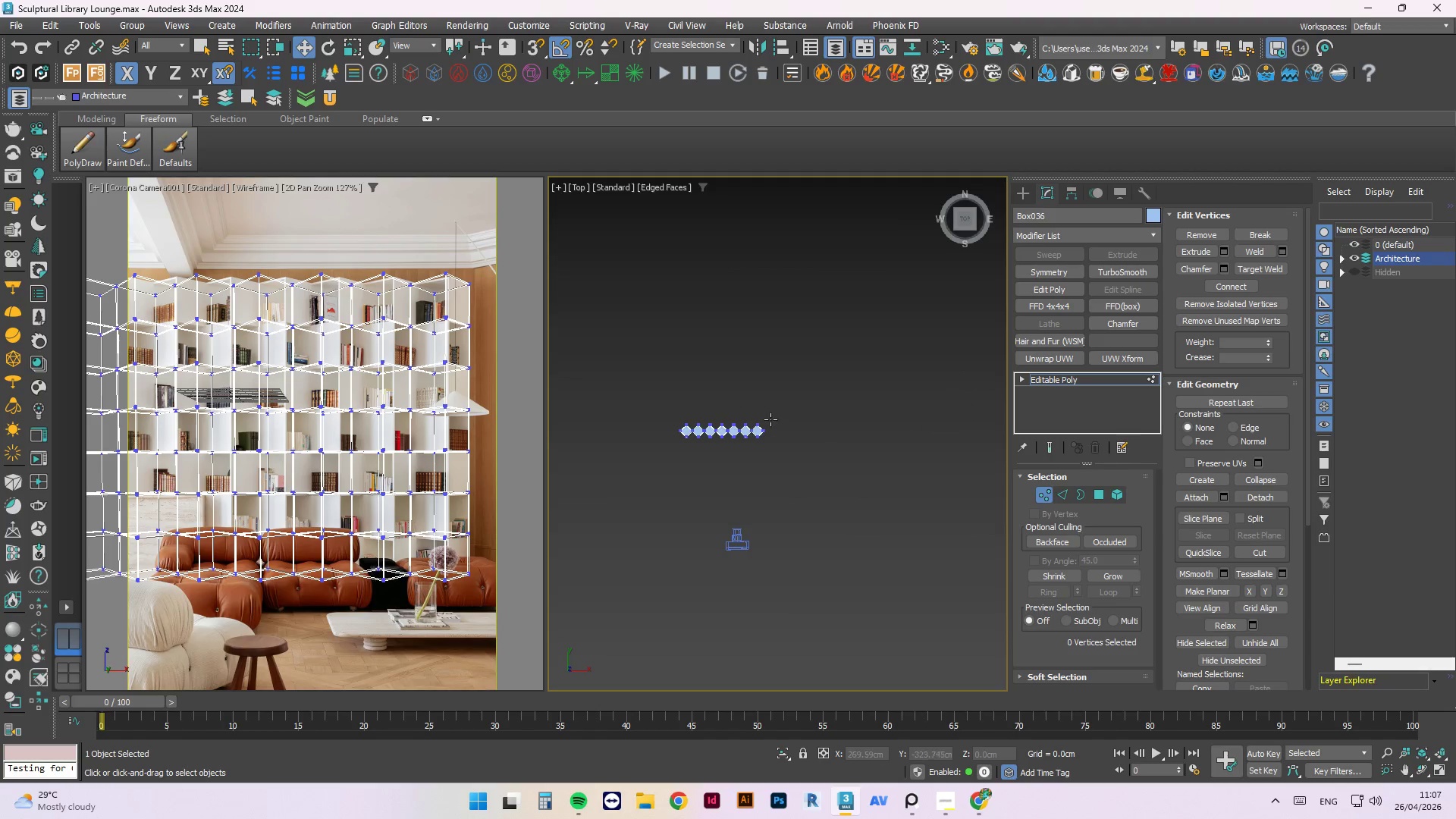 
right_click([773, 395])
 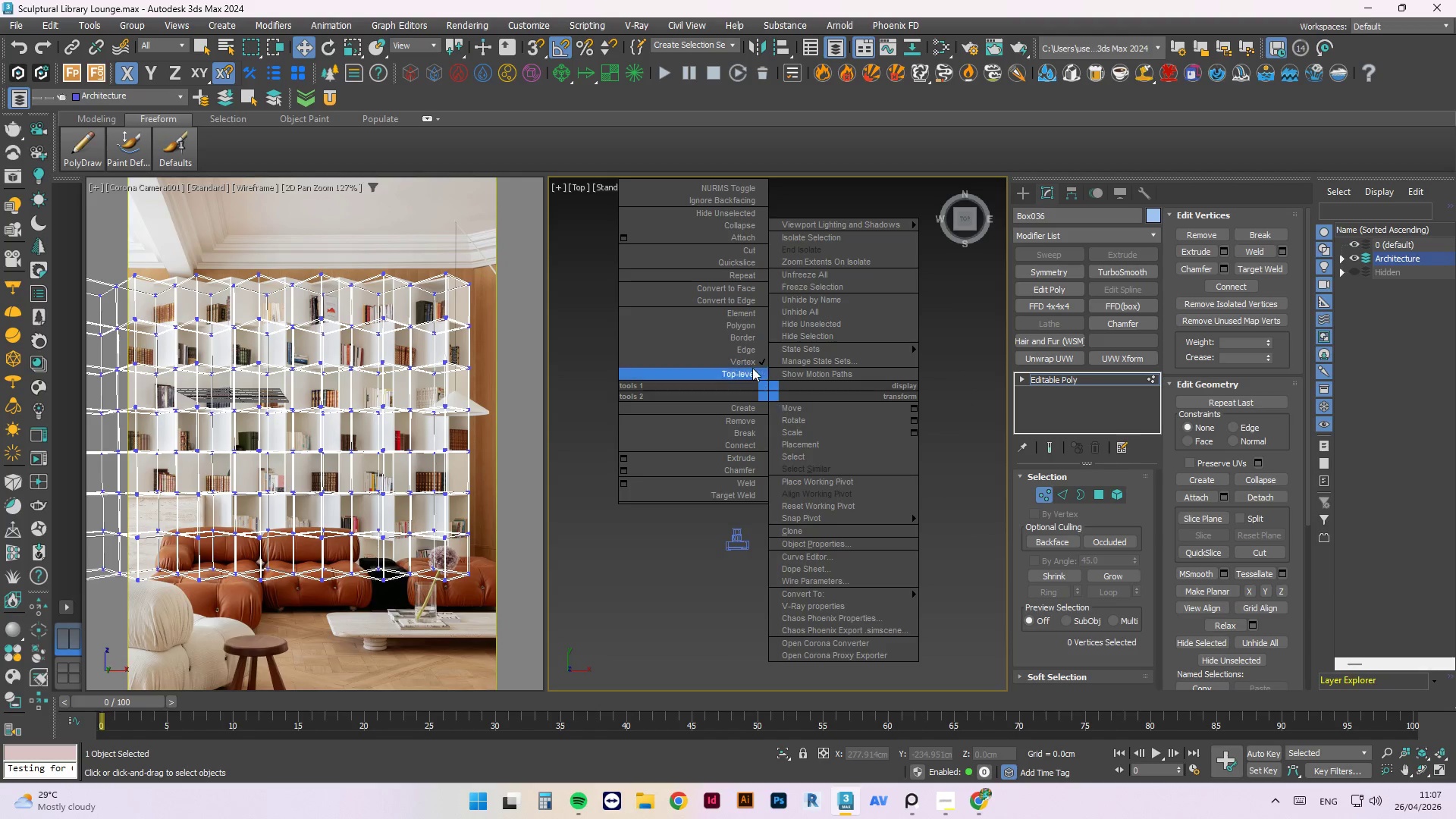 
left_click([749, 366])
 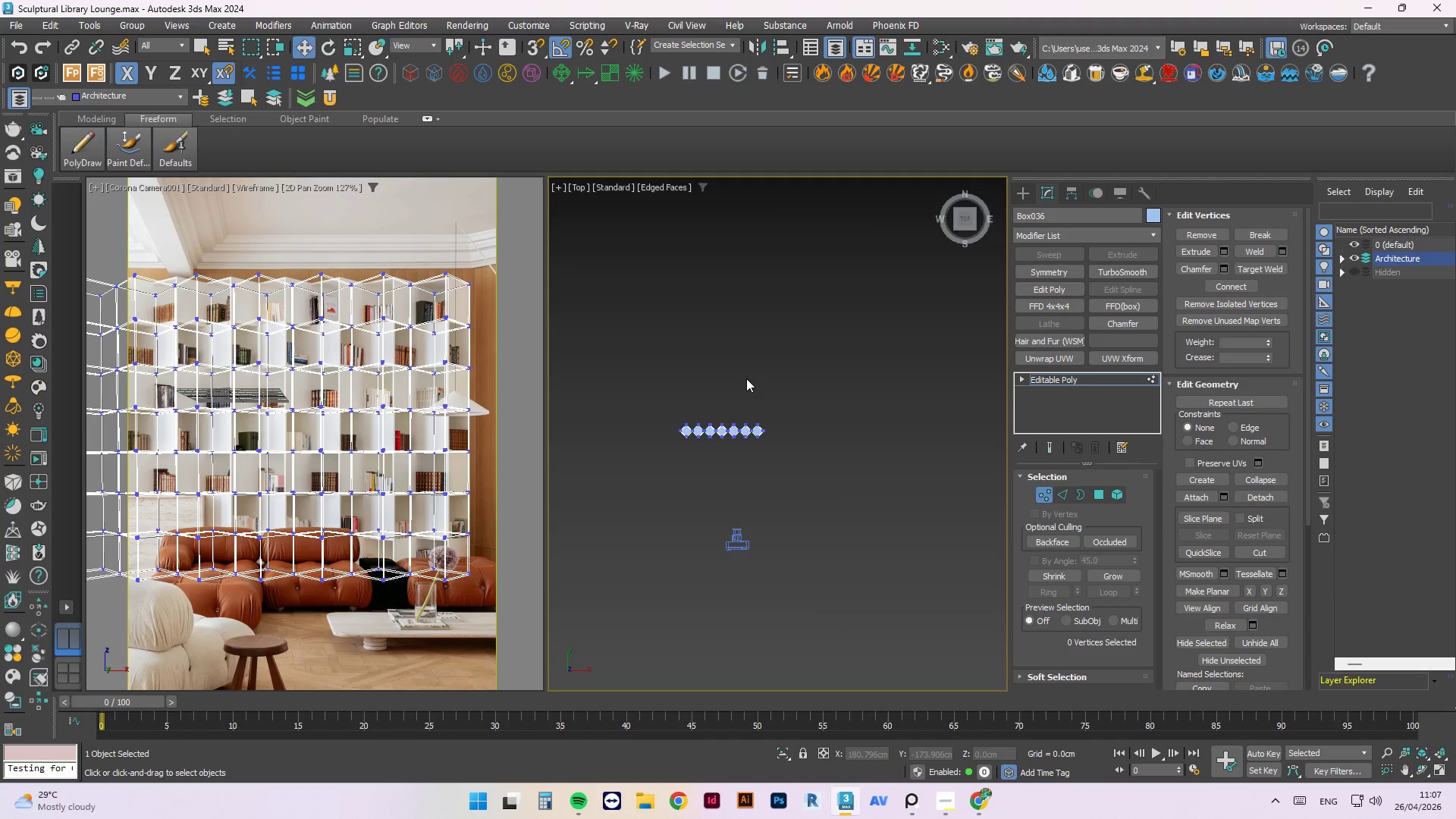 
right_click([746, 388])
 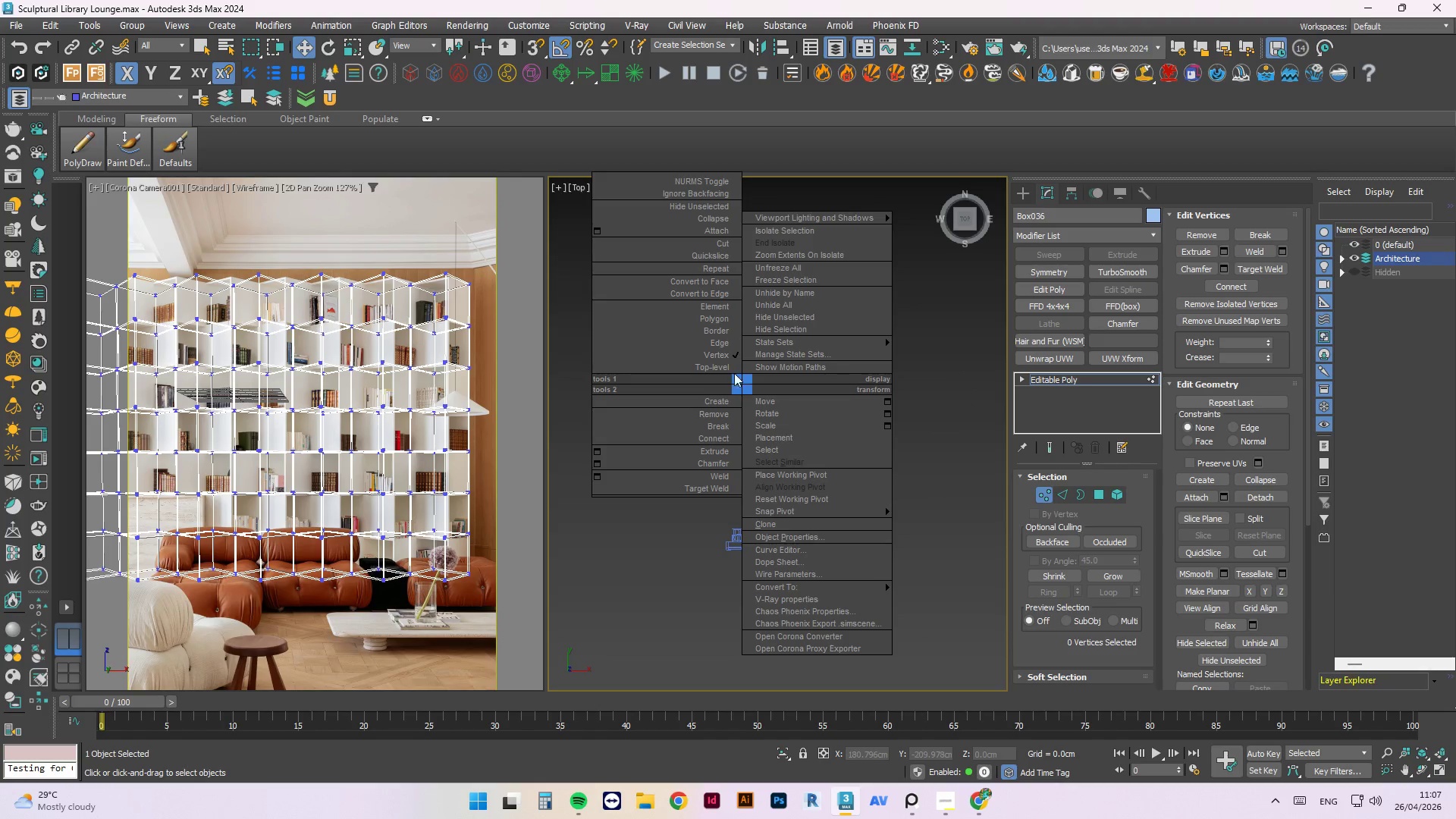 
left_click([725, 367])
 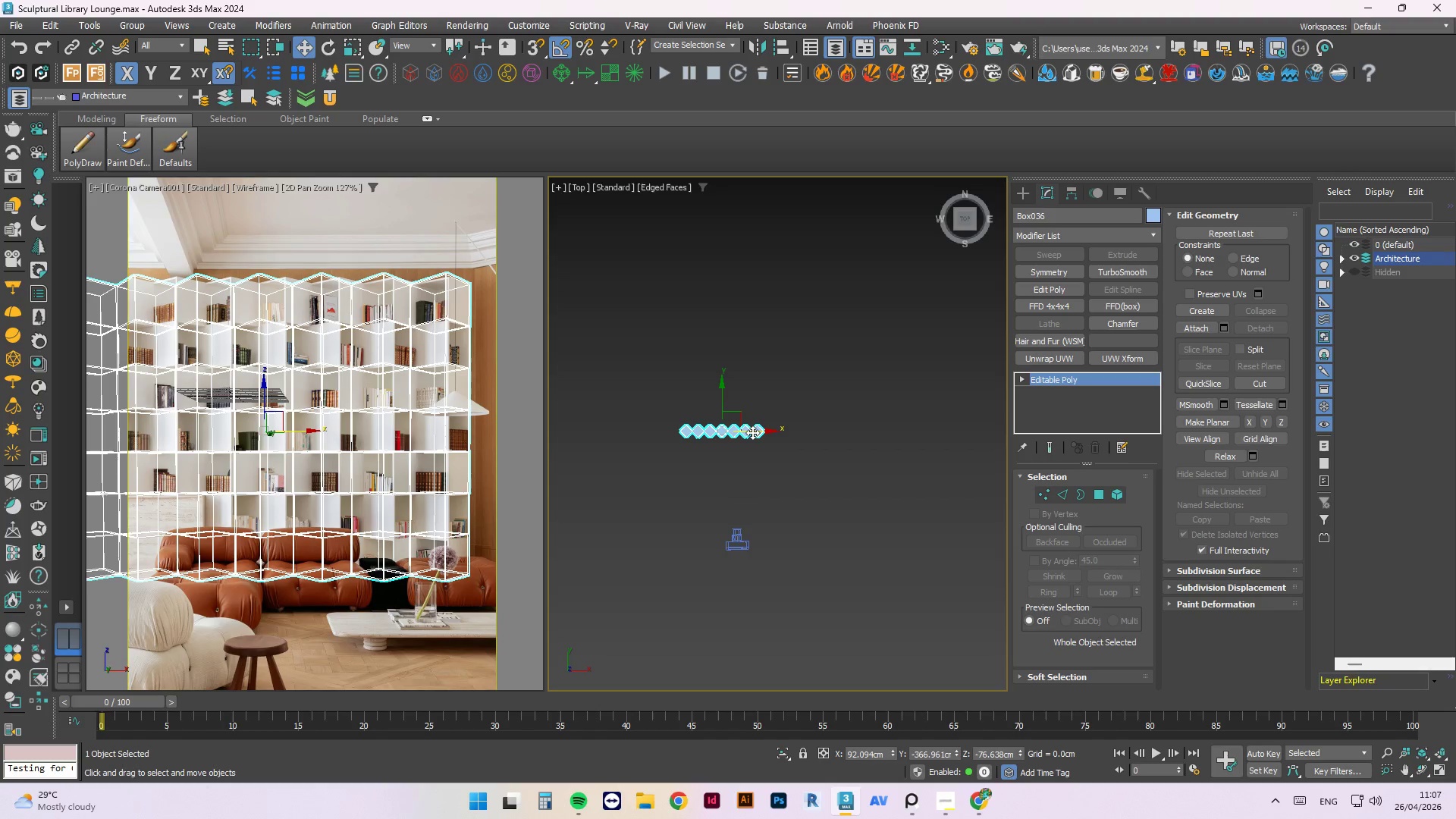 
left_click_drag(start_coordinate=[752, 429], to_coordinate=[977, 422])
 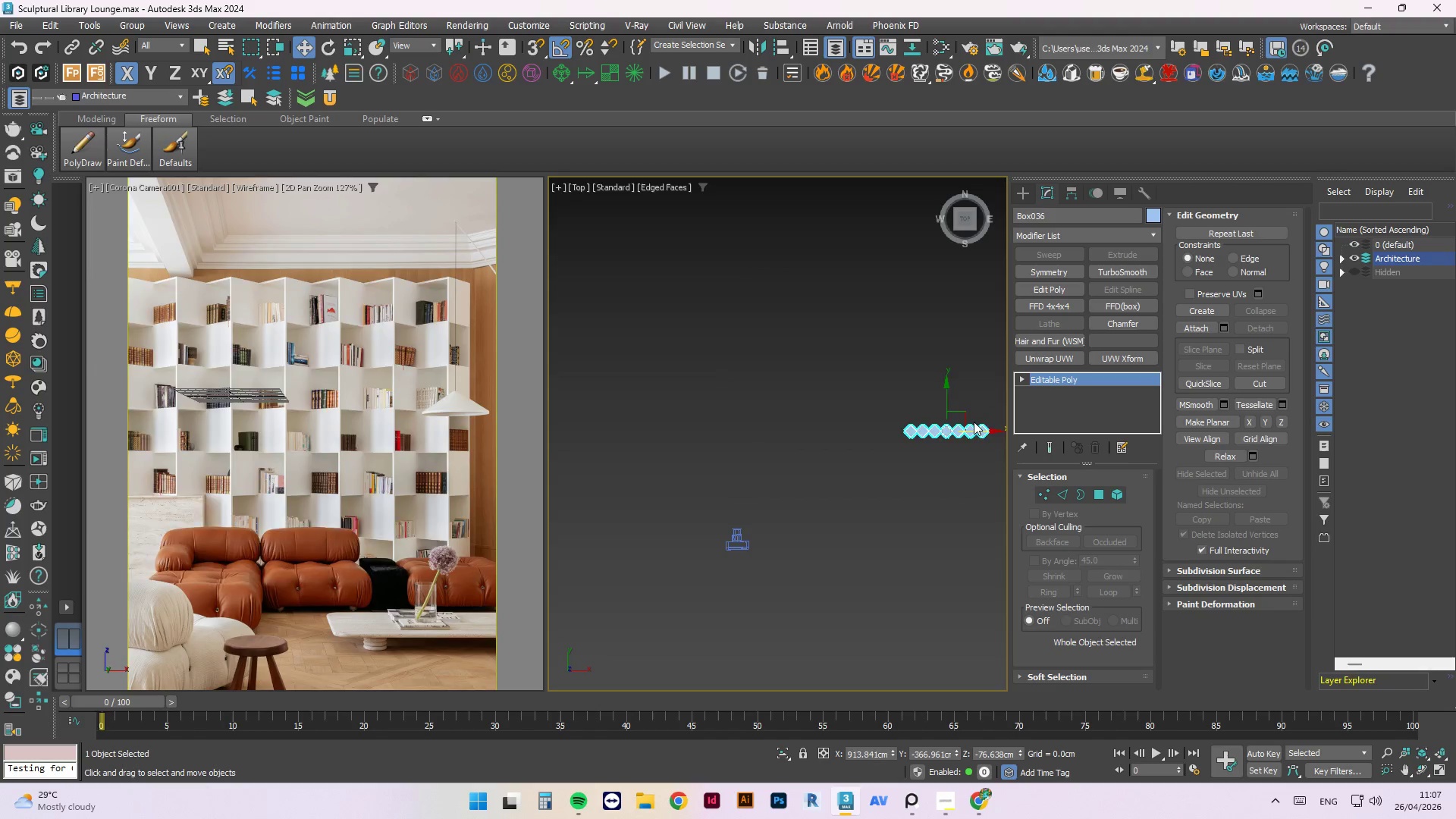 
hold_key(key=ShiftLeft, duration=0.92)
 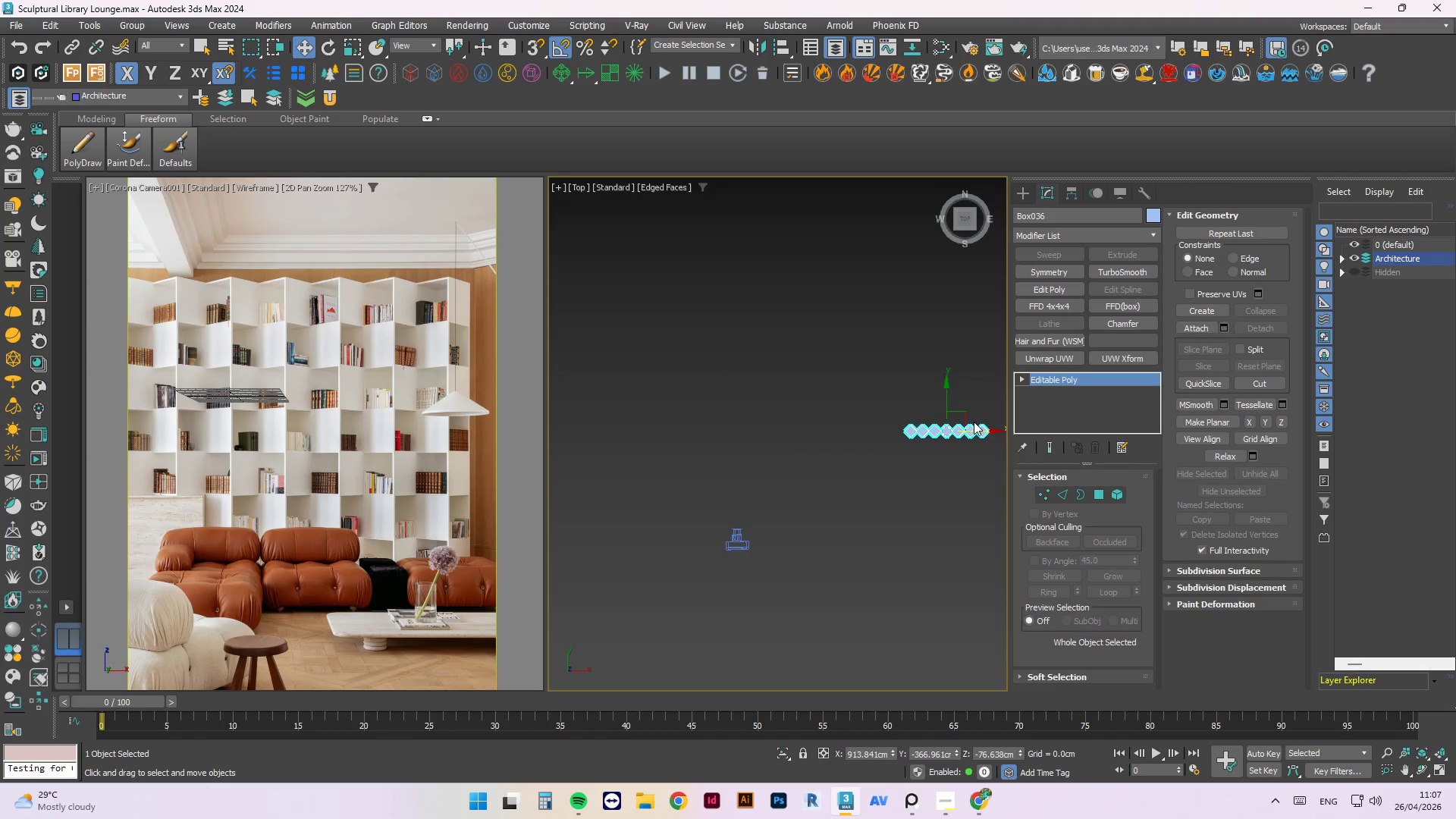 
key(Control+Z)
 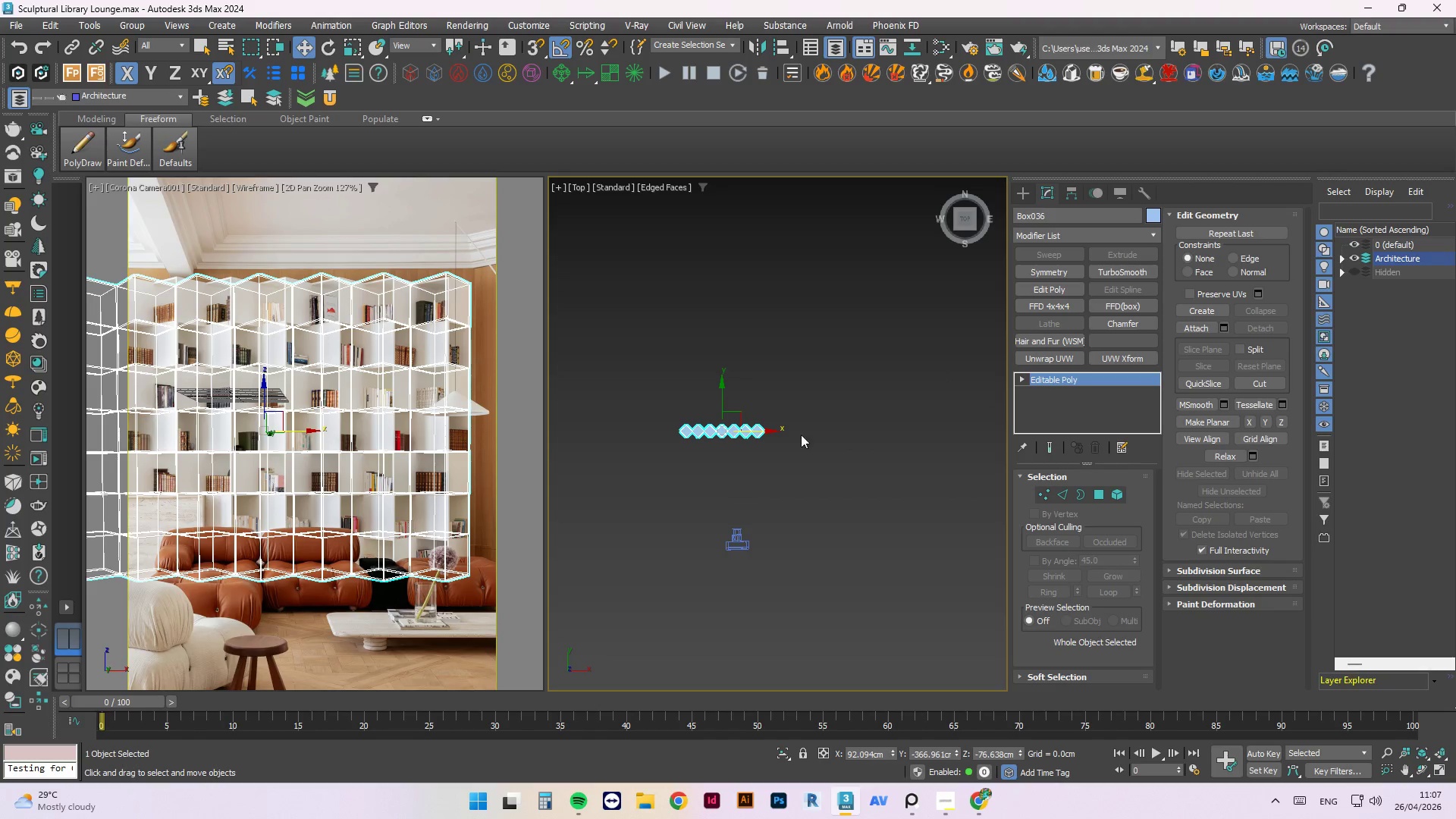 
hold_key(key=ShiftLeft, duration=1.33)
left_click_drag(start_coordinate=[764, 431], to_coordinate=[999, 431])
 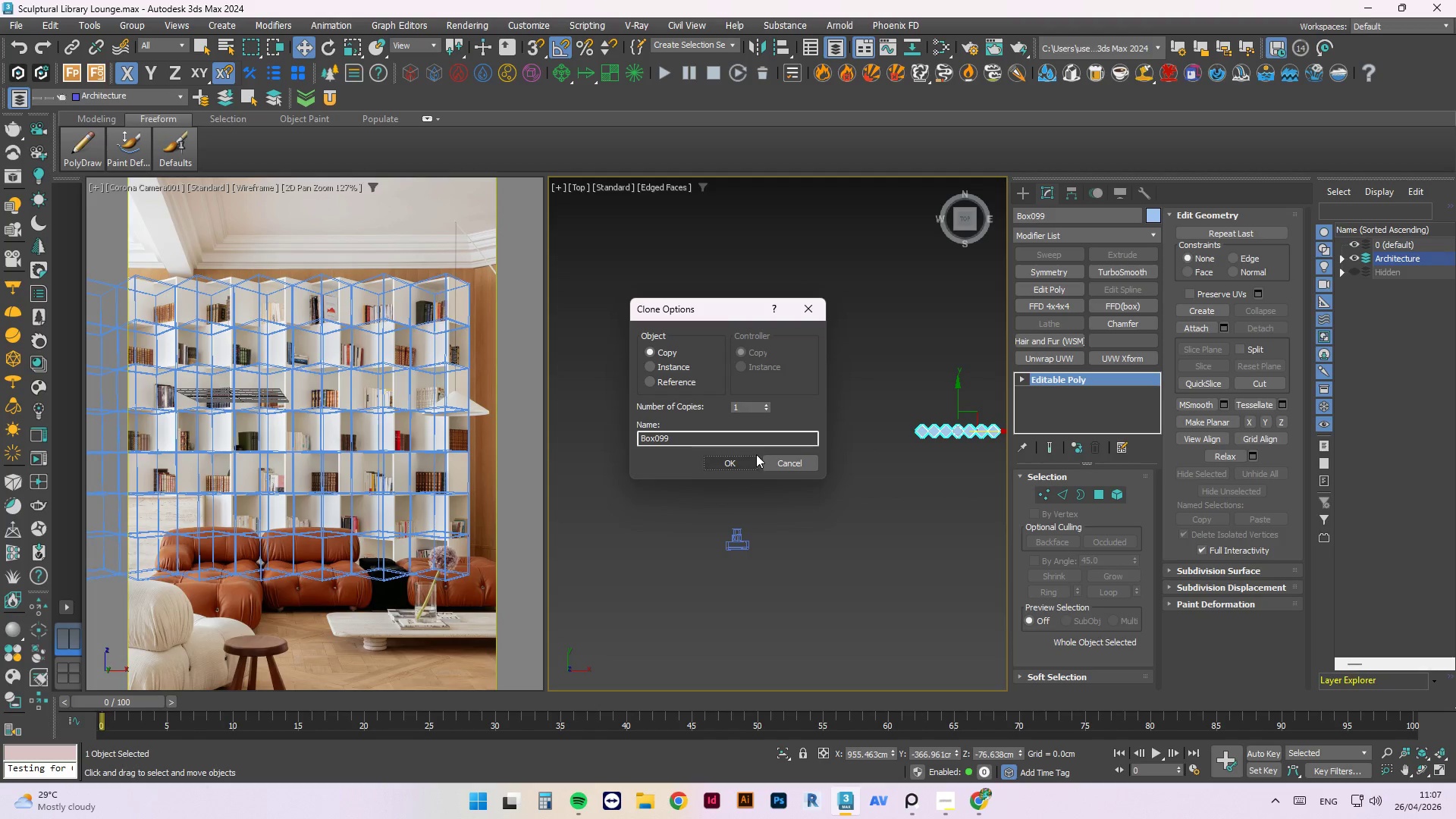 
left_click([741, 463])
 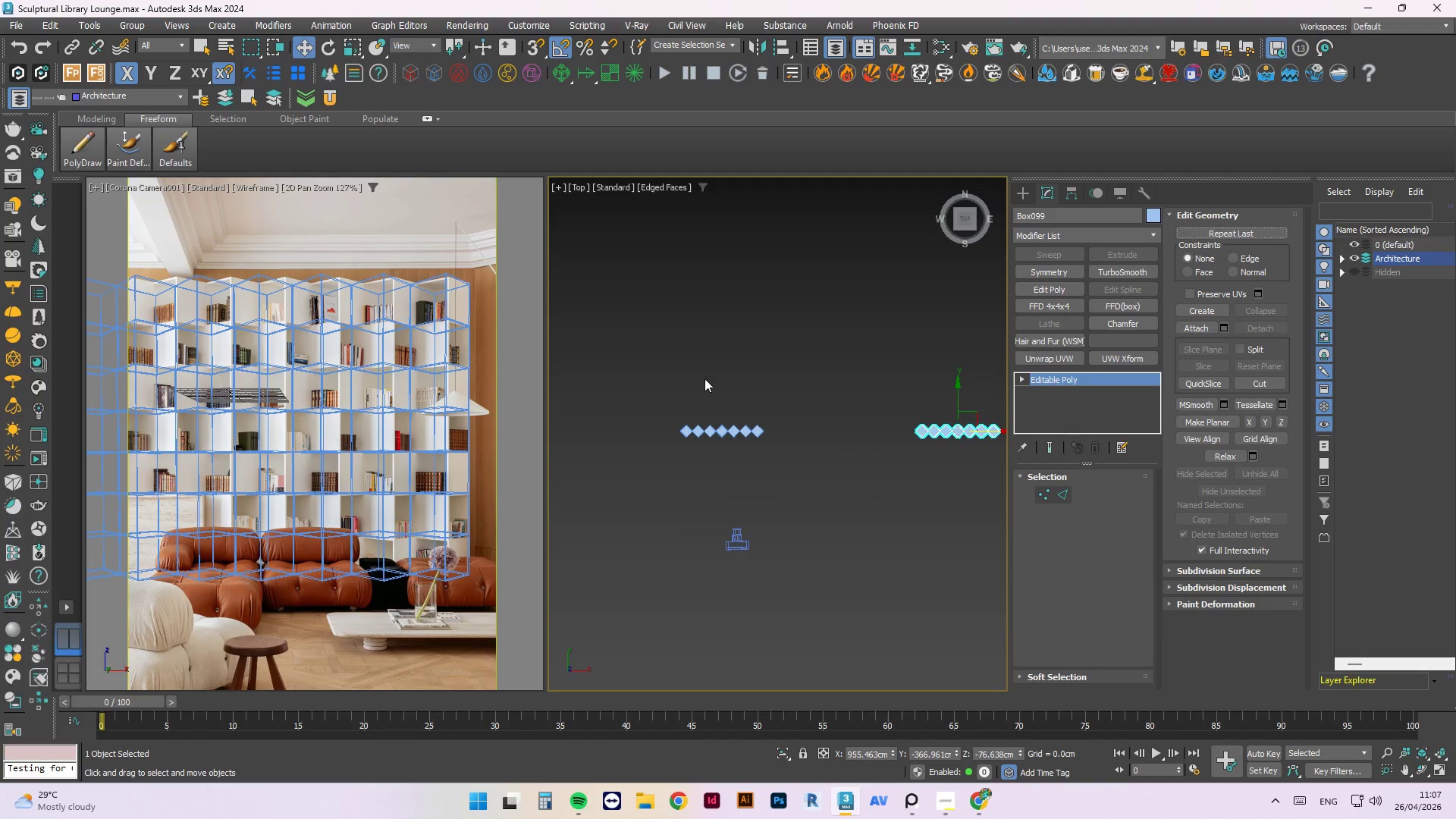 
left_click([721, 447])
 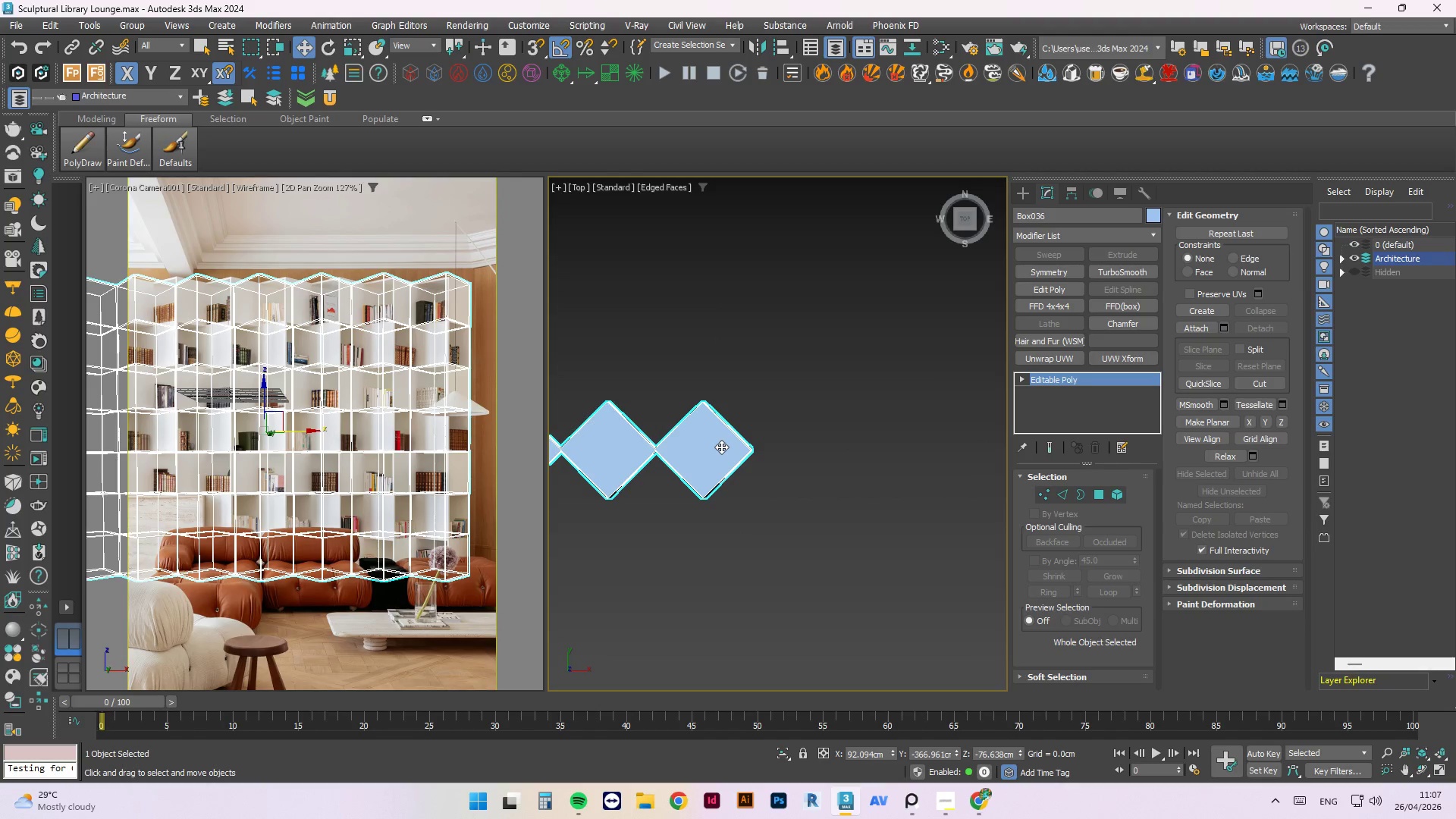 
scroll: coordinate [721, 447], scroll_direction: up, amount: 6.0
 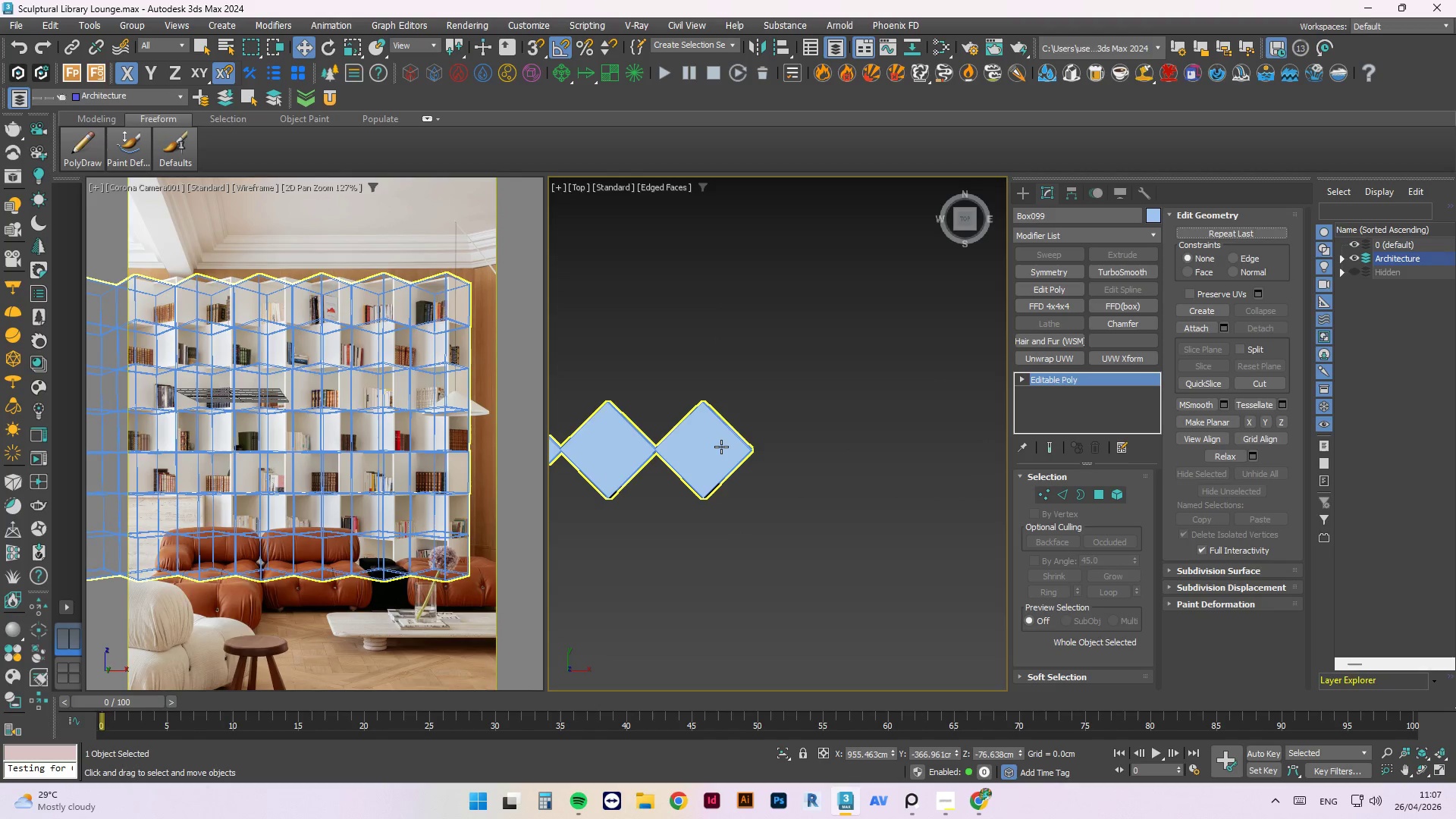 
key(1)
 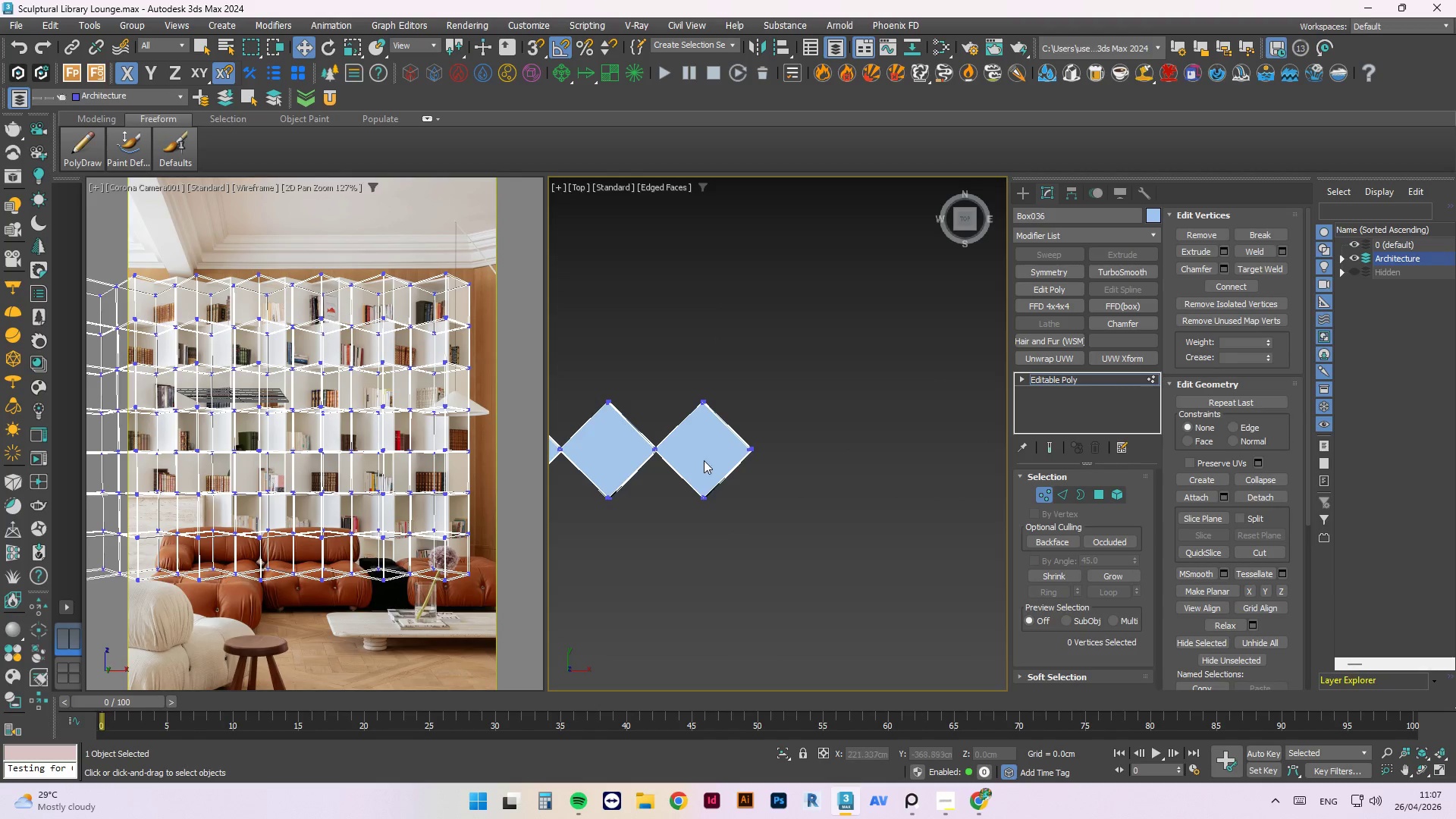 
hold_key(key=AltLeft, duration=1.03)
 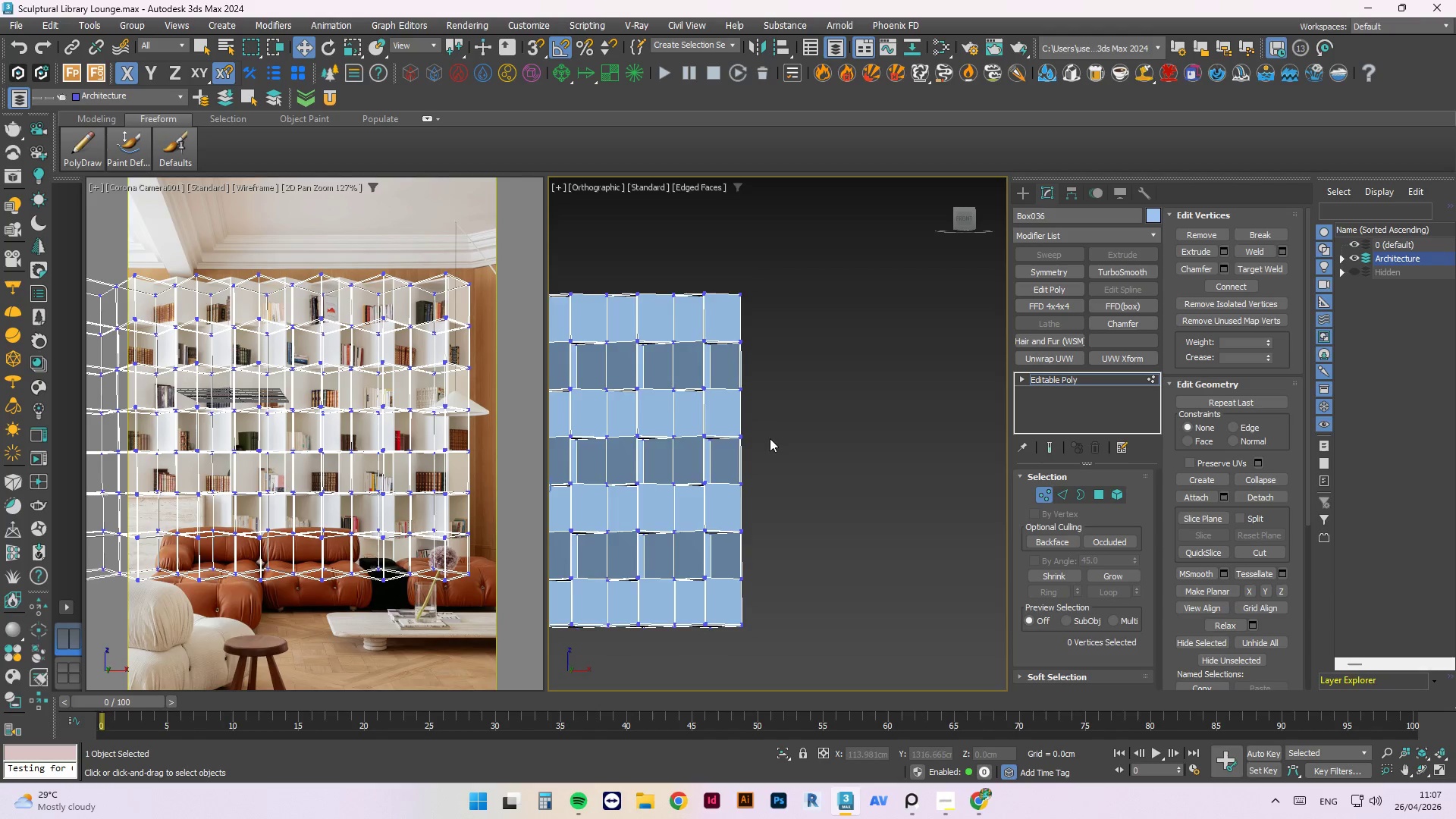 
scroll: coordinate [719, 488], scroll_direction: down, amount: 1.0
 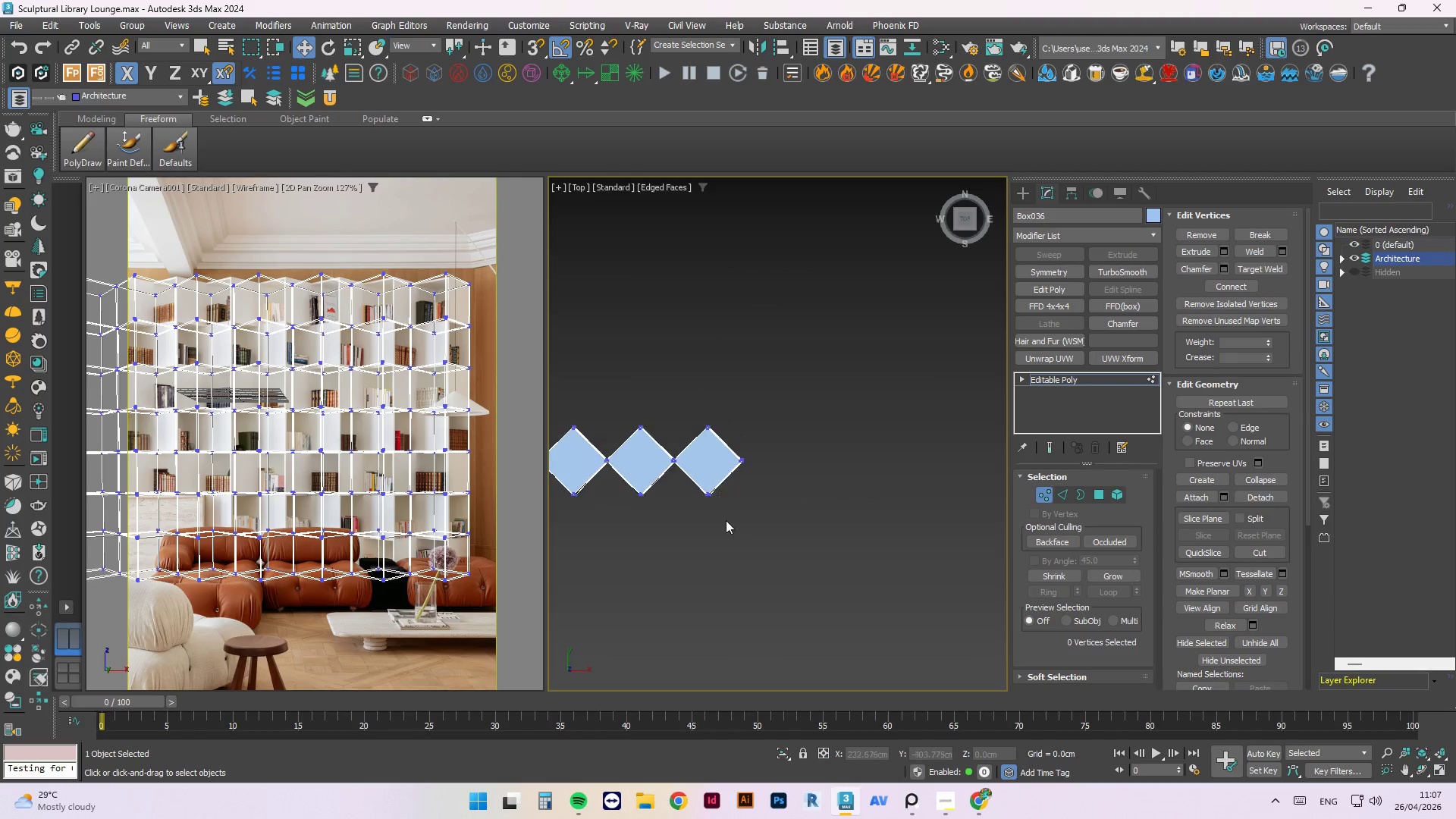 
hold_key(key=AltLeft, duration=0.67)
 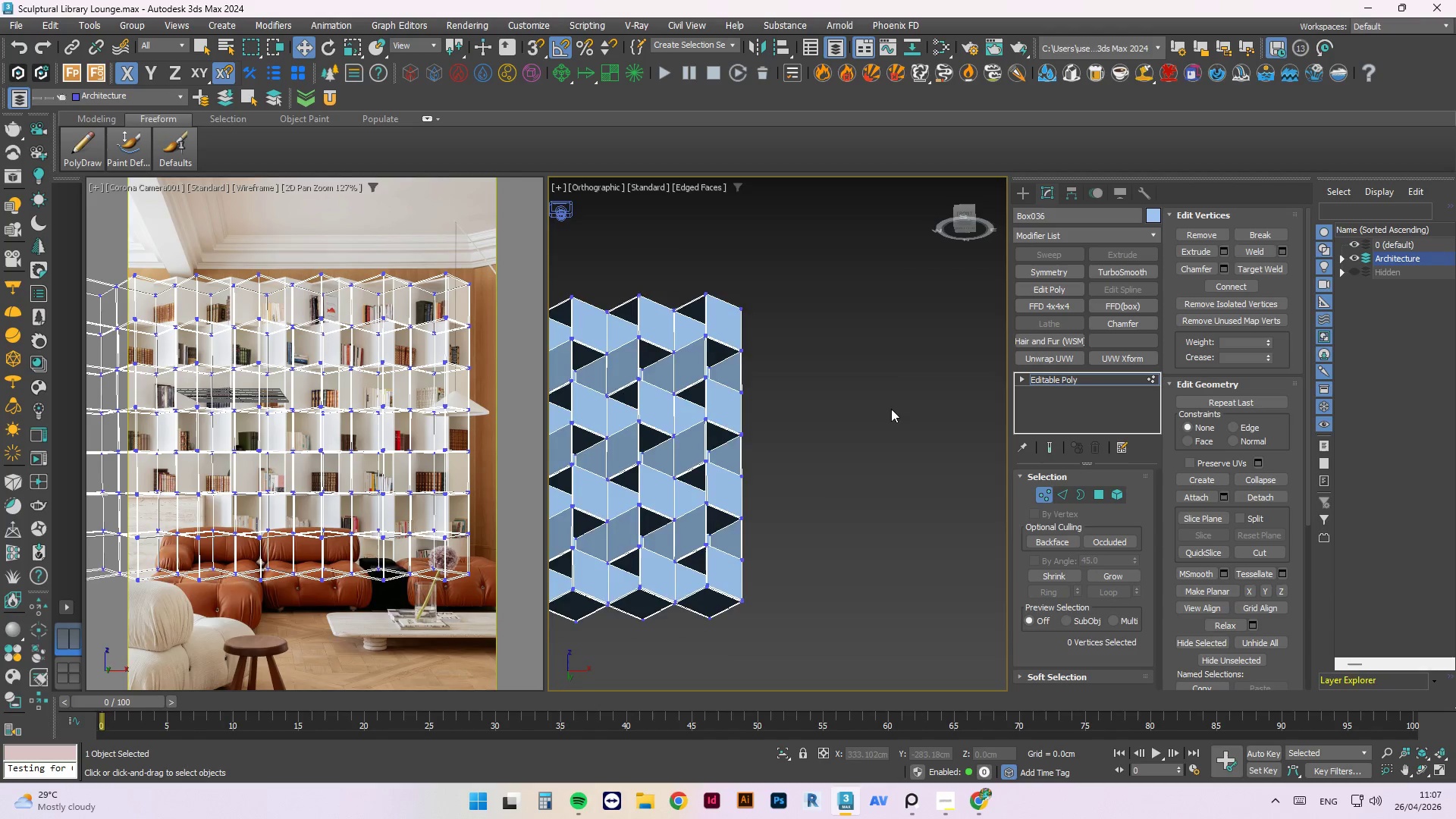 
scroll: coordinate [901, 413], scroll_direction: down, amount: 2.0
 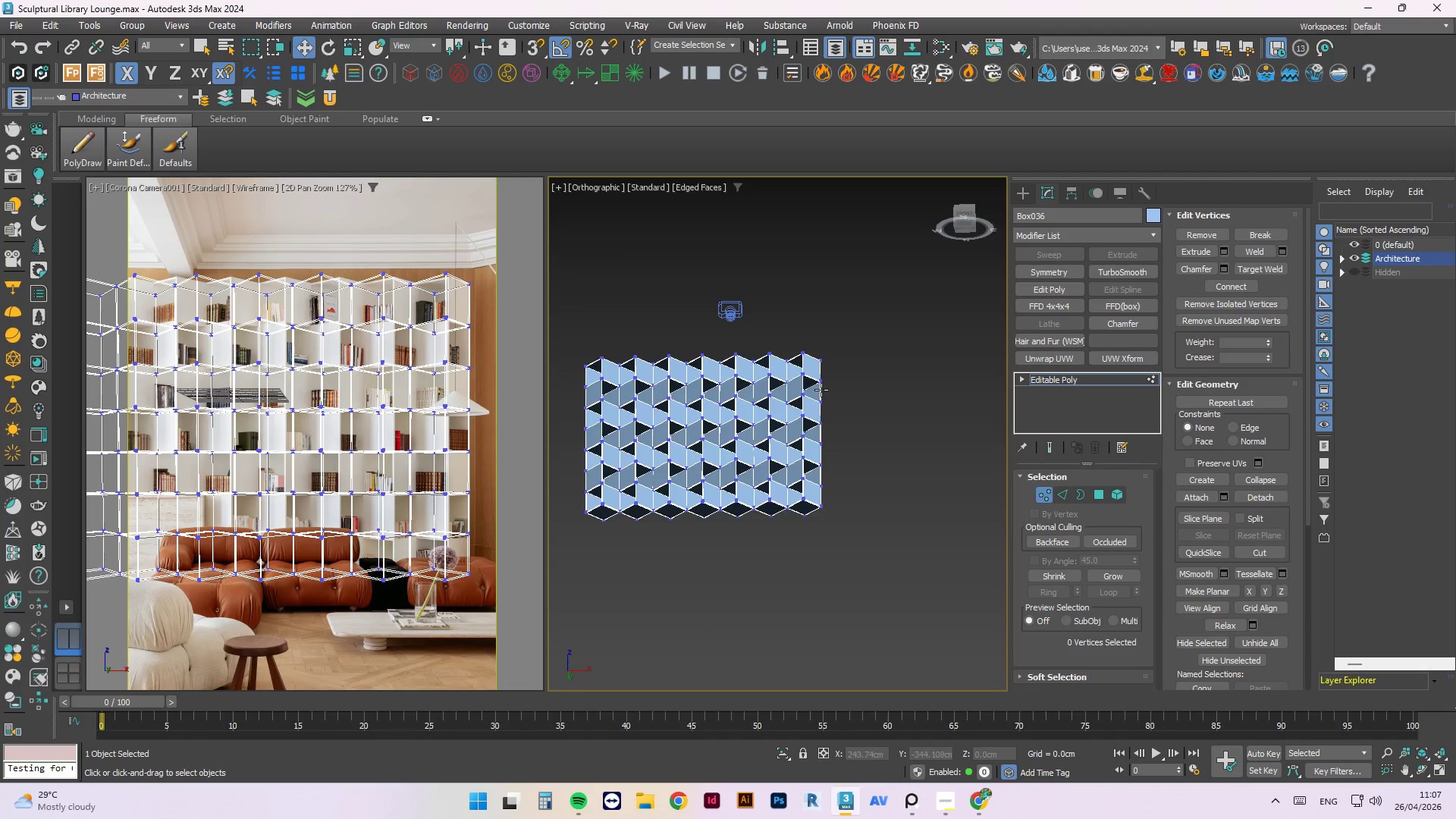 
hold_key(key=AltLeft, duration=2.53)
 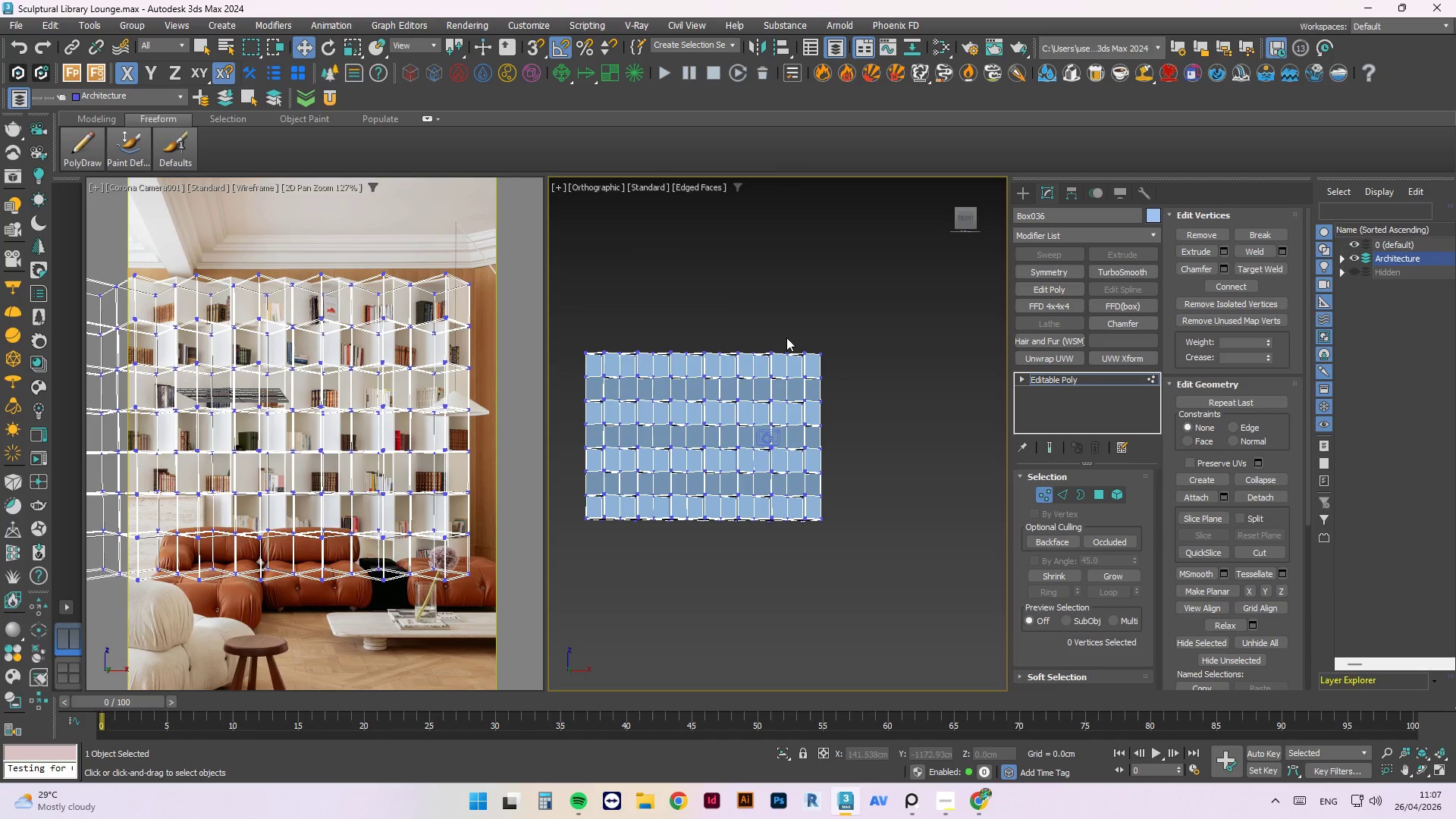 
scroll: coordinate [799, 350], scroll_direction: up, amount: 1.0
 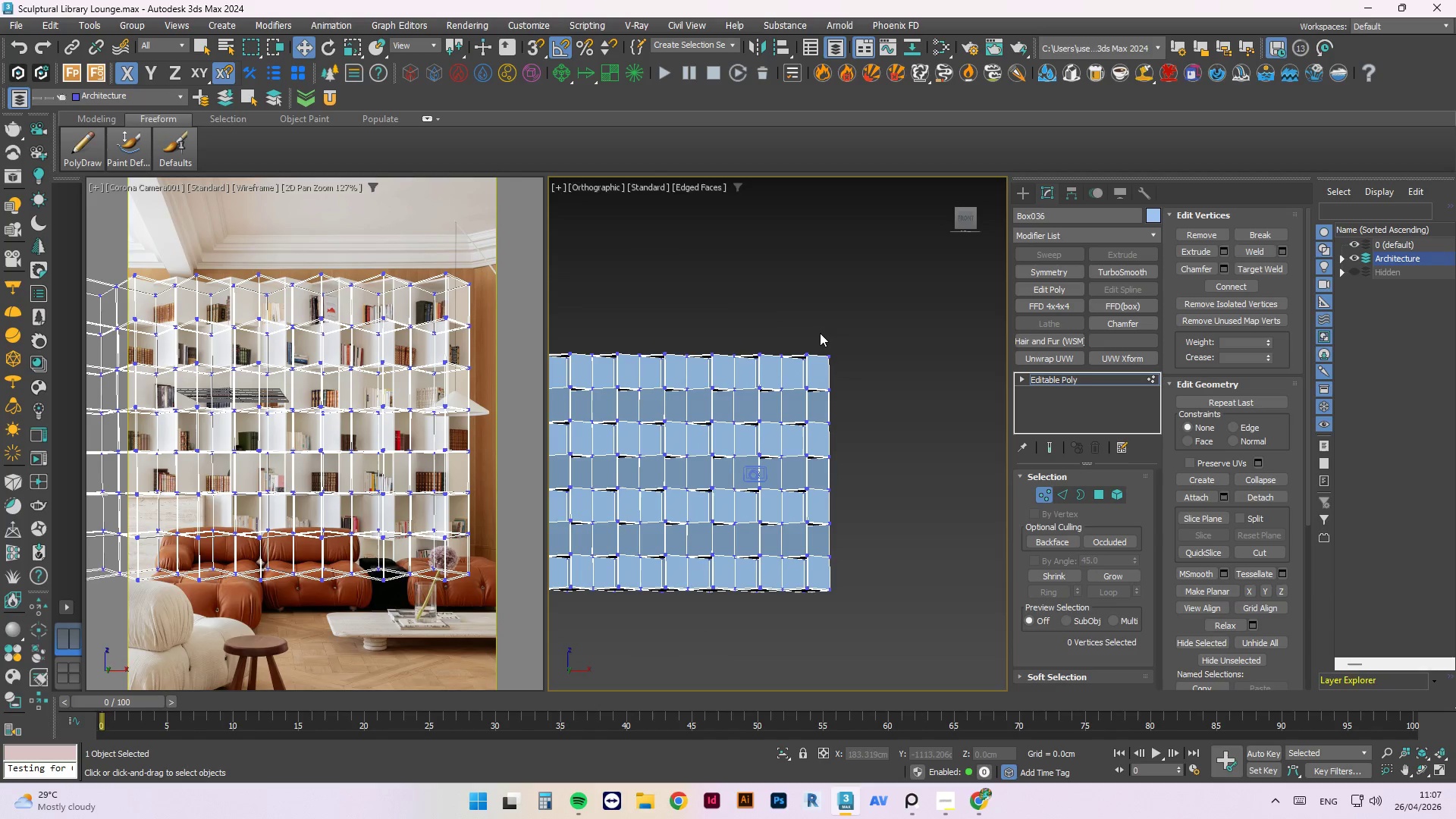 
left_click_drag(start_coordinate=[820, 333], to_coordinate=[795, 378])
 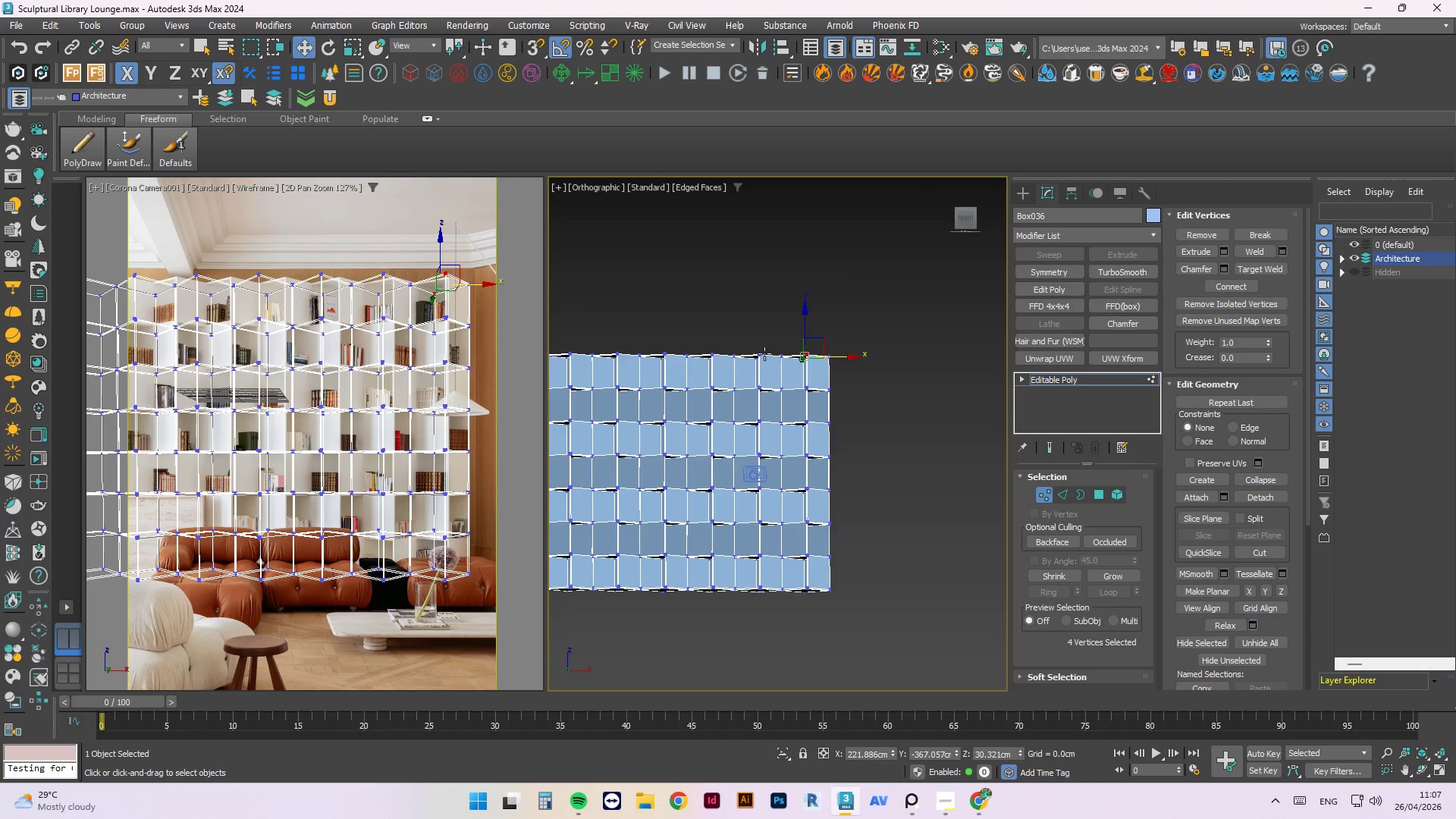 
hold_key(key=ControlLeft, duration=0.75)
left_click_drag(start_coordinate=[777, 325], to_coordinate=[747, 381])
 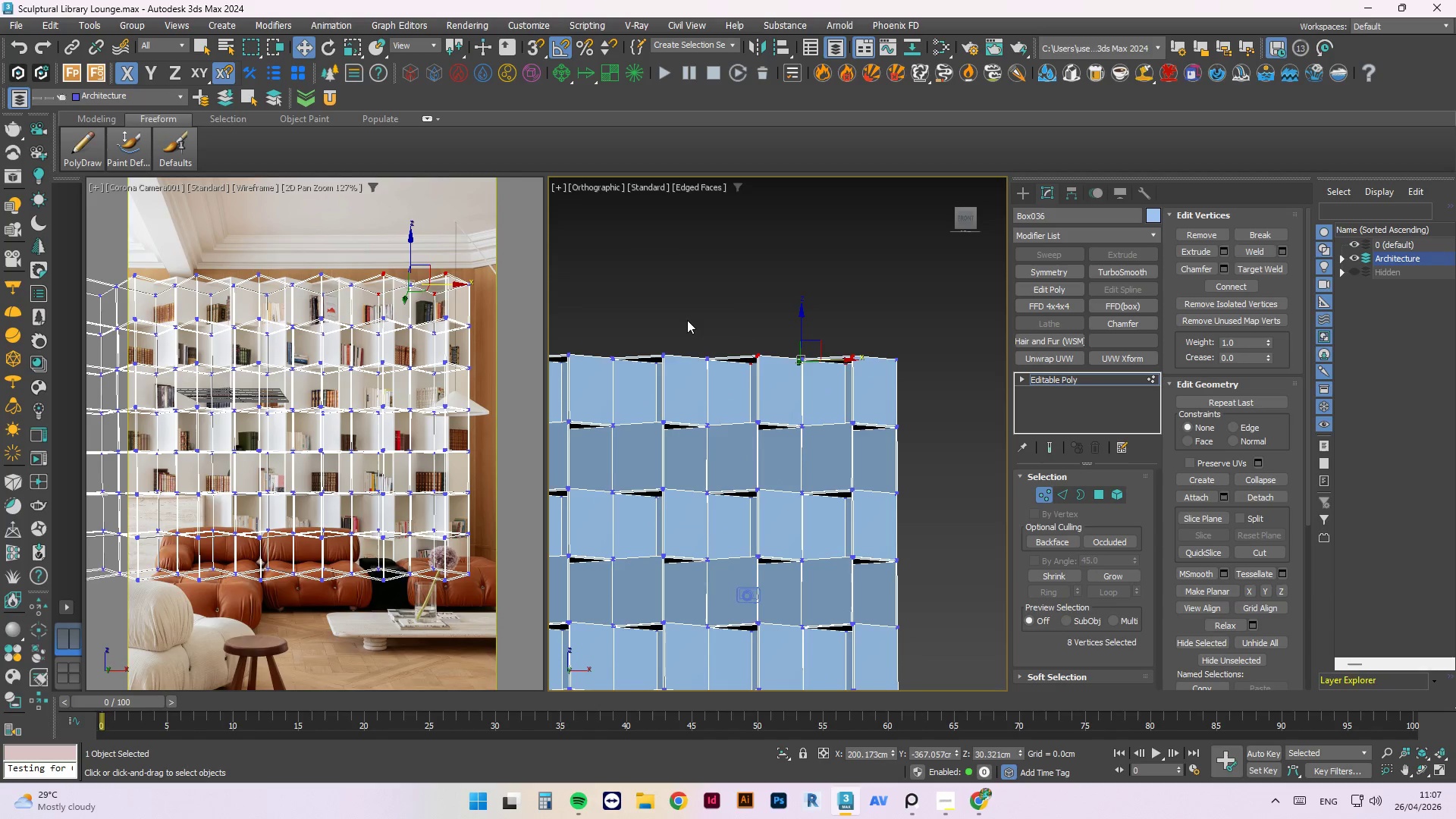 
scroll: coordinate [758, 354], scroll_direction: up, amount: 2.0
 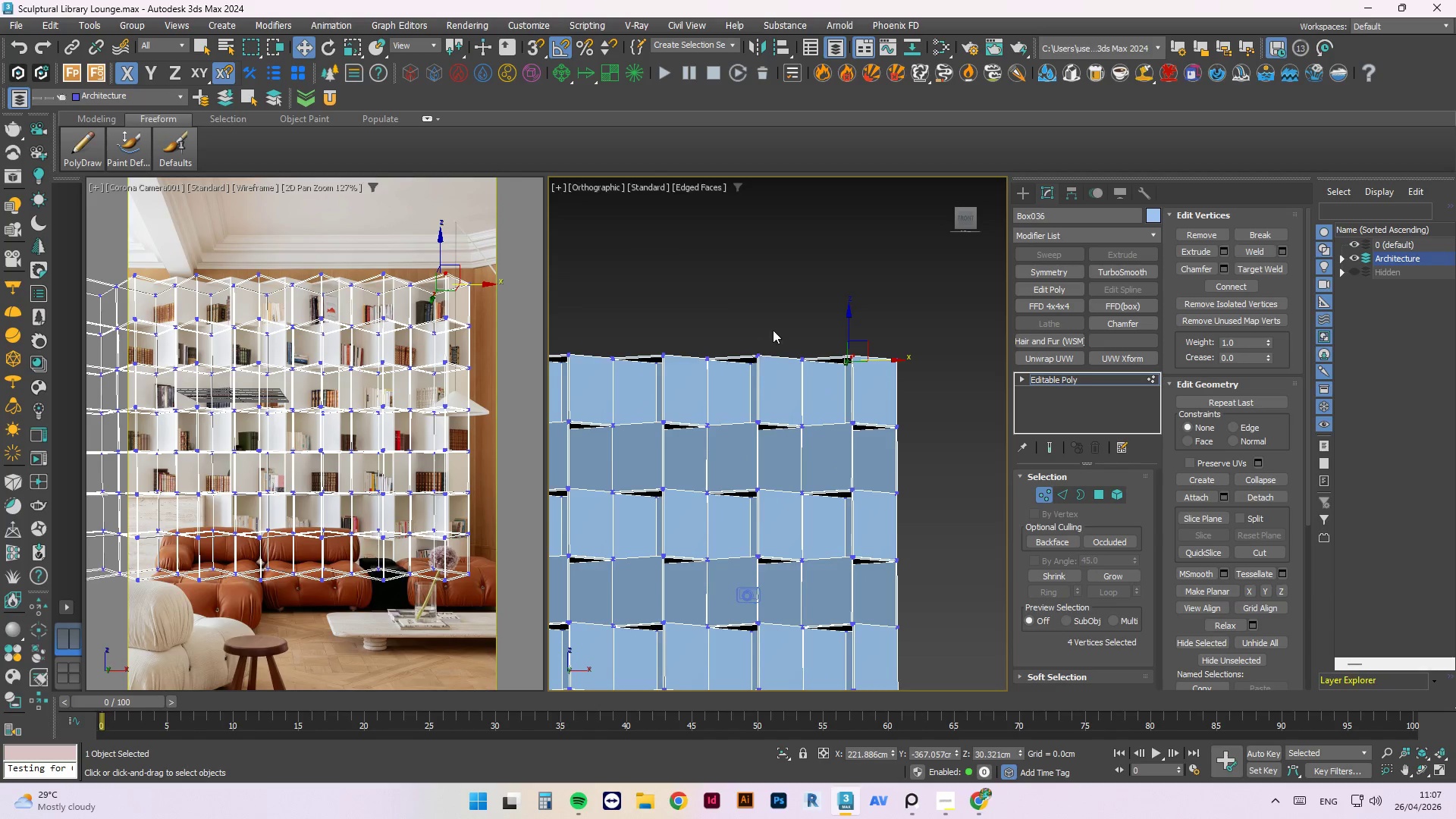 
hold_key(key=ControlLeft, duration=0.64)
left_click_drag(start_coordinate=[686, 314], to_coordinate=[643, 379])
 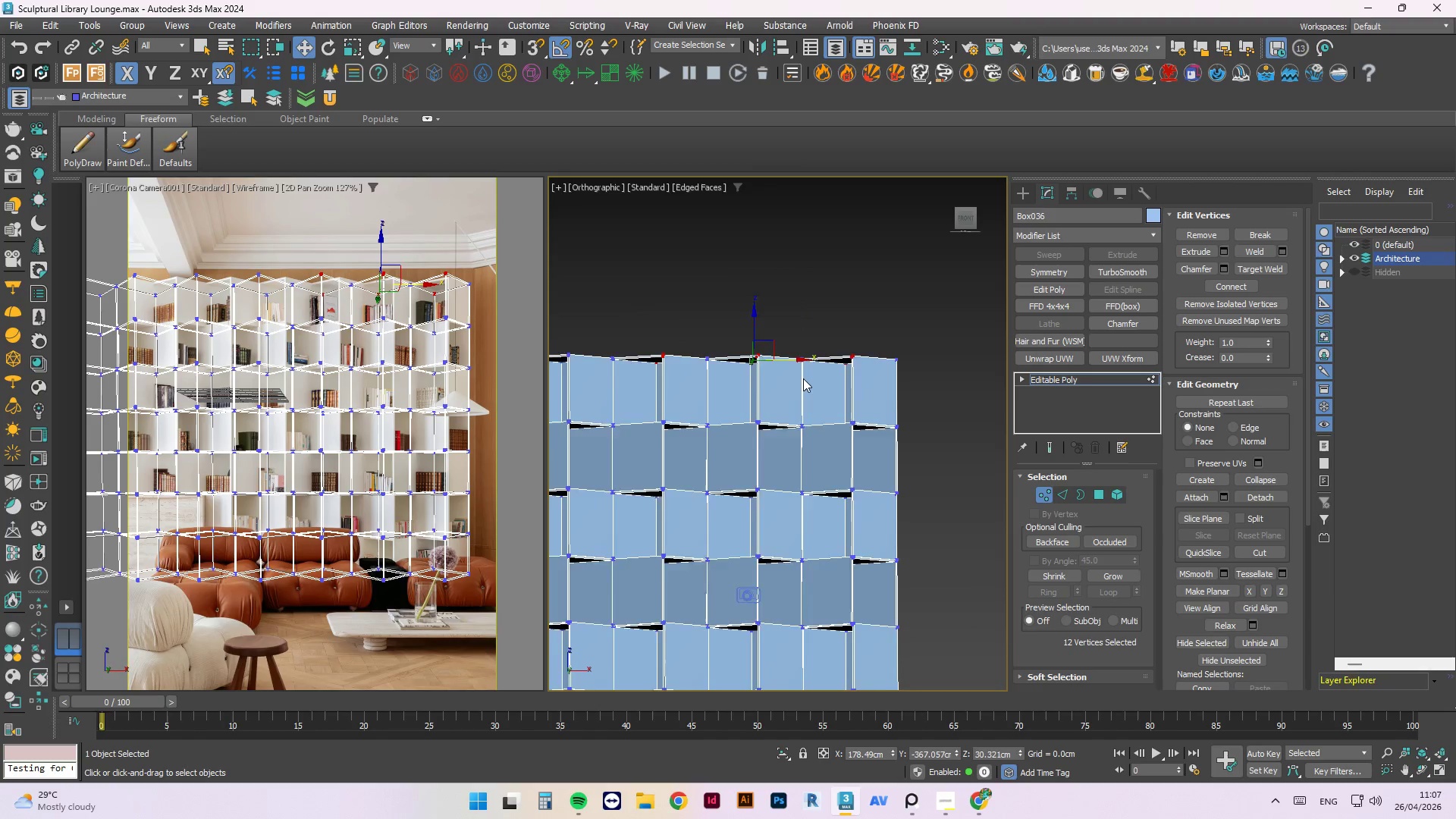 
hold_key(key=ControlLeft, duration=0.67)
left_click_drag(start_coordinate=[662, 341], to_coordinate=[627, 383])
 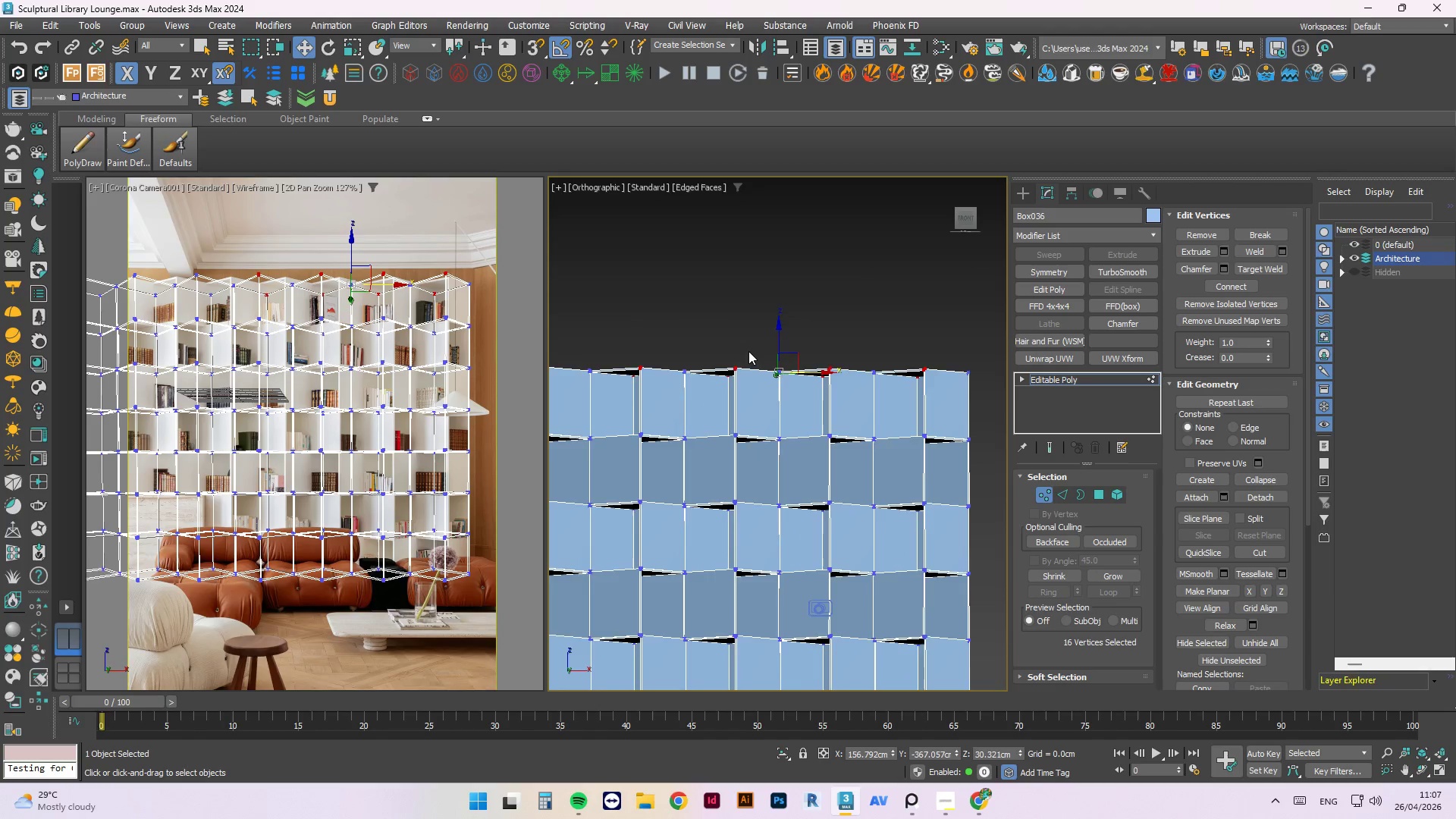 
scroll: coordinate [629, 347], scroll_direction: none, amount: 0.0
 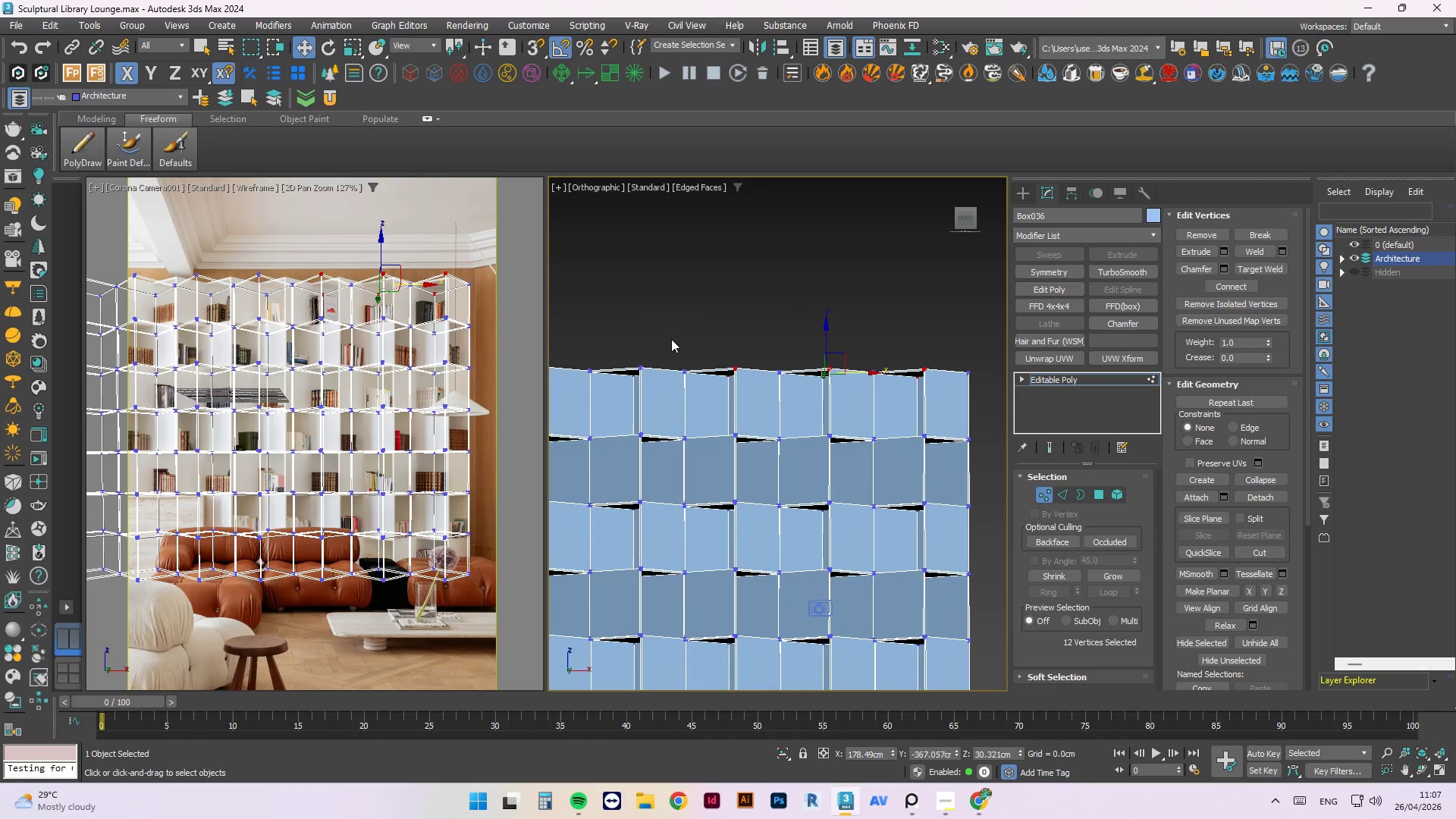 
scroll: coordinate [787, 358], scroll_direction: down, amount: 2.0
 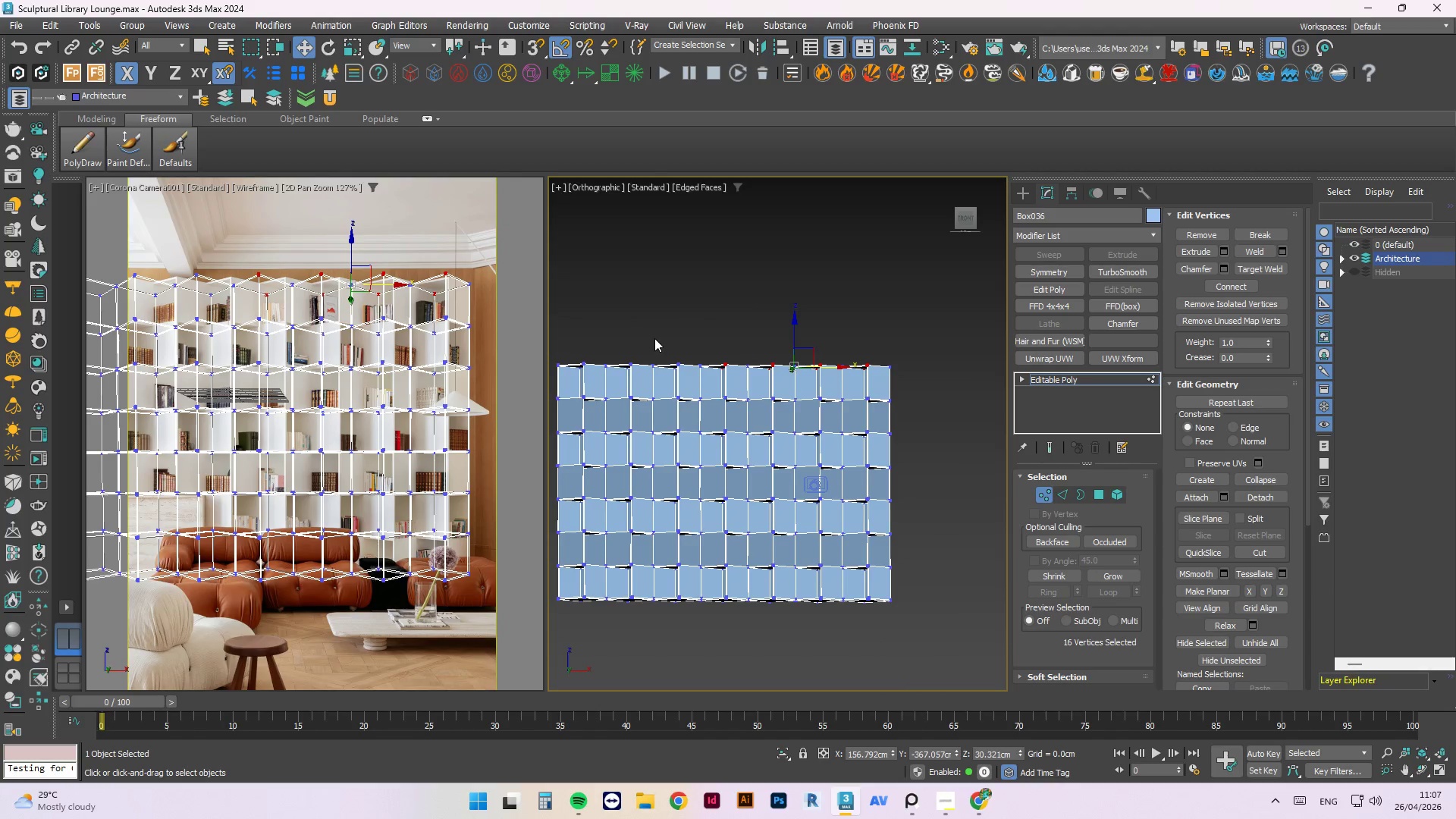 
scroll: coordinate [655, 340], scroll_direction: up, amount: 2.0
 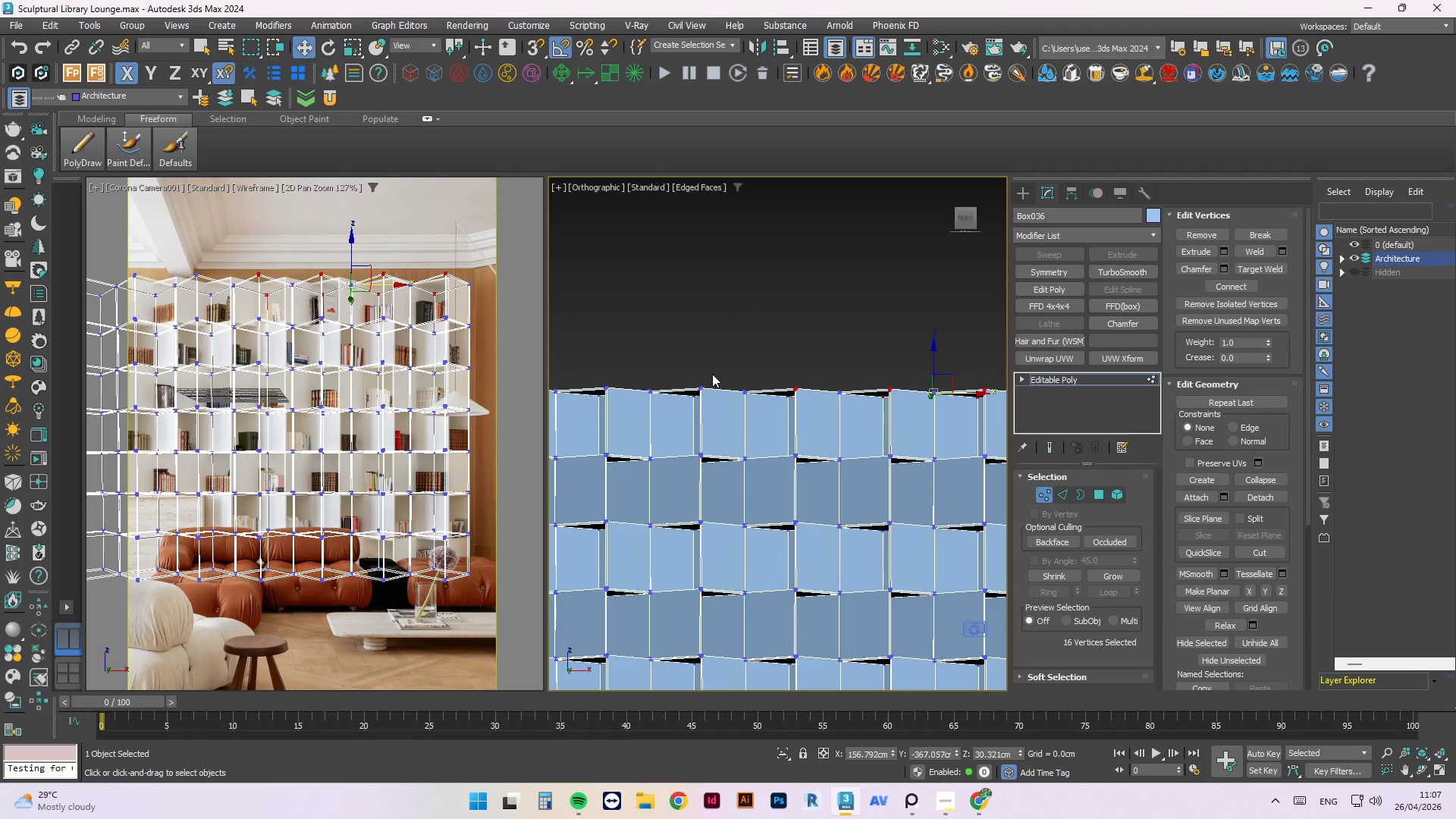 
hold_key(key=ControlLeft, duration=0.83)
left_click_drag(start_coordinate=[714, 364], to_coordinate=[686, 418])
 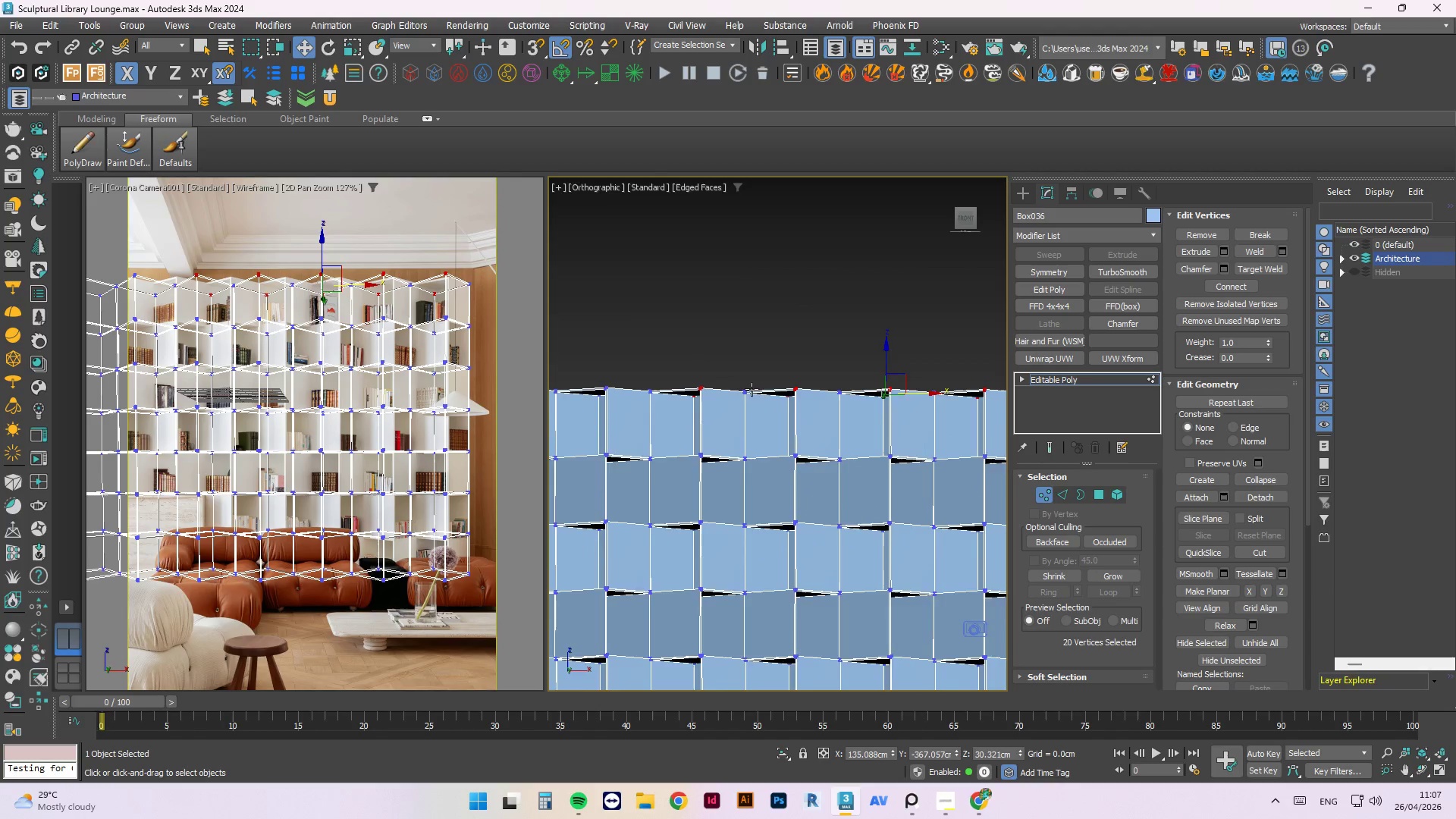 
hold_key(key=ControlLeft, duration=0.67)
left_click_drag(start_coordinate=[679, 362], to_coordinate=[624, 424])
 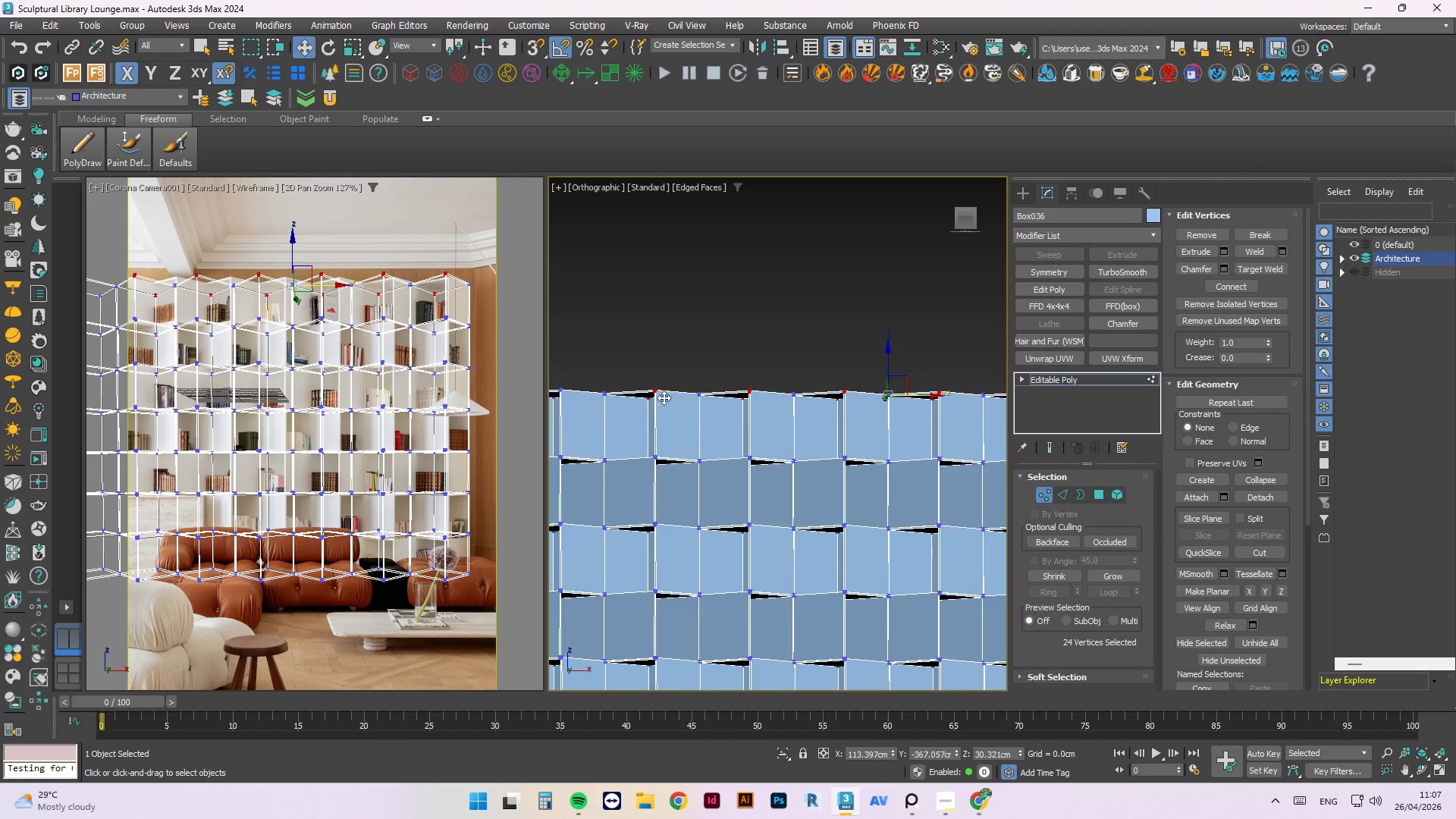 
scroll: coordinate [643, 380], scroll_direction: none, amount: 0.0
 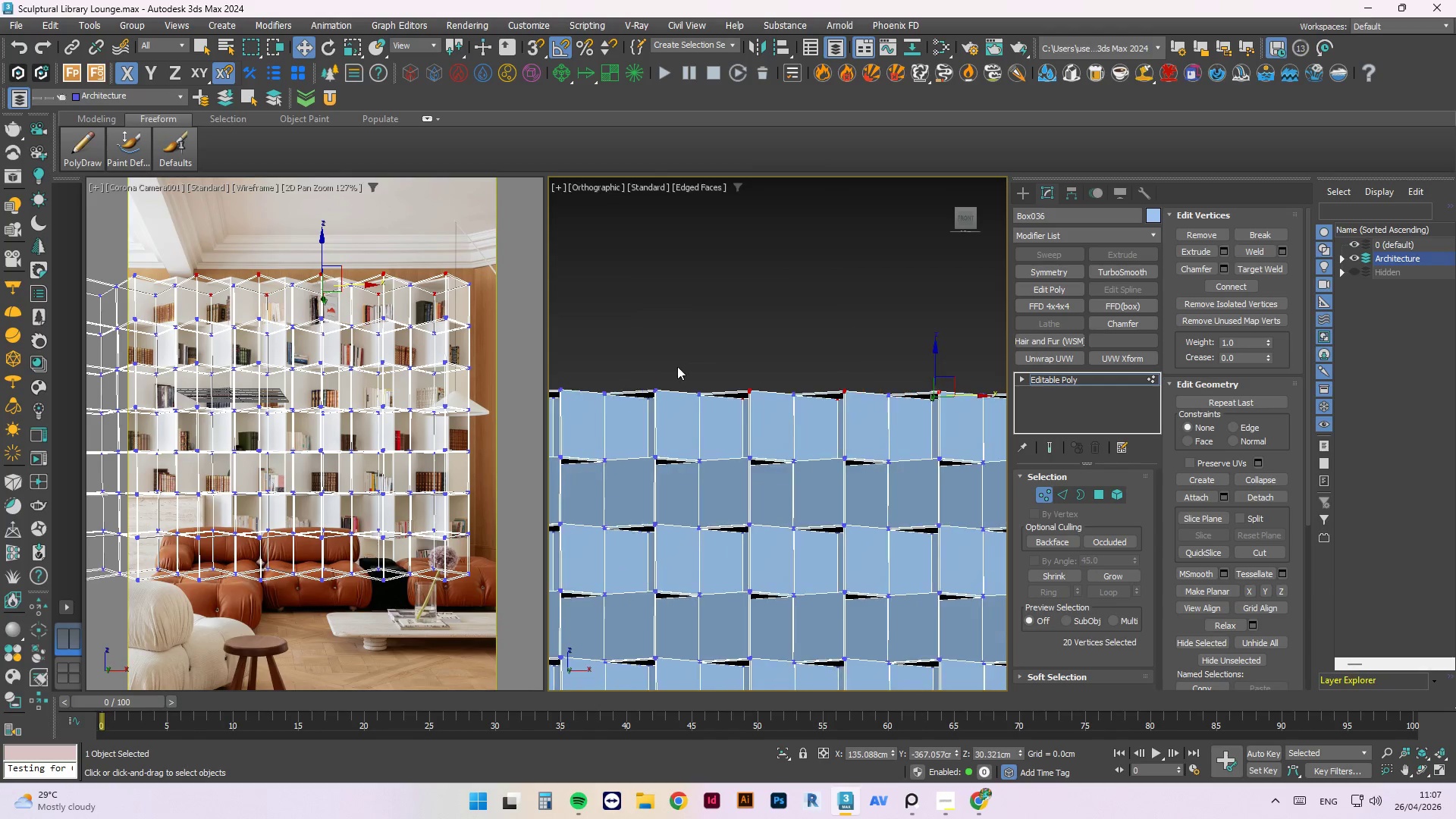 
scroll: coordinate [742, 376], scroll_direction: down, amount: 1.0
 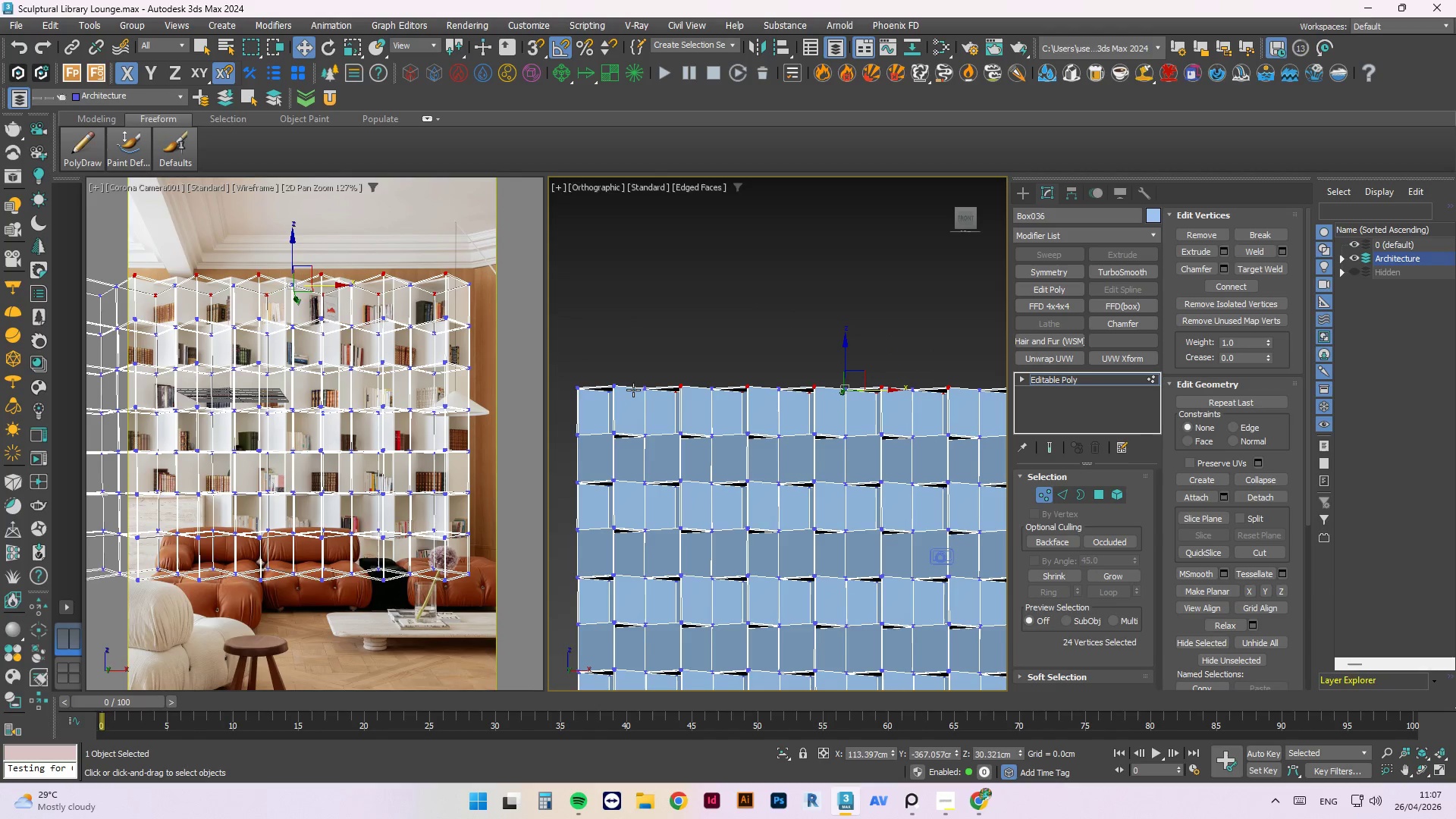 
hold_key(key=ControlLeft, duration=0.86)
left_click_drag(start_coordinate=[624, 366], to_coordinate=[595, 427])
 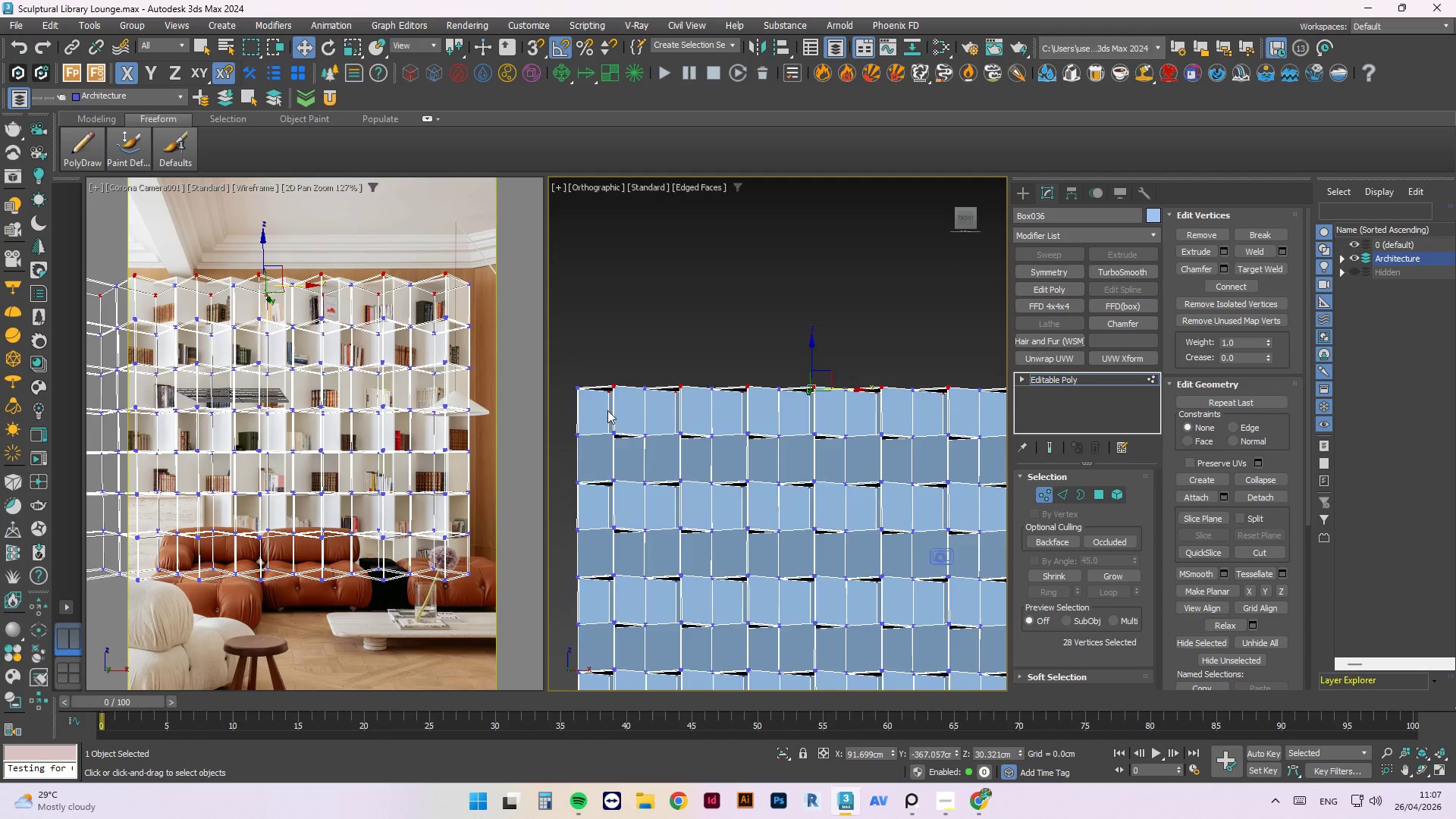 
scroll: coordinate [607, 410], scroll_direction: down, amount: 1.0
 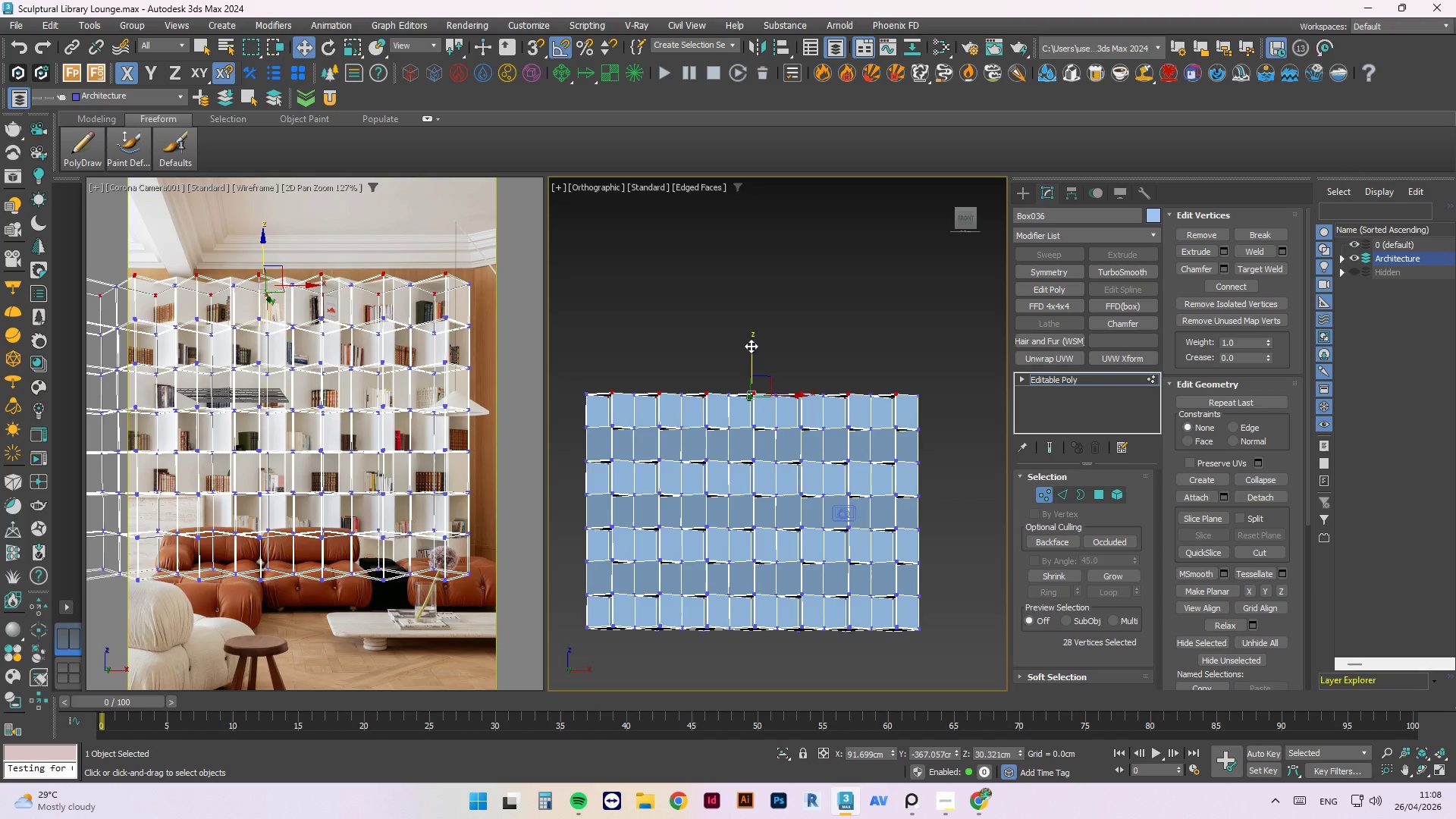 
left_click_drag(start_coordinate=[752, 347], to_coordinate=[763, 348])
 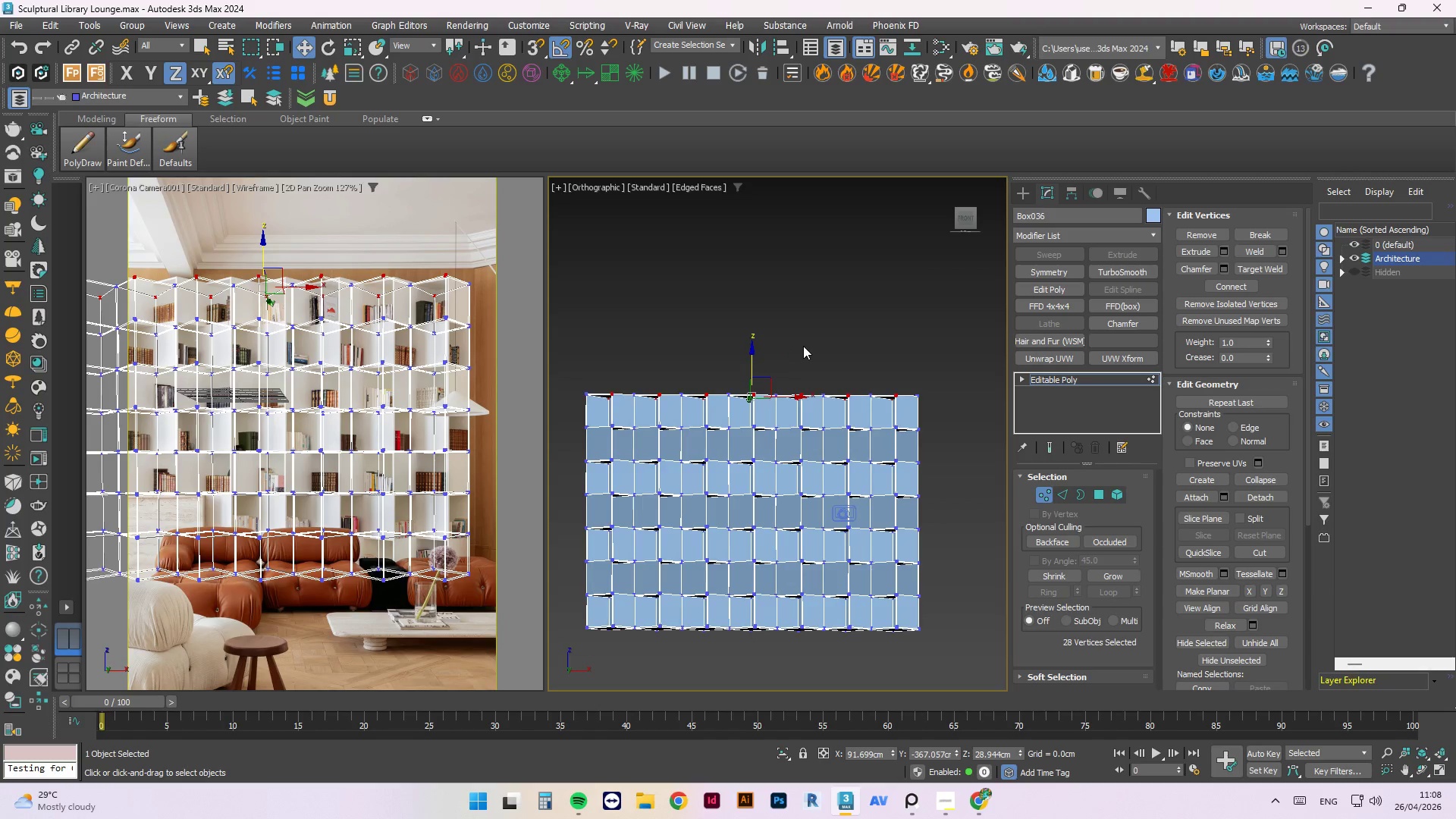 
scroll: coordinate [806, 346], scroll_direction: down, amount: 2.0
 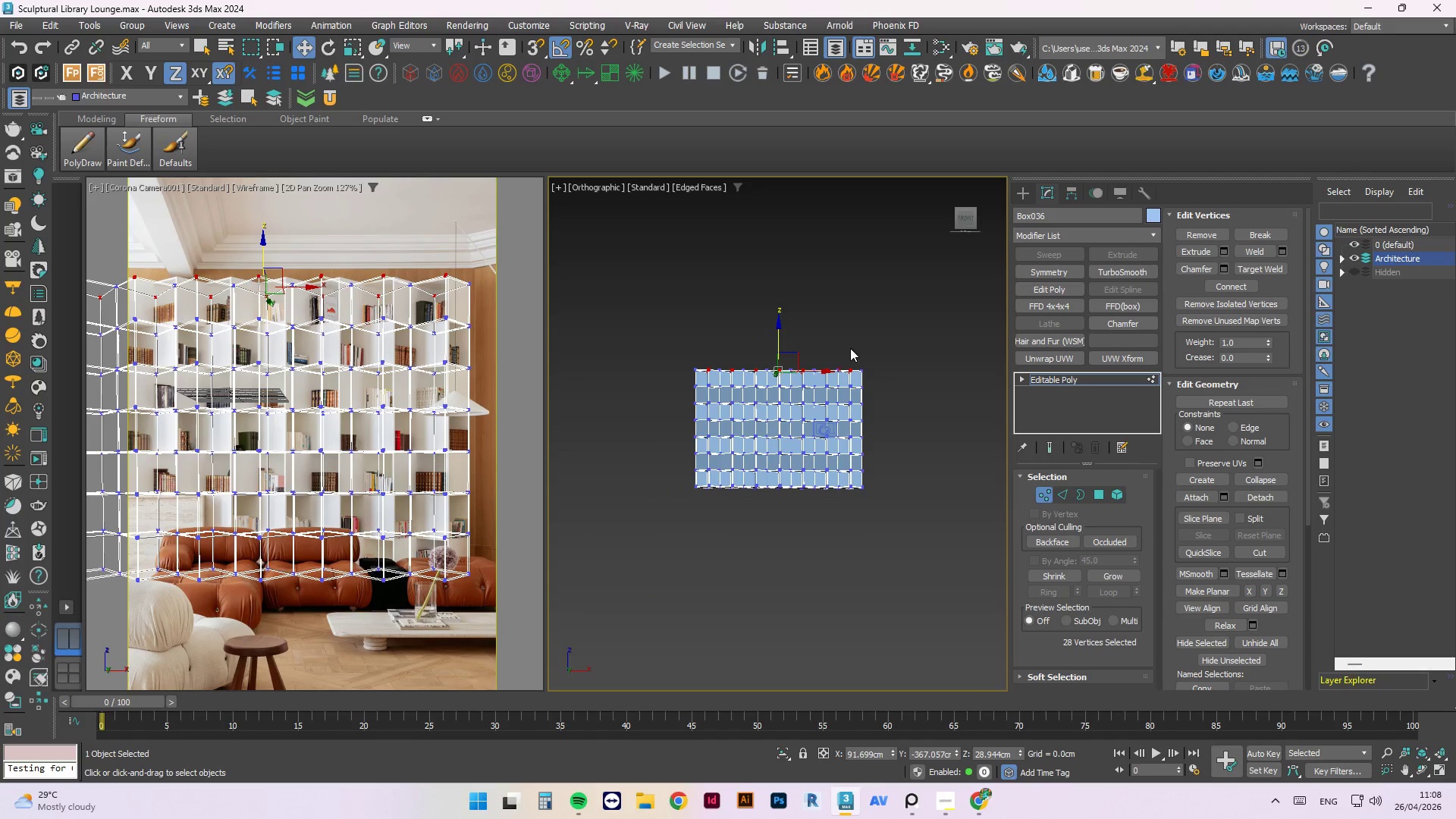 
scroll: coordinate [858, 348], scroll_direction: up, amount: 1.0
 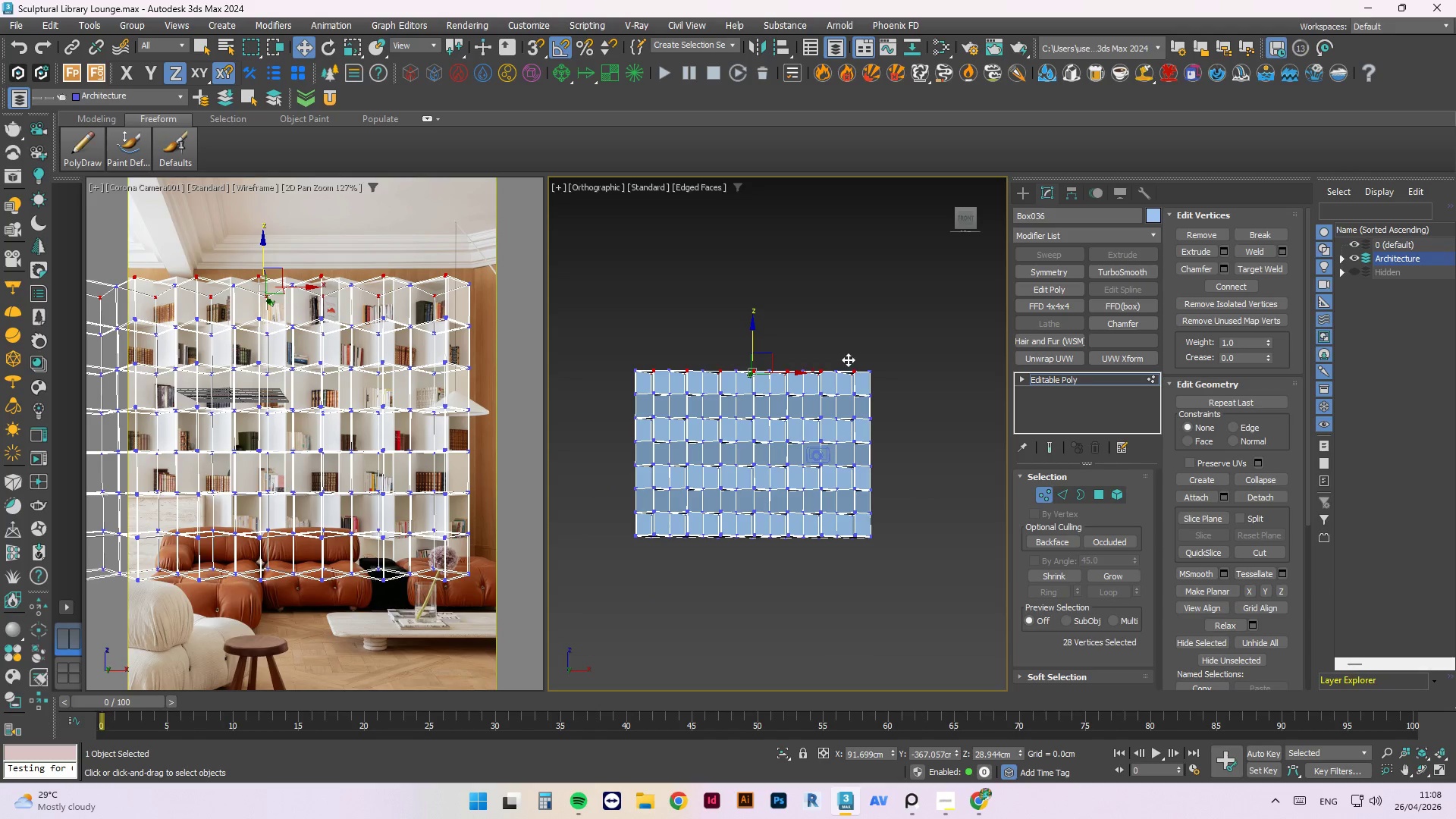 
left_click_drag(start_coordinate=[848, 352], to_coordinate=[593, 560])
 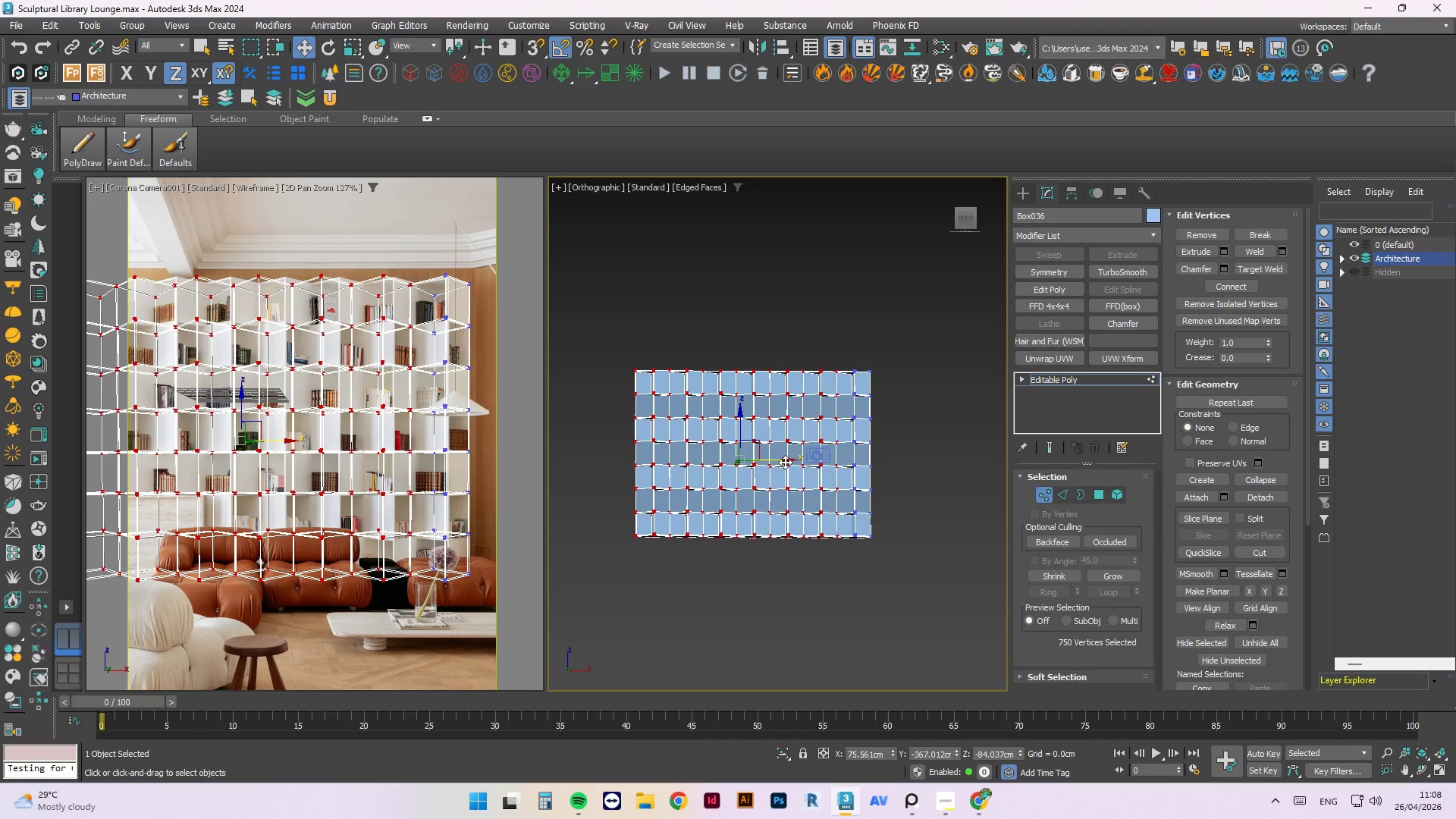 
left_click_drag(start_coordinate=[784, 462], to_coordinate=[788, 475])
 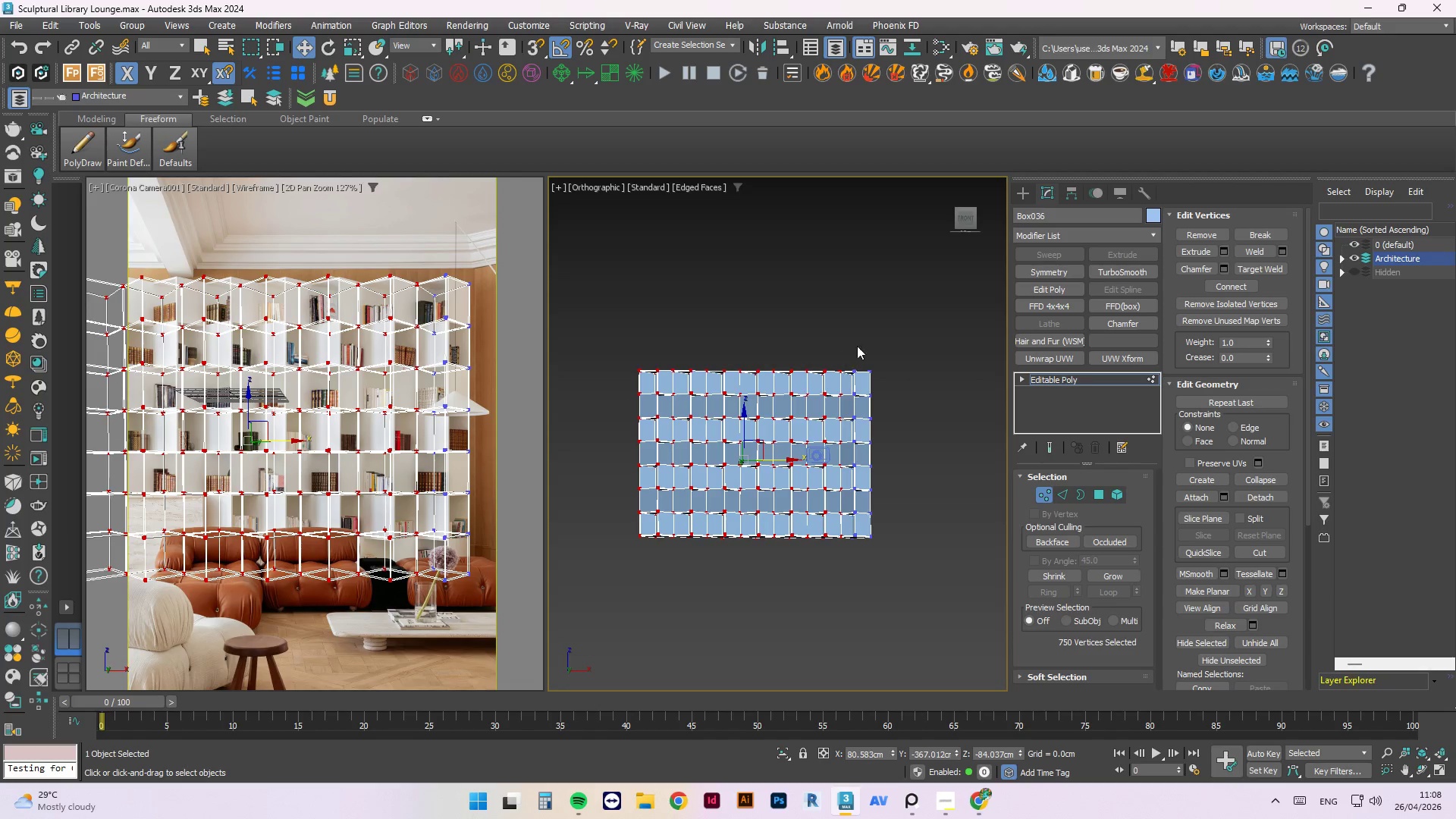 
hold_key(key=AltLeft, duration=1.45)
left_click_drag(start_coordinate=[902, 329], to_coordinate=[834, 564])
 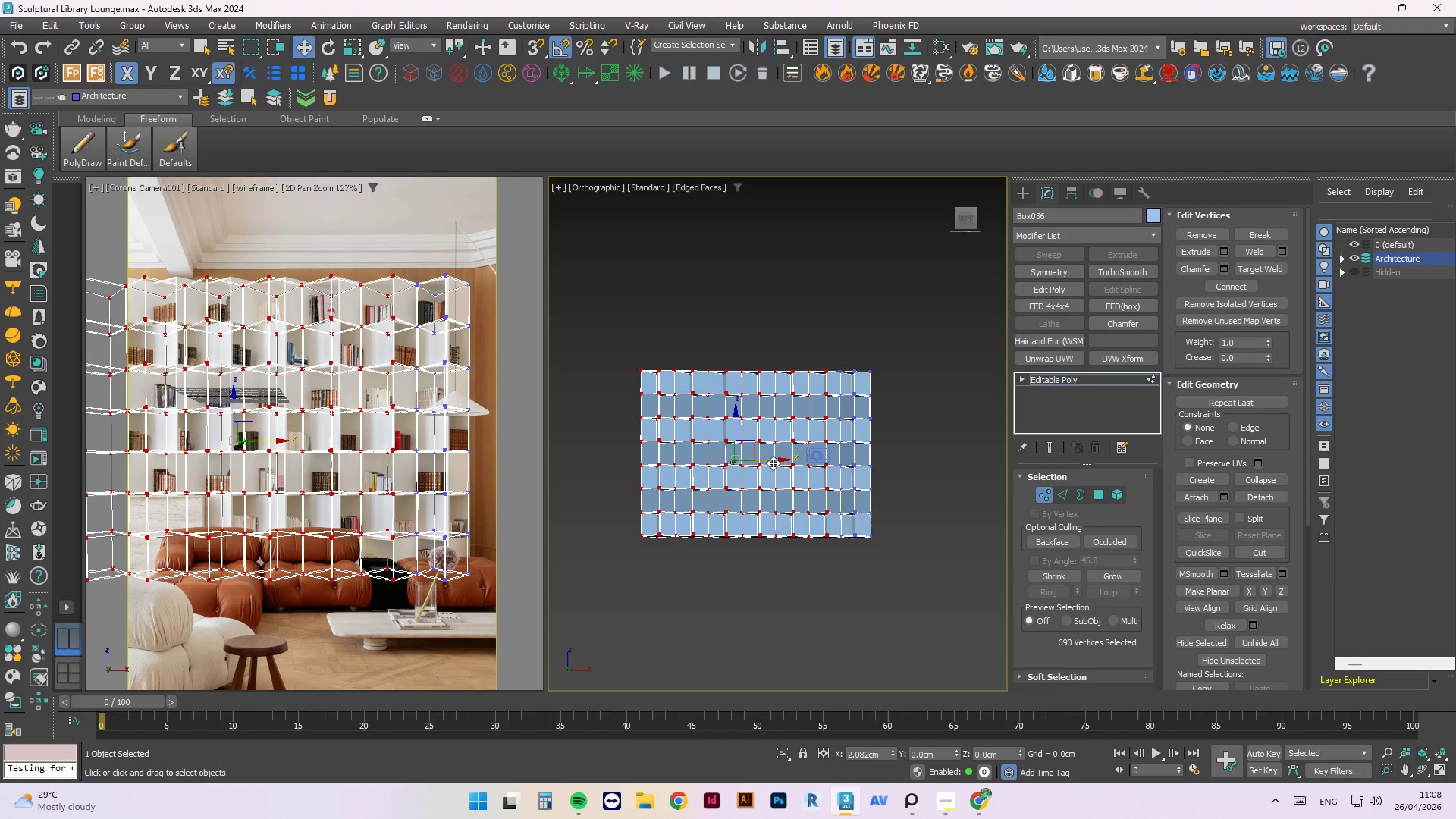 
wait(6.78)
 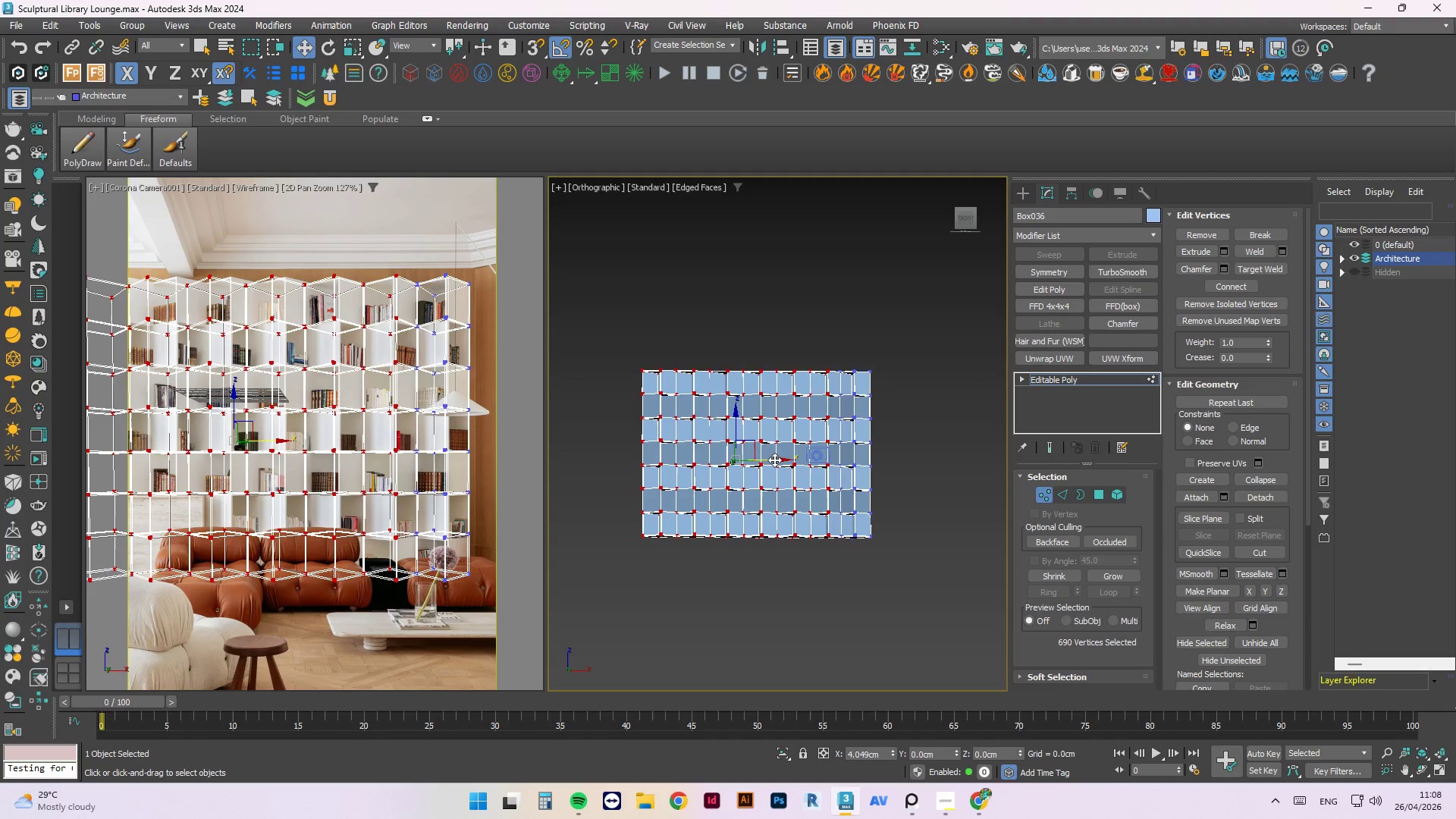 
hold_key(key=AltLeft, duration=1.55)
left_click_drag(start_coordinate=[905, 314], to_coordinate=[818, 564])
 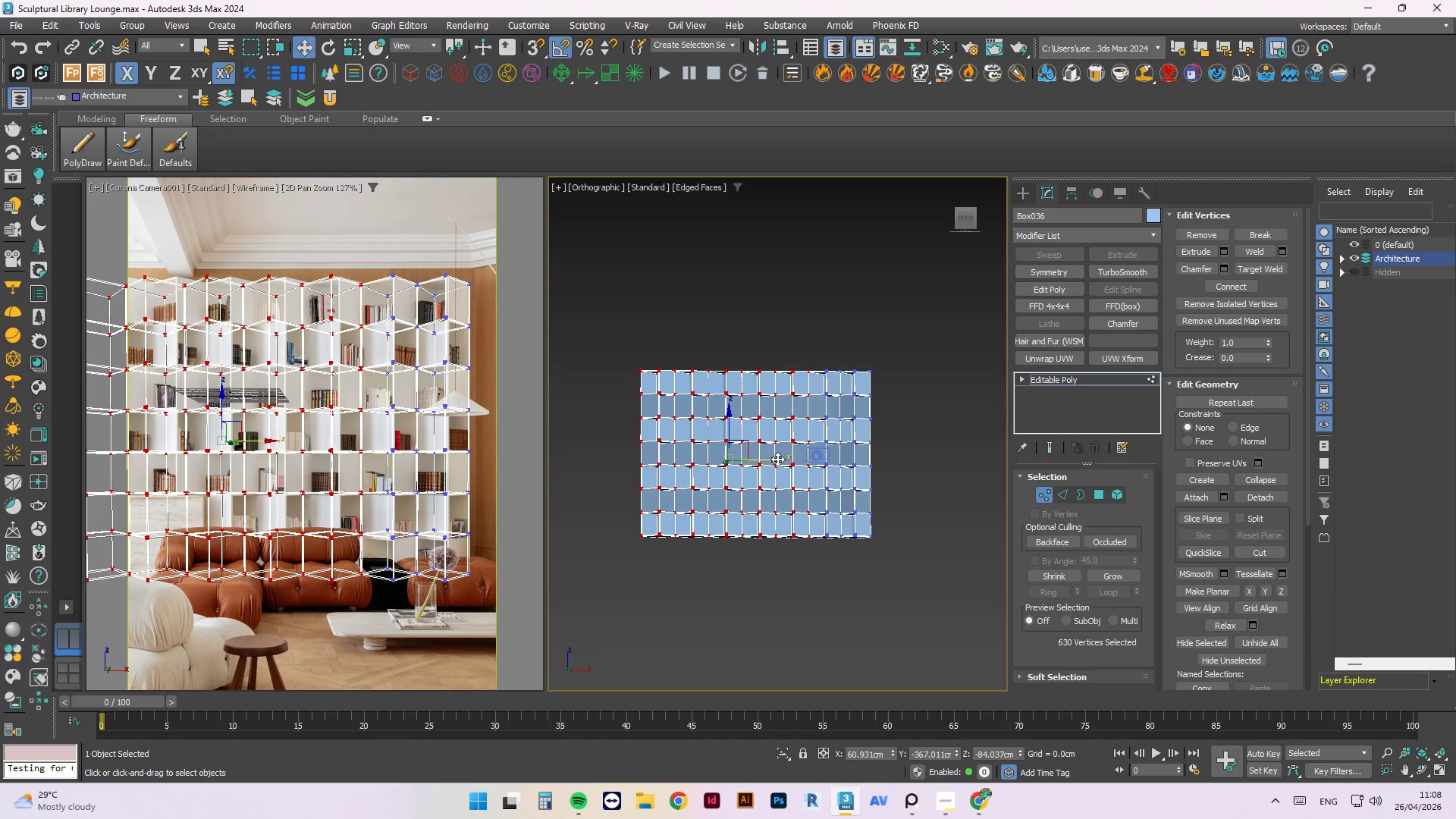 
left_click_drag(start_coordinate=[777, 459], to_coordinate=[781, 465])
 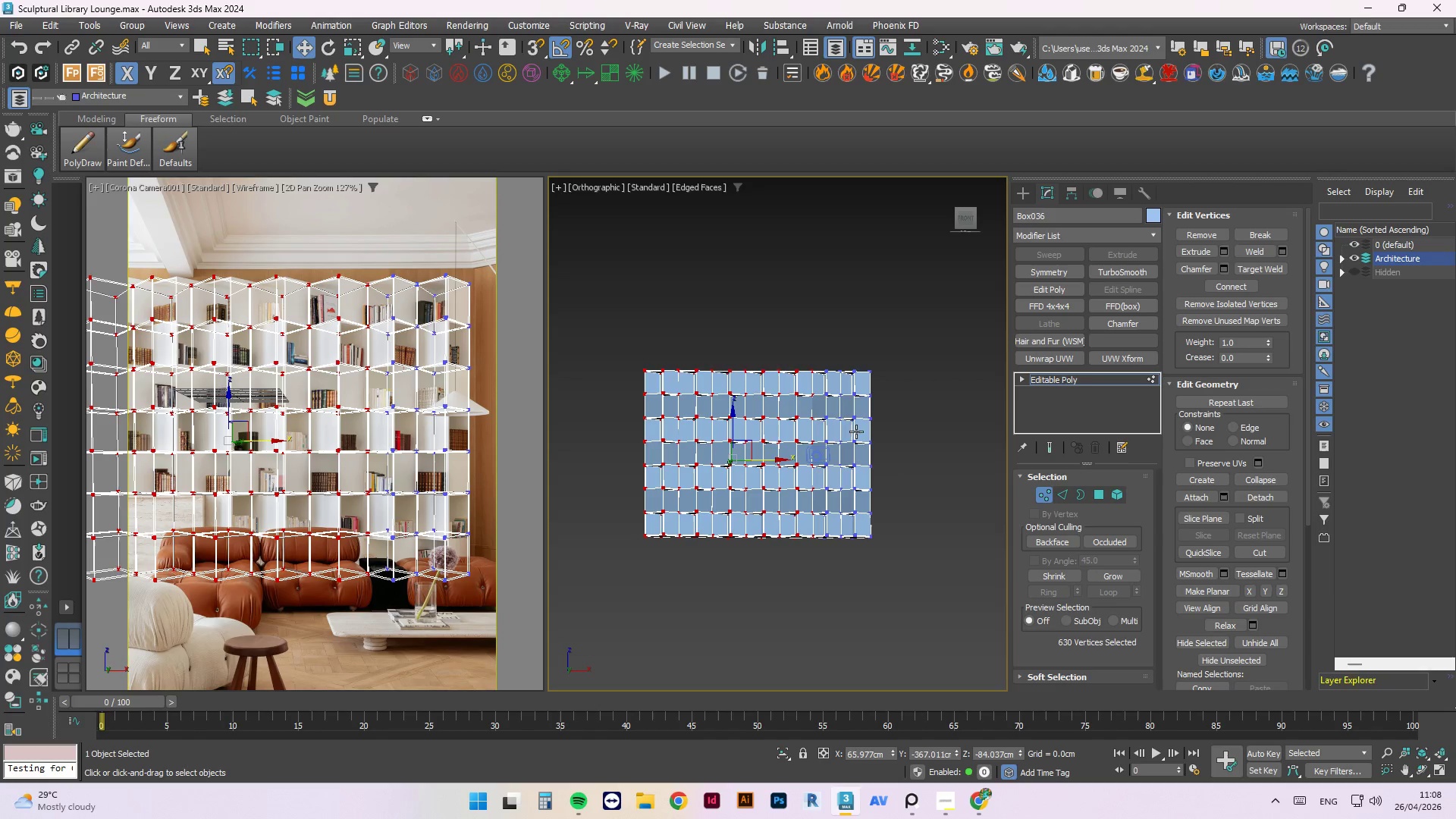 
hold_key(key=AltLeft, duration=1.72)
left_click_drag(start_coordinate=[924, 325], to_coordinate=[810, 543])
 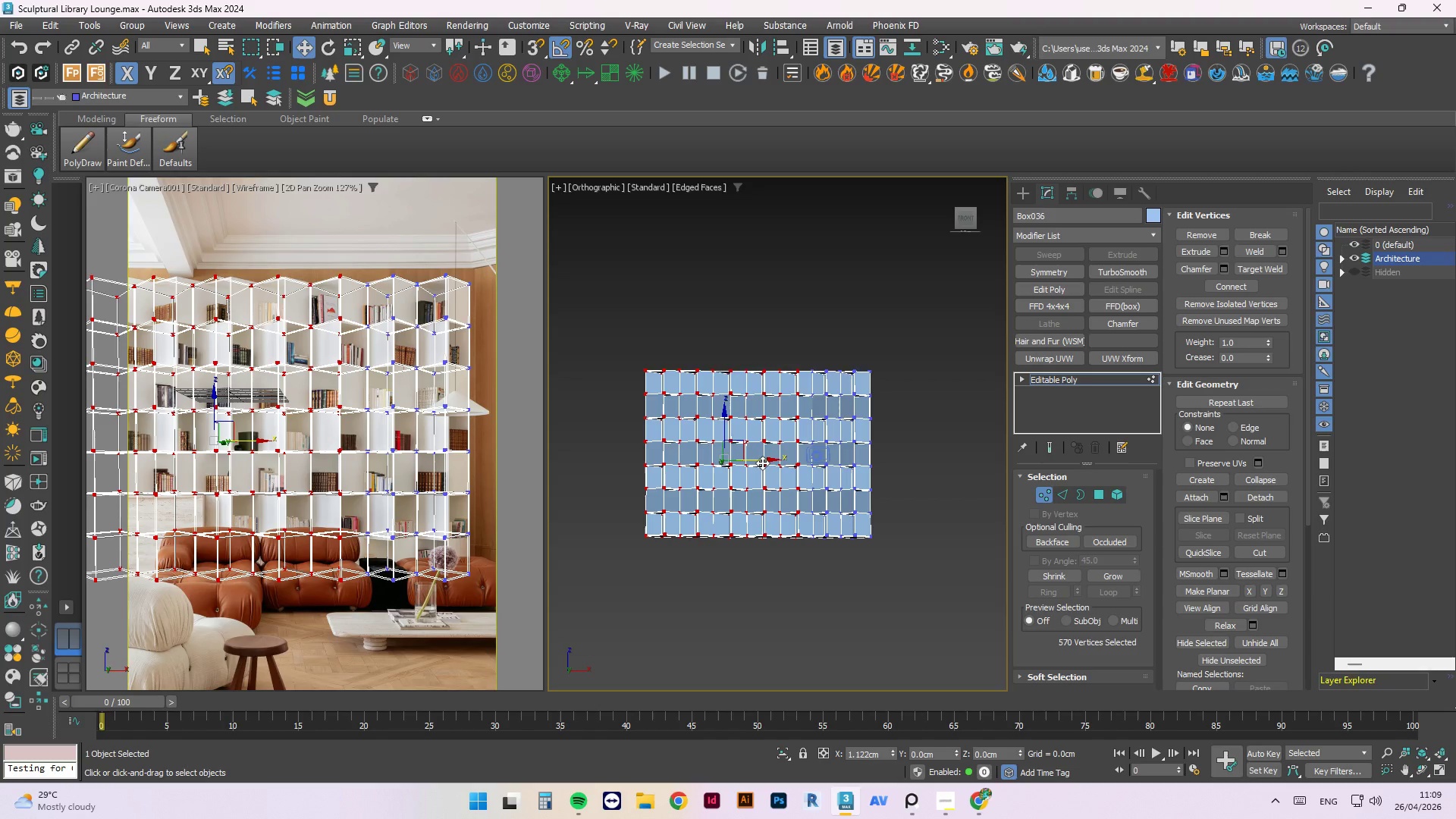 
wait(6.56)
 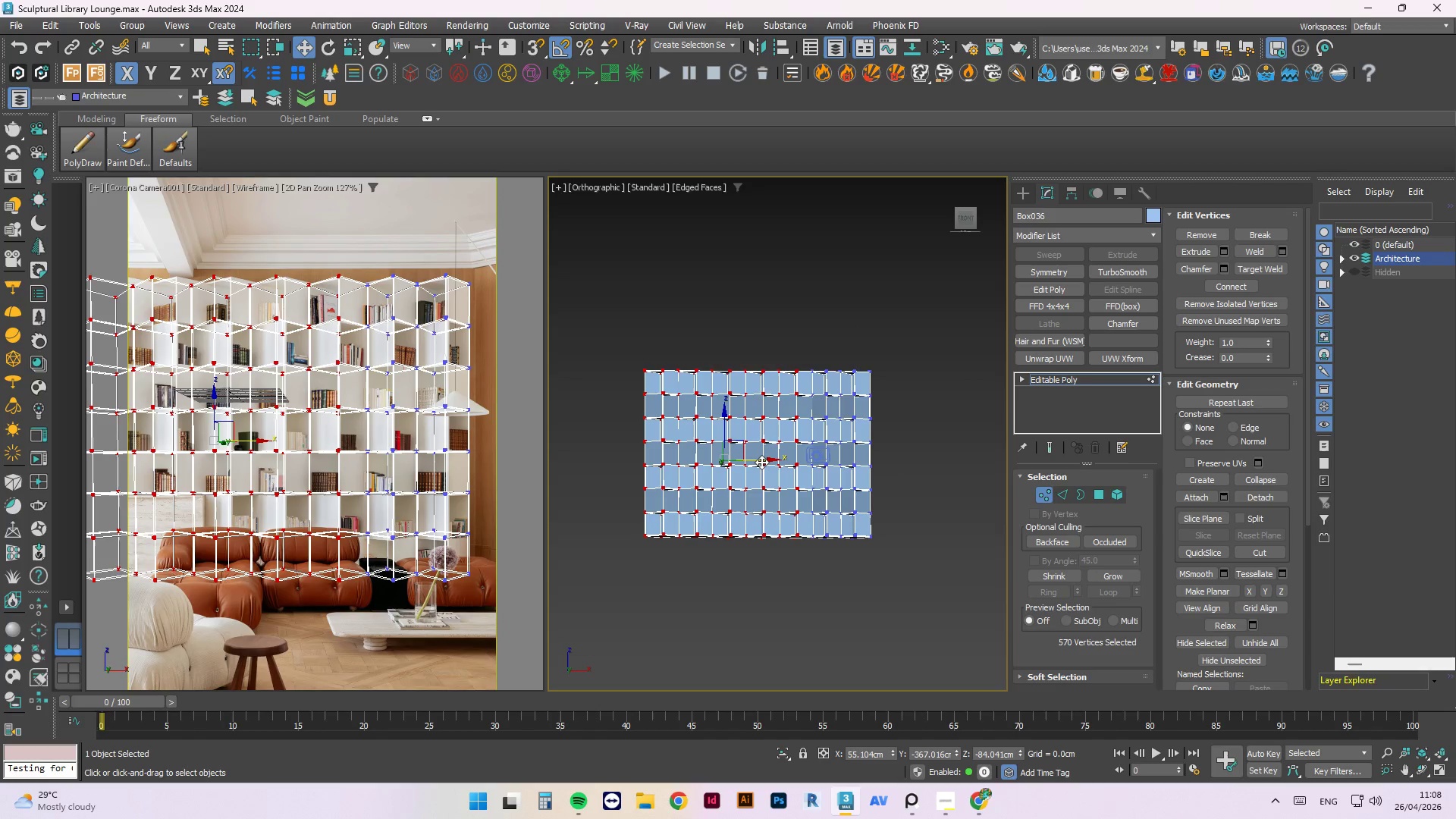 
hold_key(key=AltLeft, duration=1.28)
left_click_drag(start_coordinate=[946, 317], to_coordinate=[795, 592])
 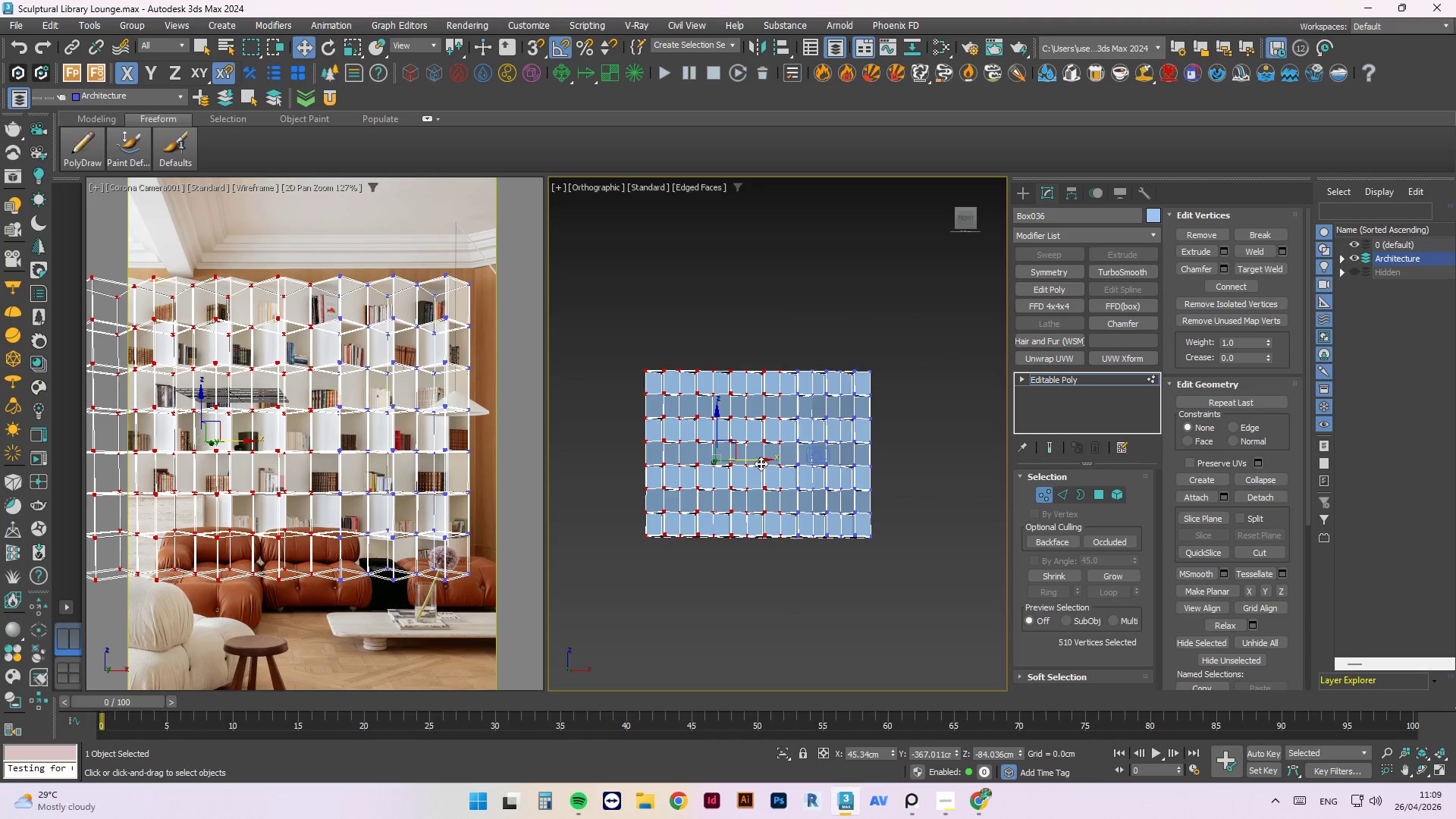 
left_click_drag(start_coordinate=[756, 460], to_coordinate=[758, 475])
 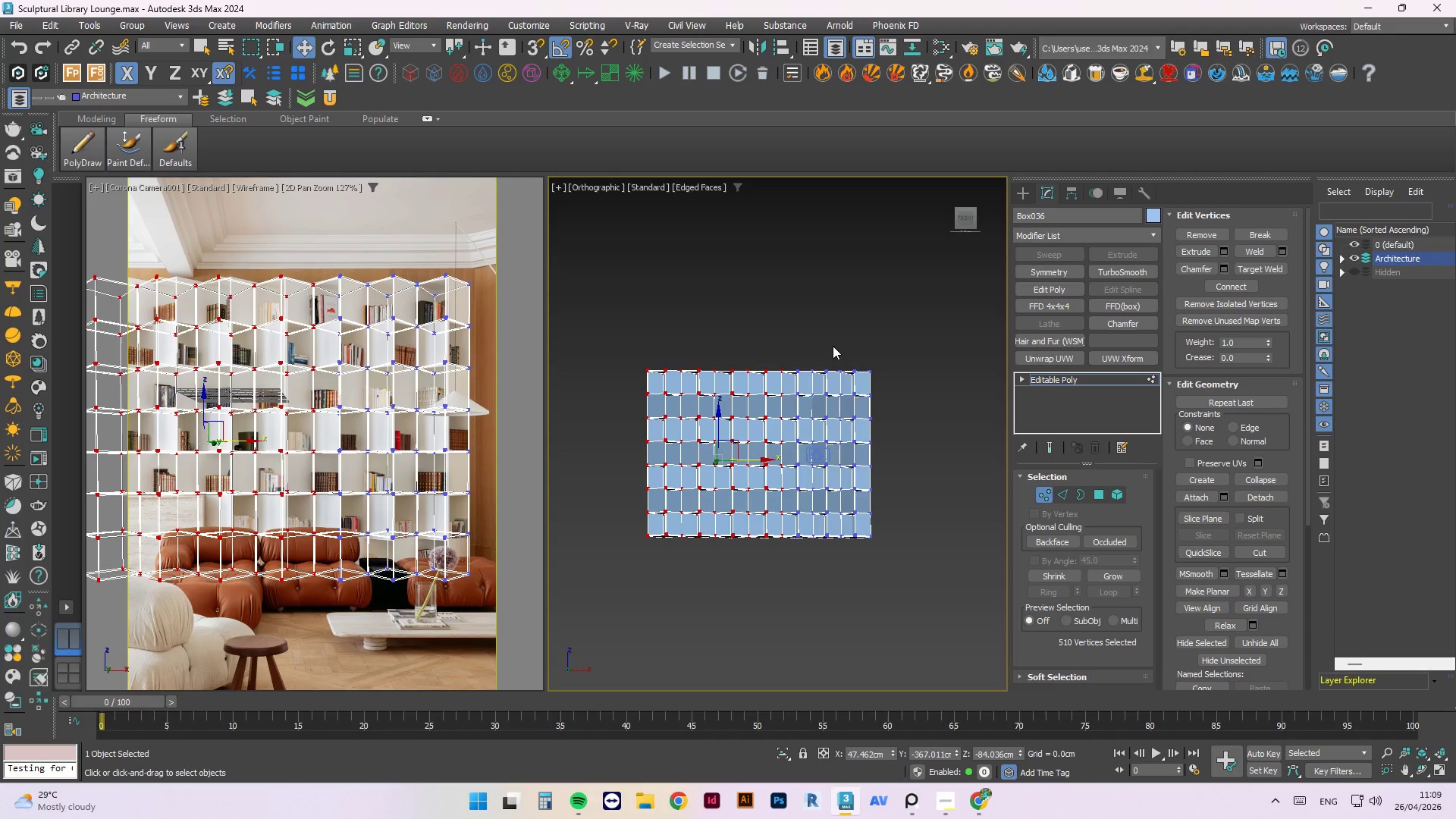 
hold_key(key=AltLeft, duration=2.42)
left_click_drag(start_coordinate=[868, 325], to_coordinate=[777, 579])
 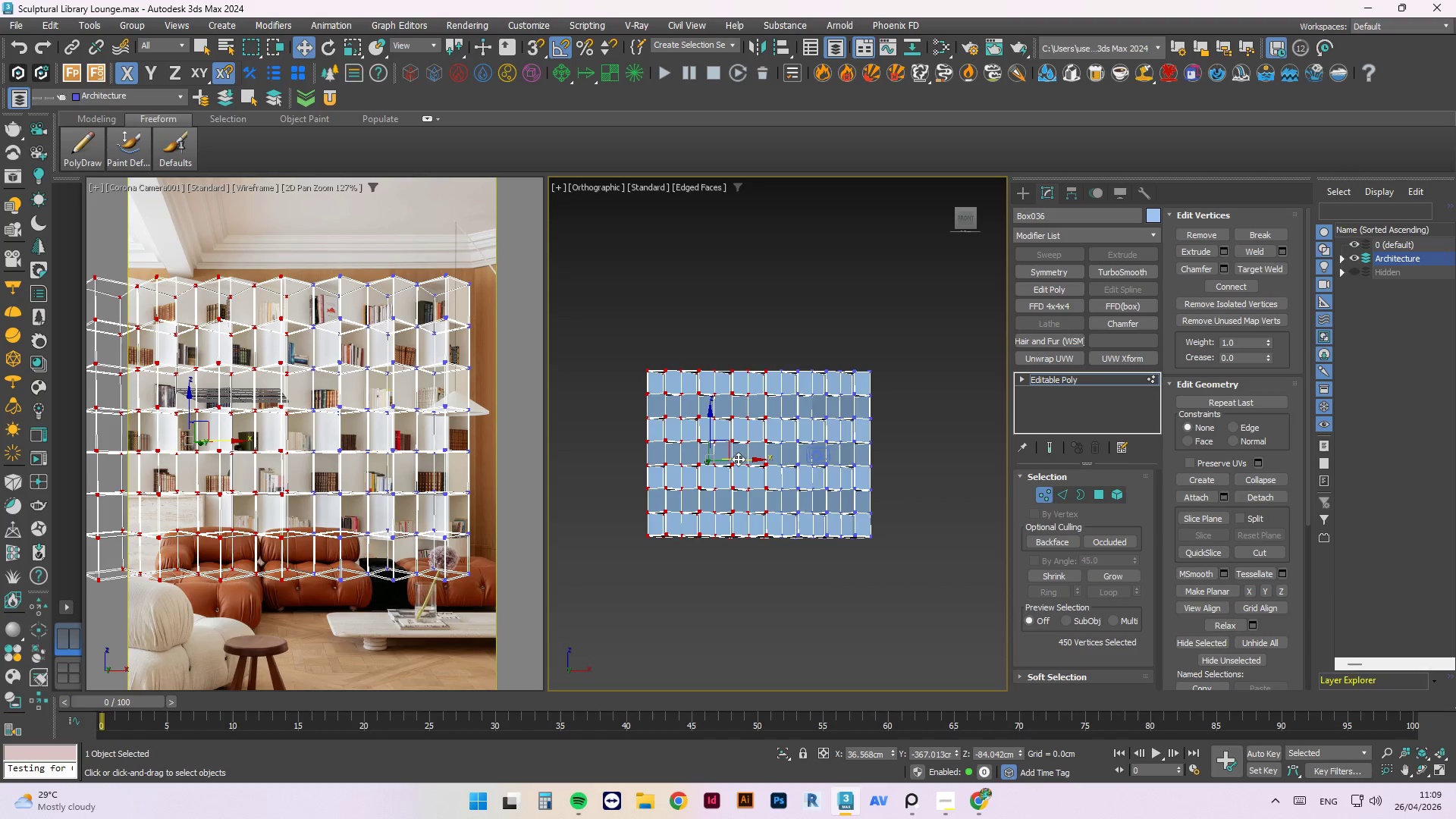 
left_click_drag(start_coordinate=[741, 459], to_coordinate=[744, 463])
 